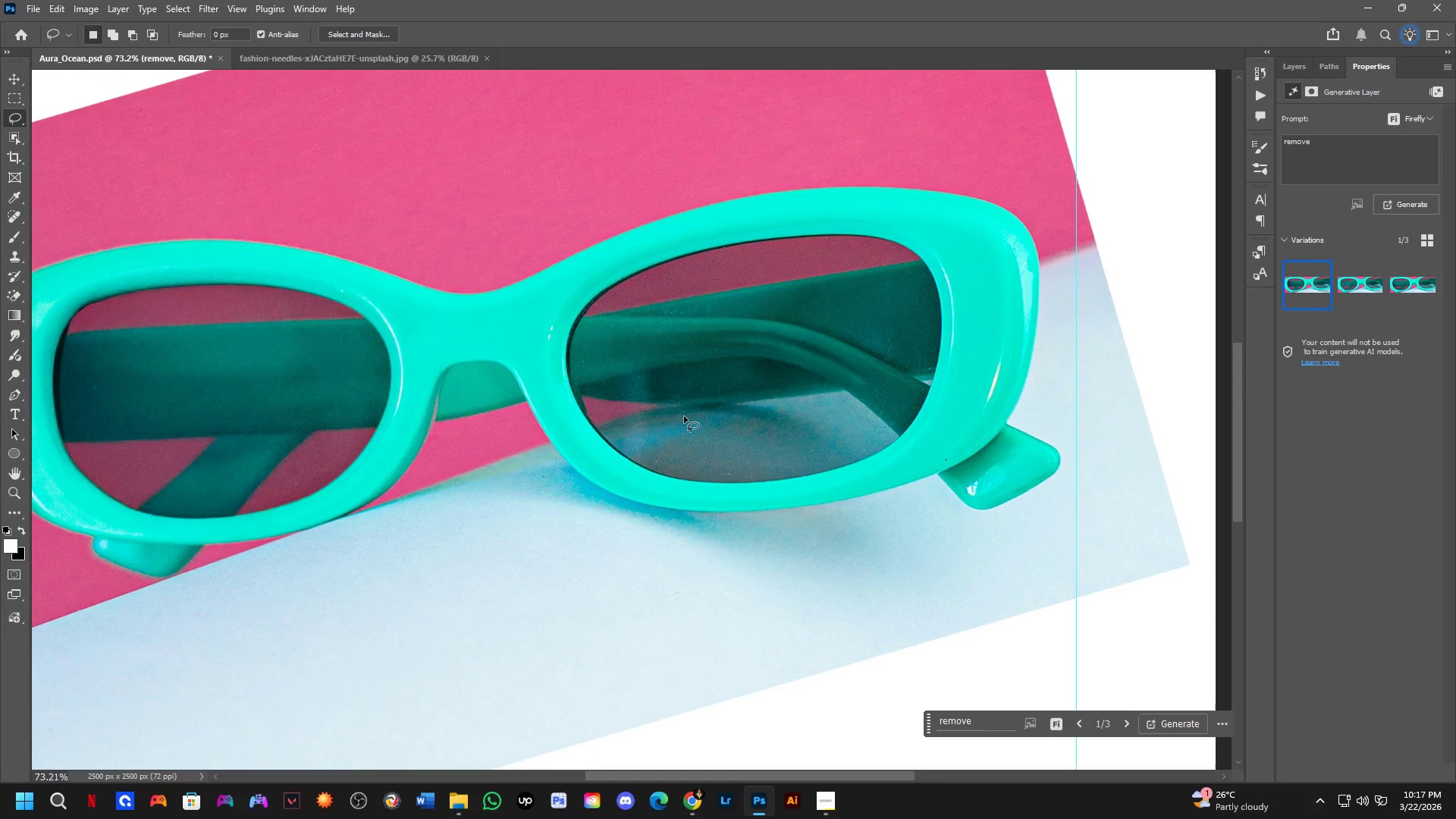 
key(Shift+ShiftLeft)
 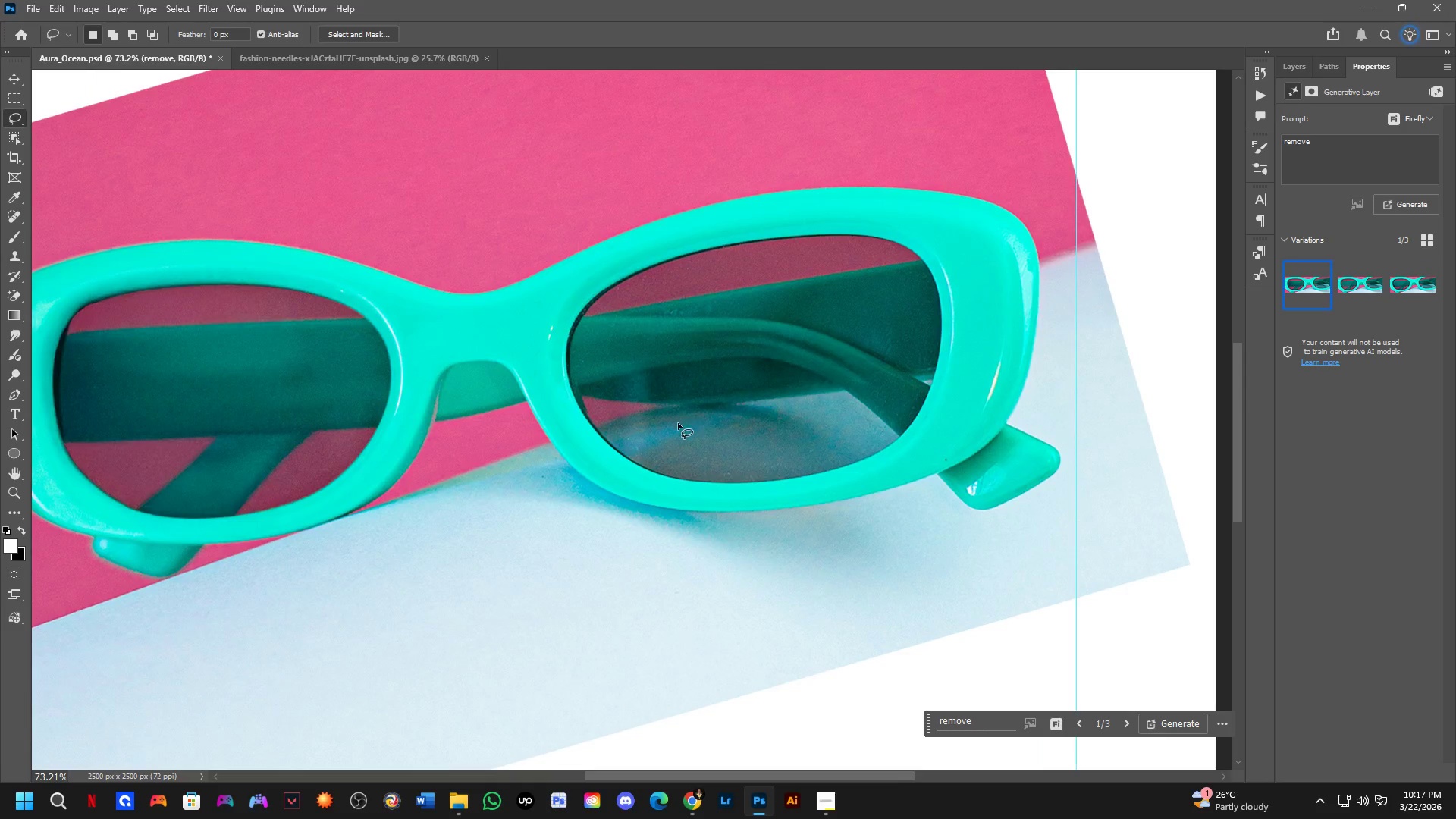 
scroll: coordinate [678, 423], scroll_direction: down, amount: 2.0
 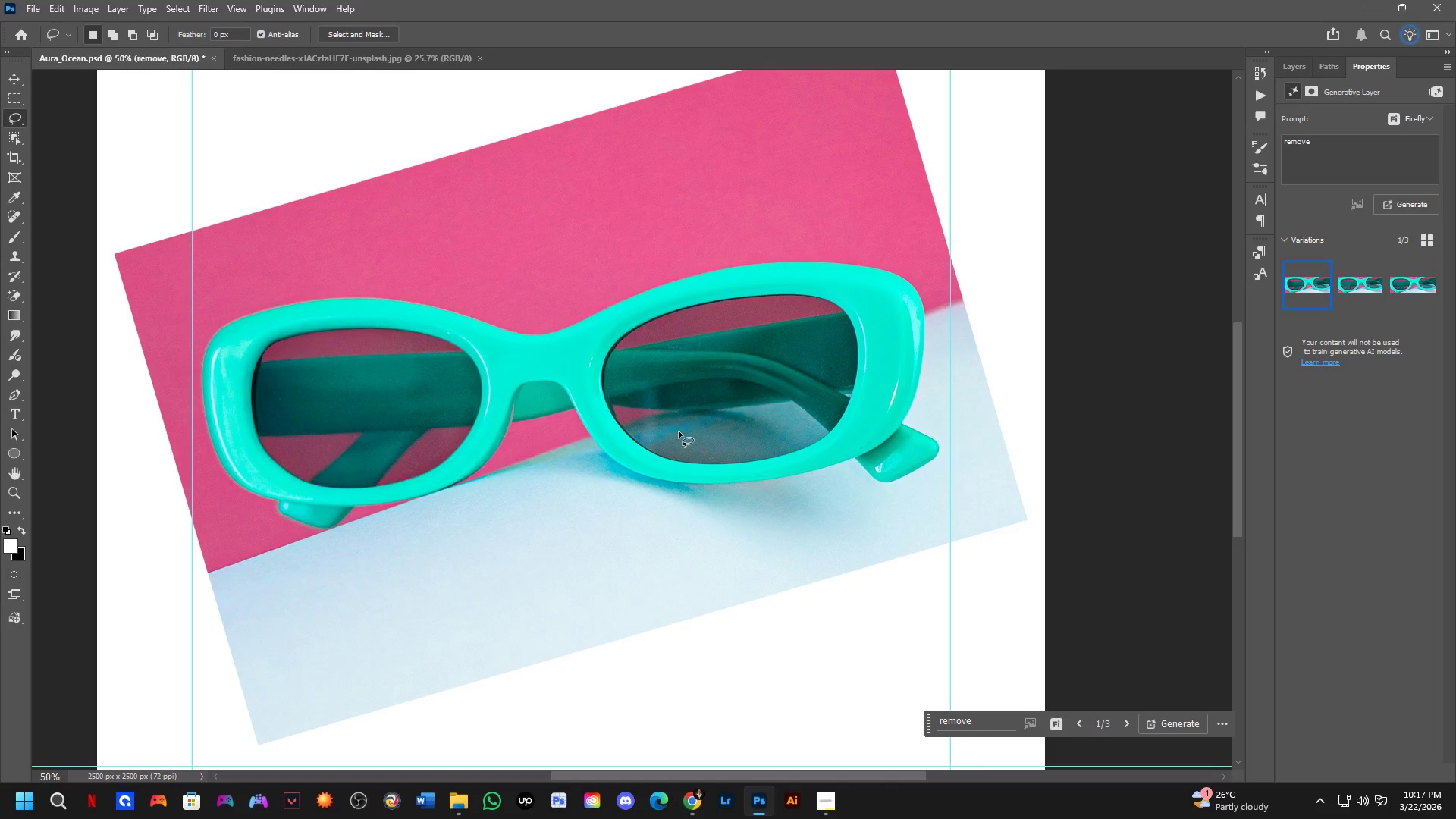 
hold_key(key=Space, duration=0.5)
 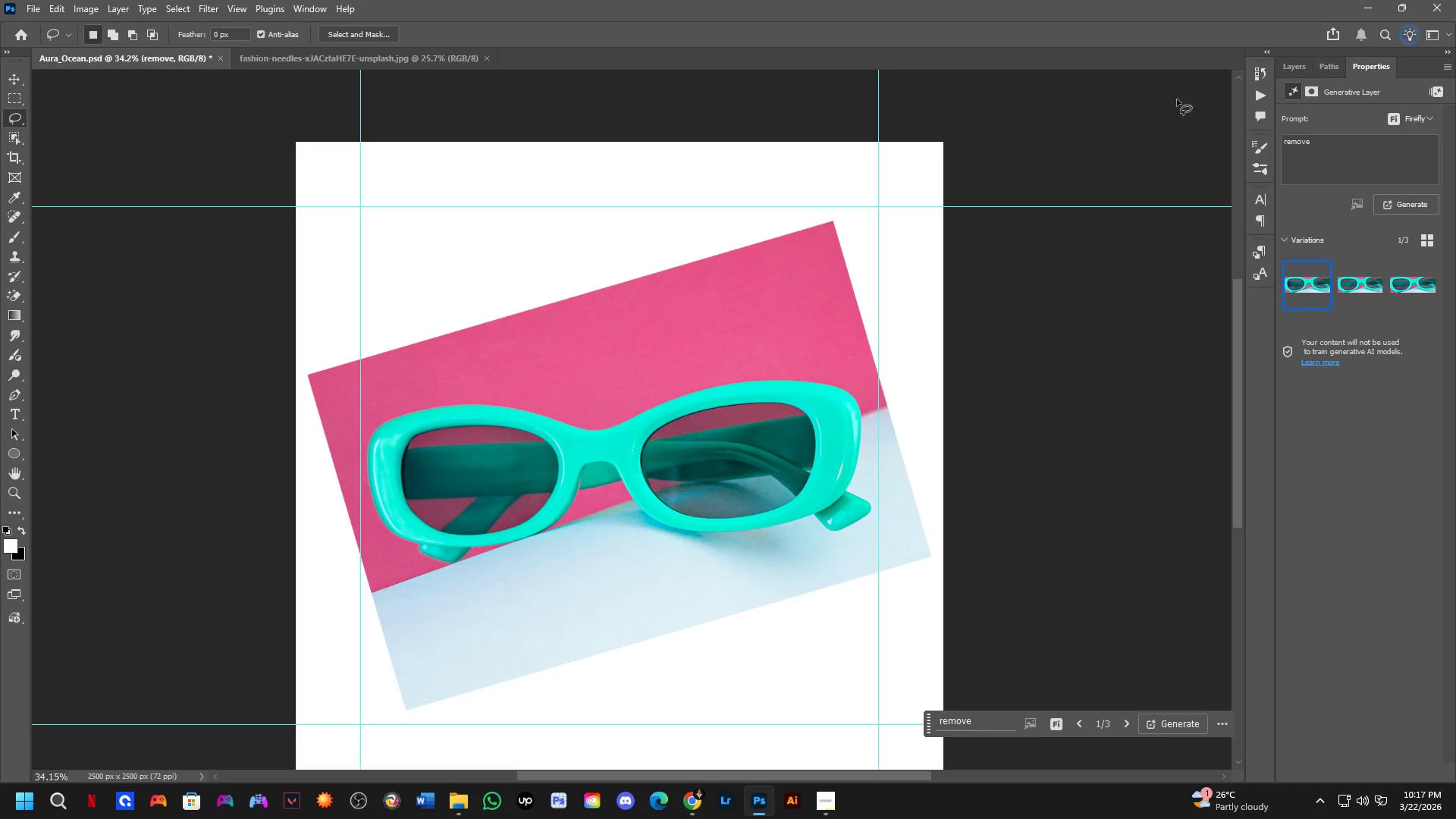 
left_click_drag(start_coordinate=[694, 460], to_coordinate=[706, 543])
 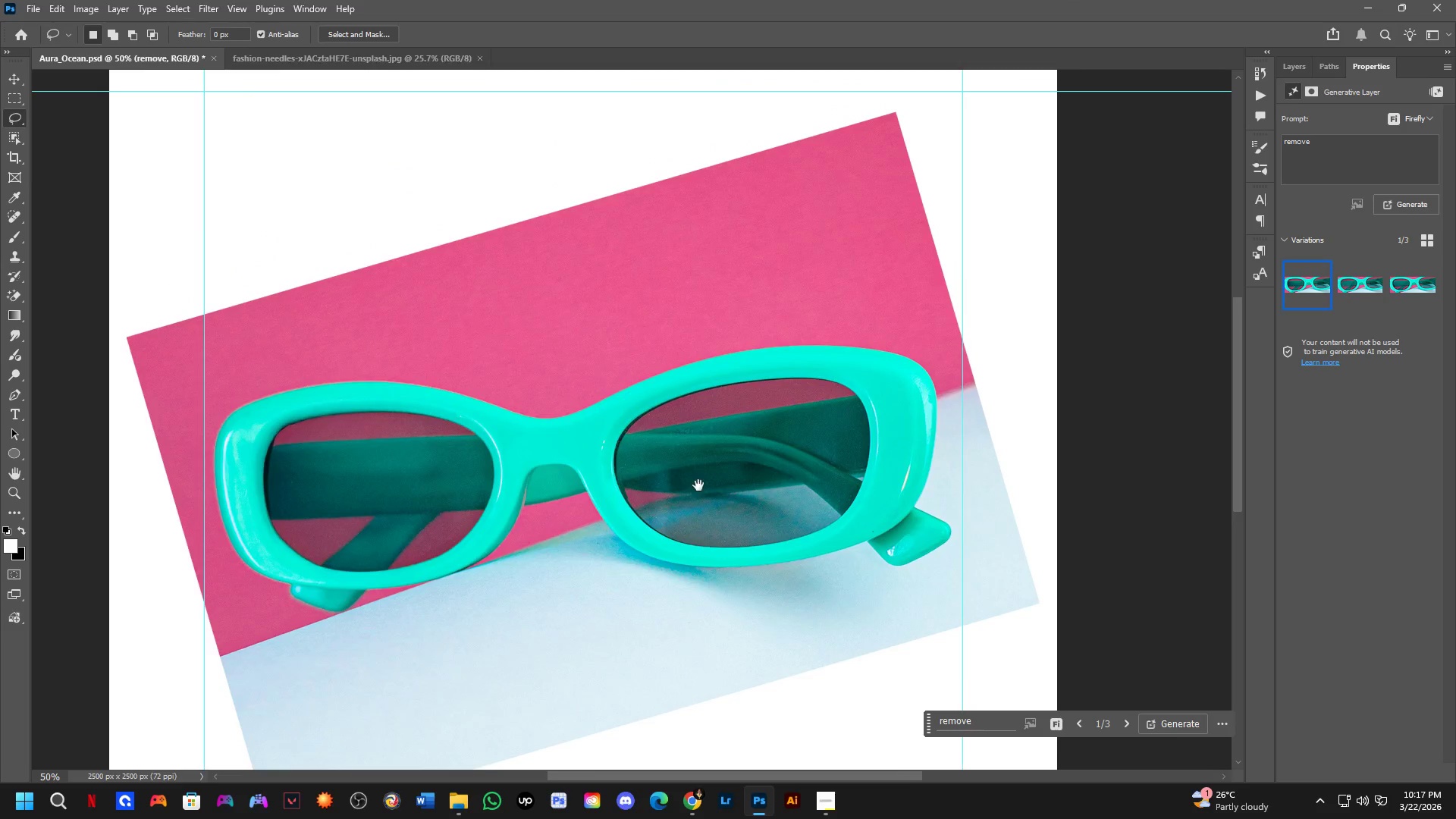 
scroll: coordinate [697, 456], scroll_direction: down, amount: 4.0
 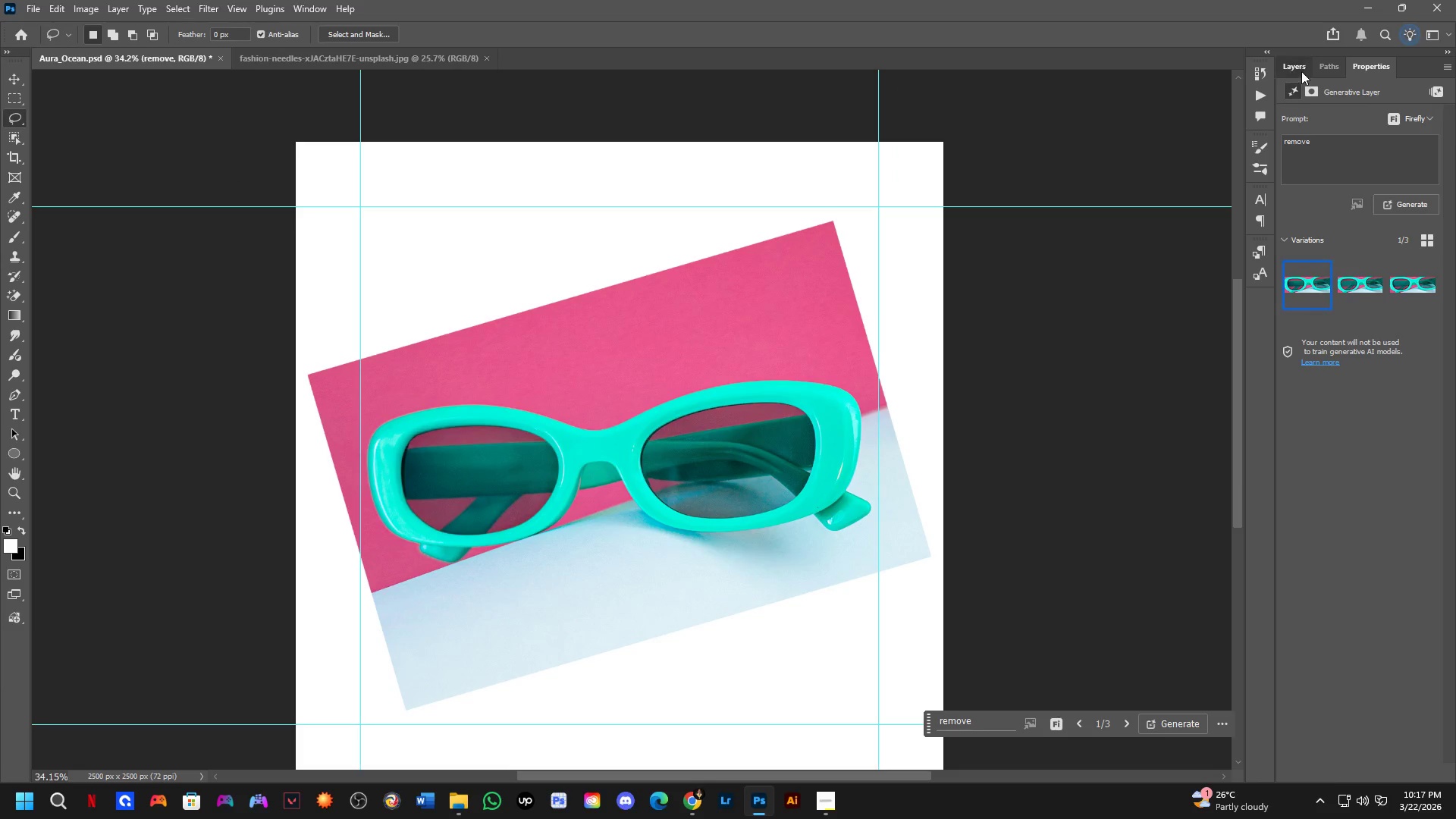 
hold_key(key=ControlLeft, duration=0.41)
 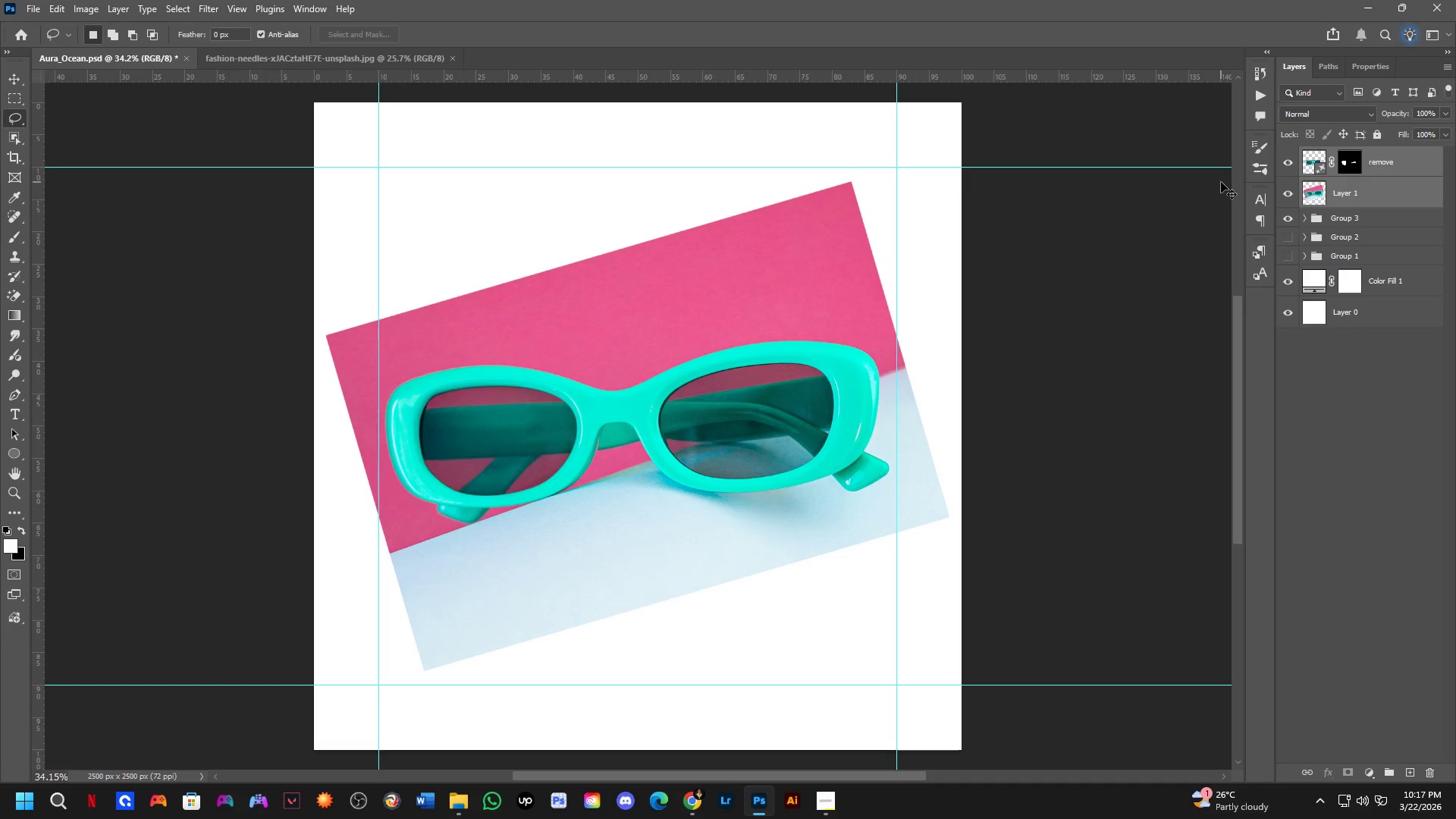 
key(Control+Shift+ShiftLeft)
 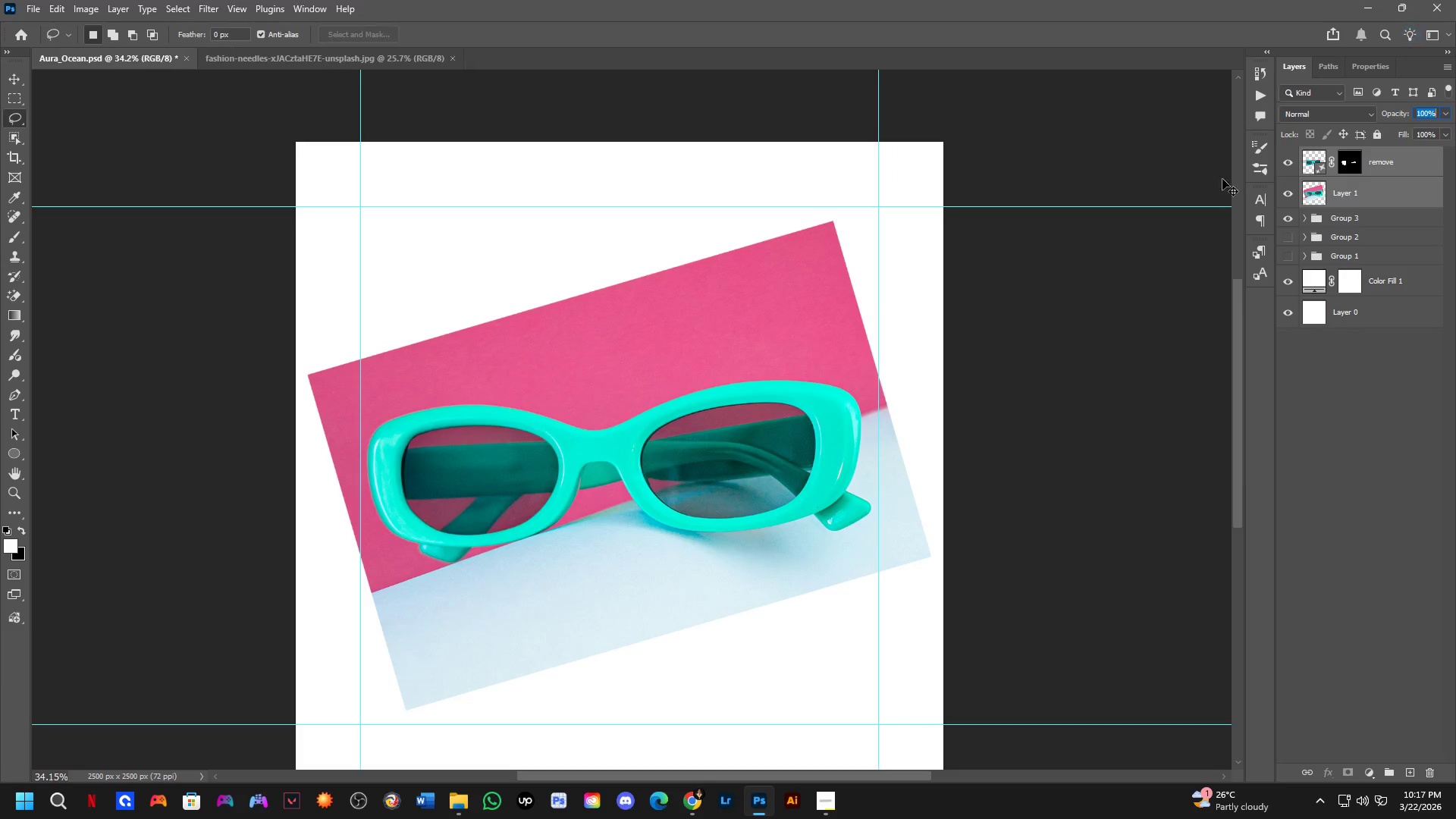 
key(NumpadEnter)
 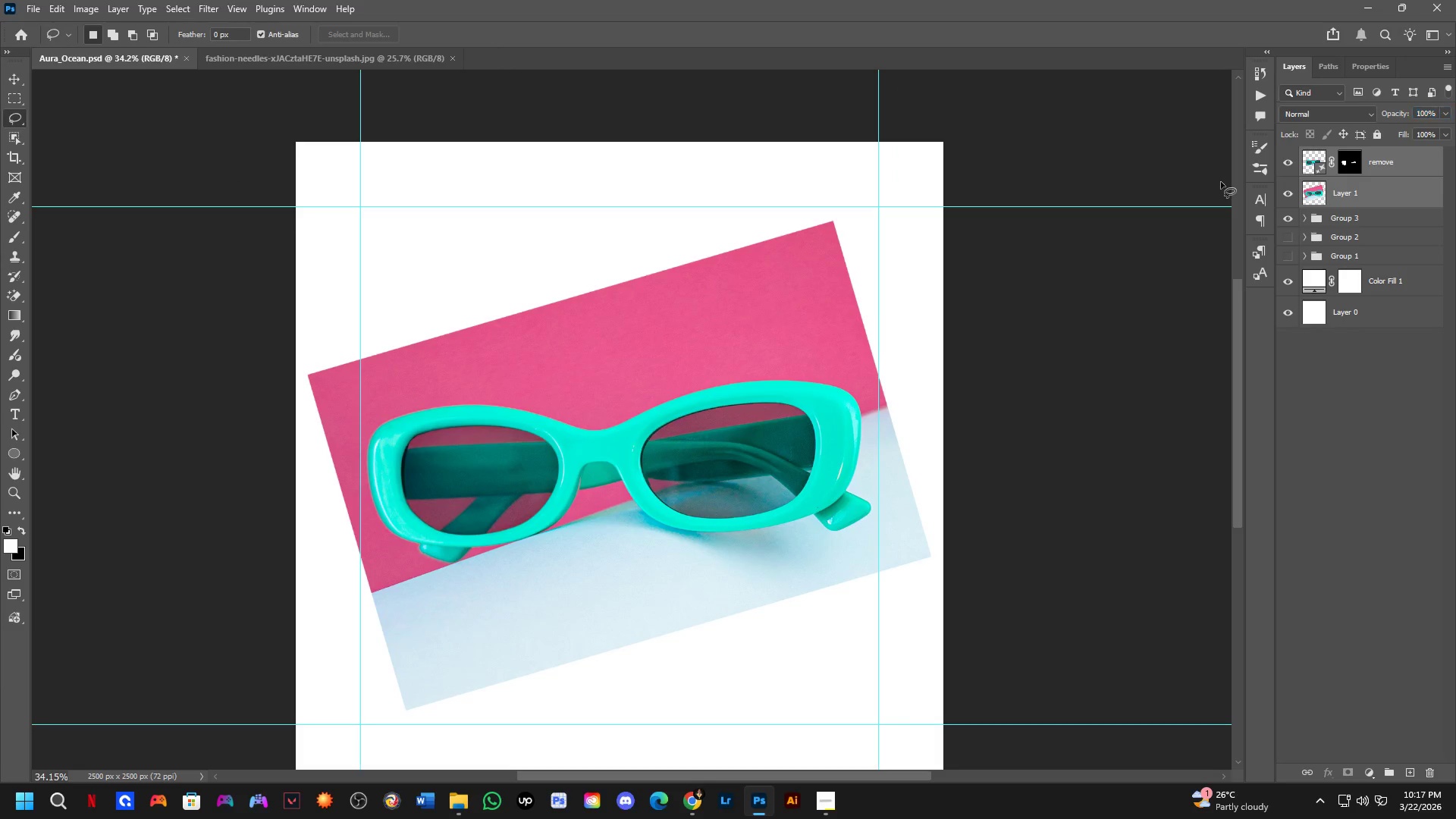 
key(Control+R)
 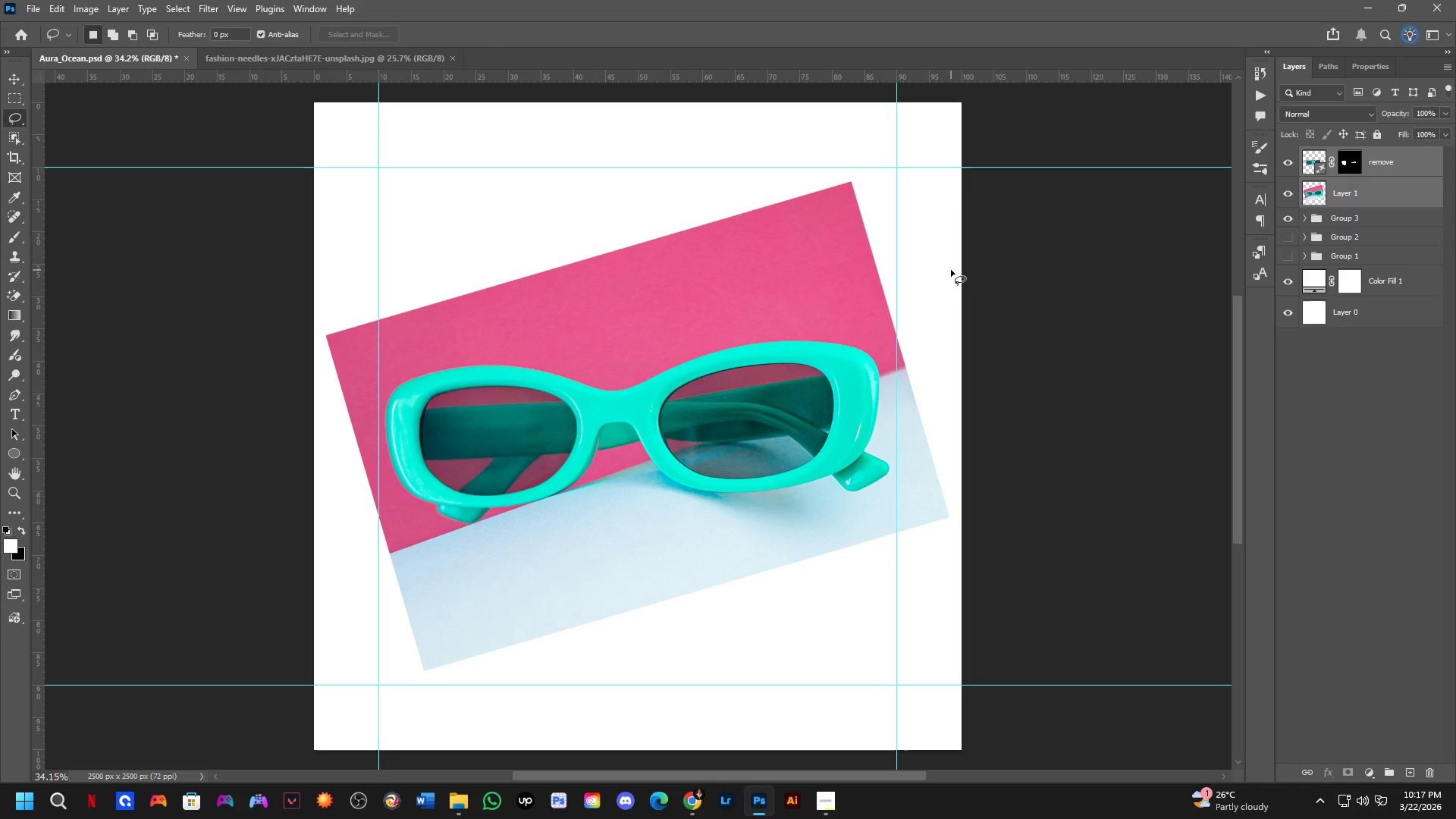 
key(Control+E)
 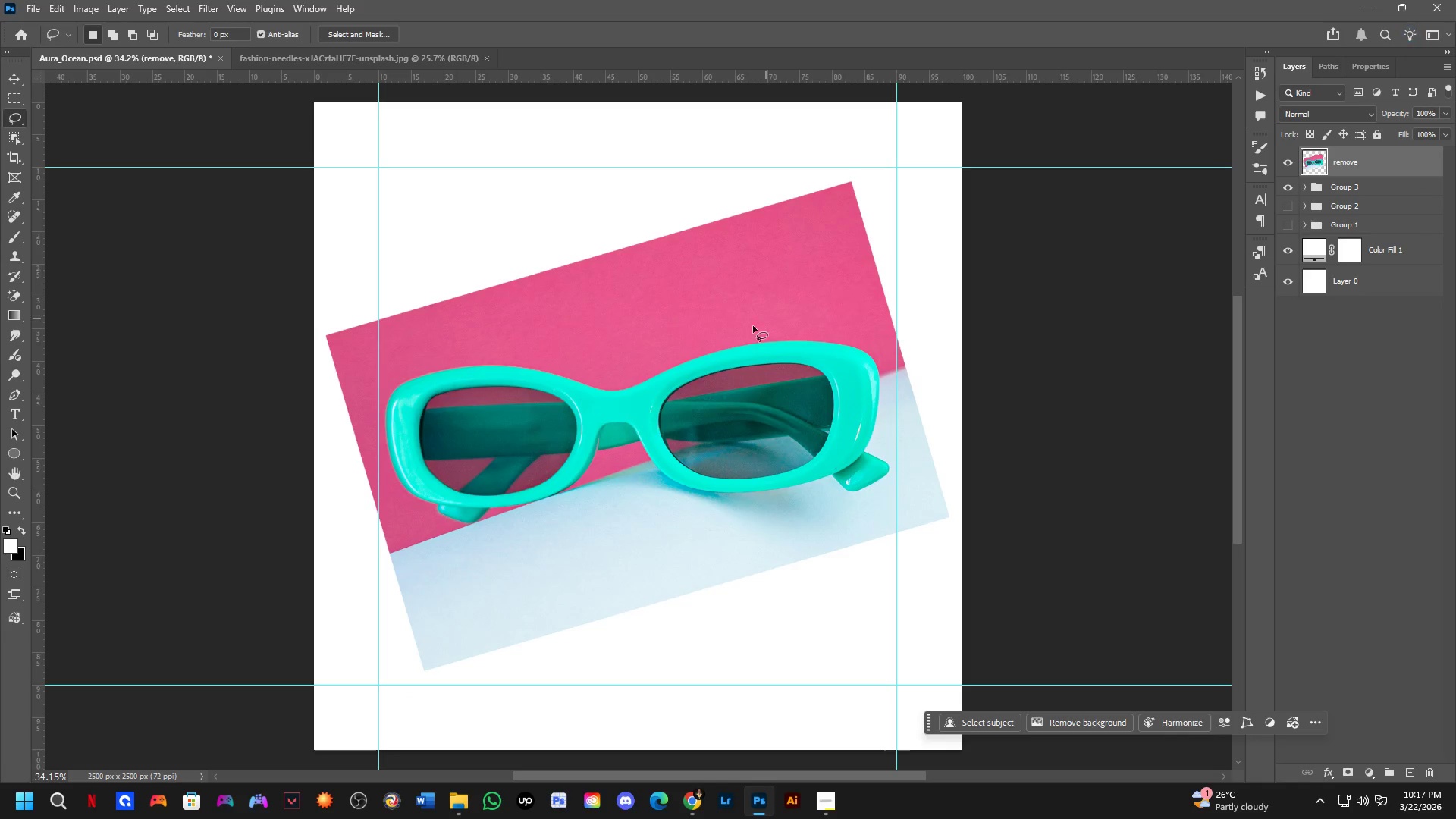 
key(Shift+ShiftLeft)
 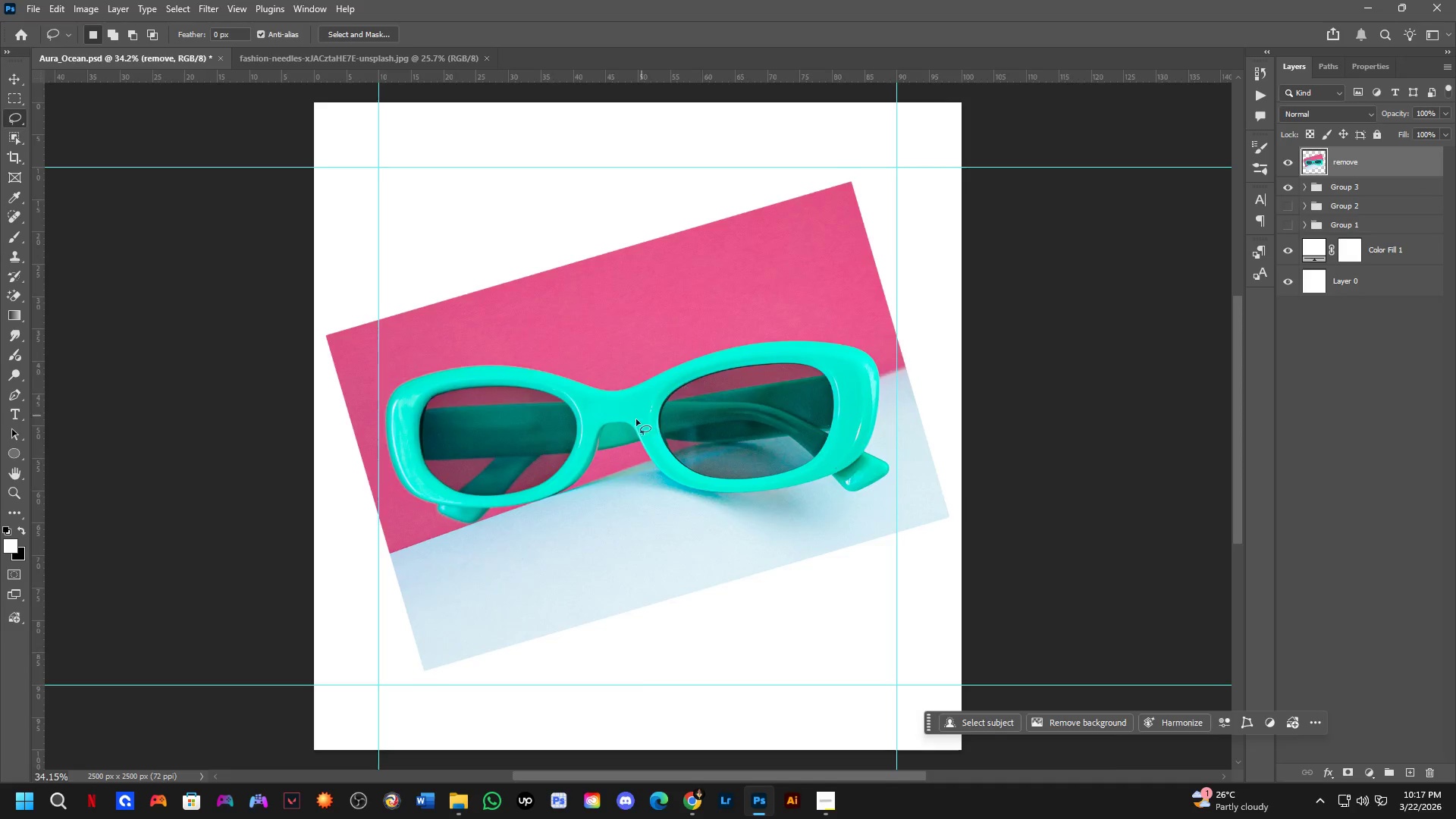 
scroll: coordinate [566, 434], scroll_direction: up, amount: 3.0
 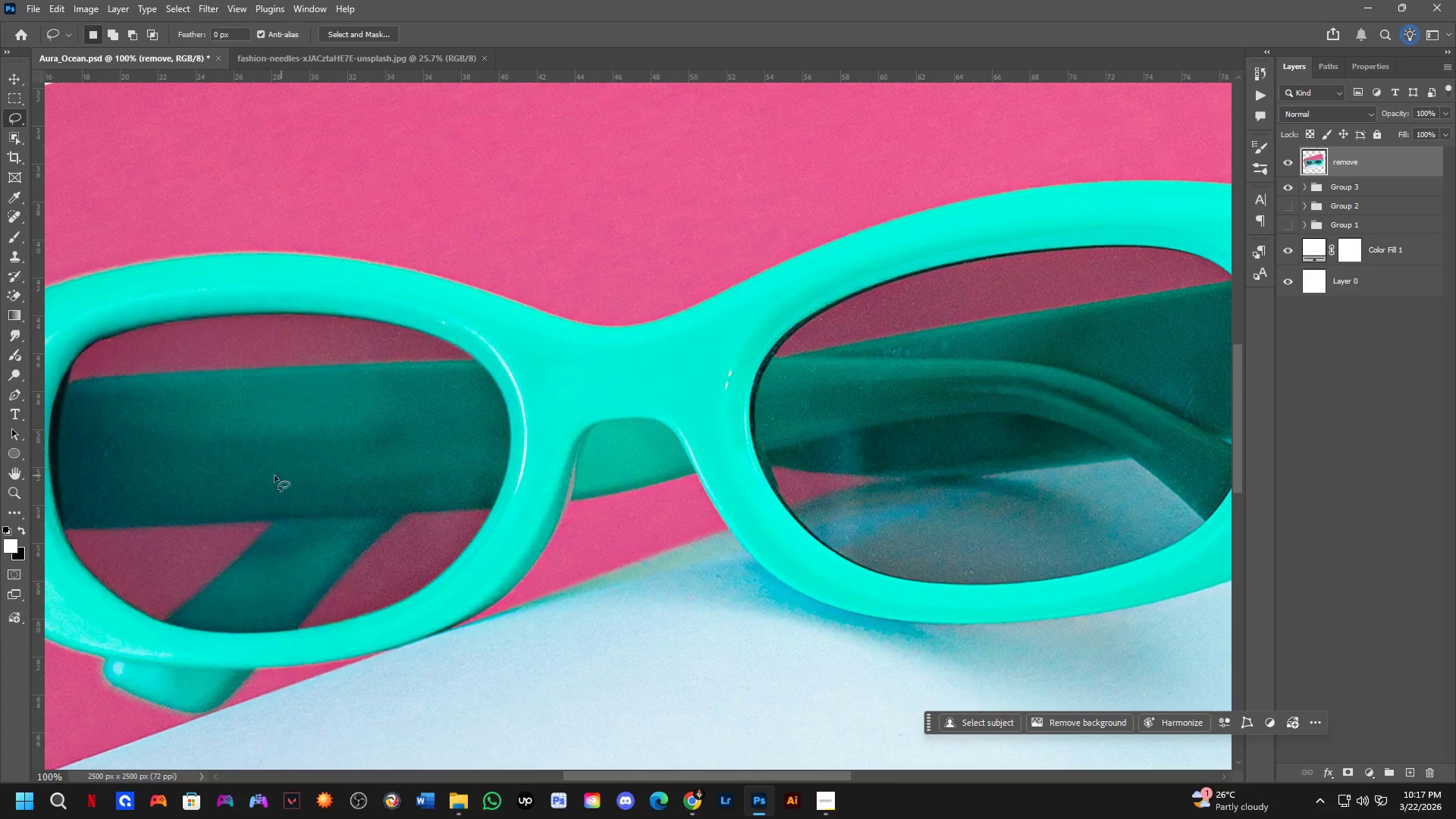 
key(Space)
 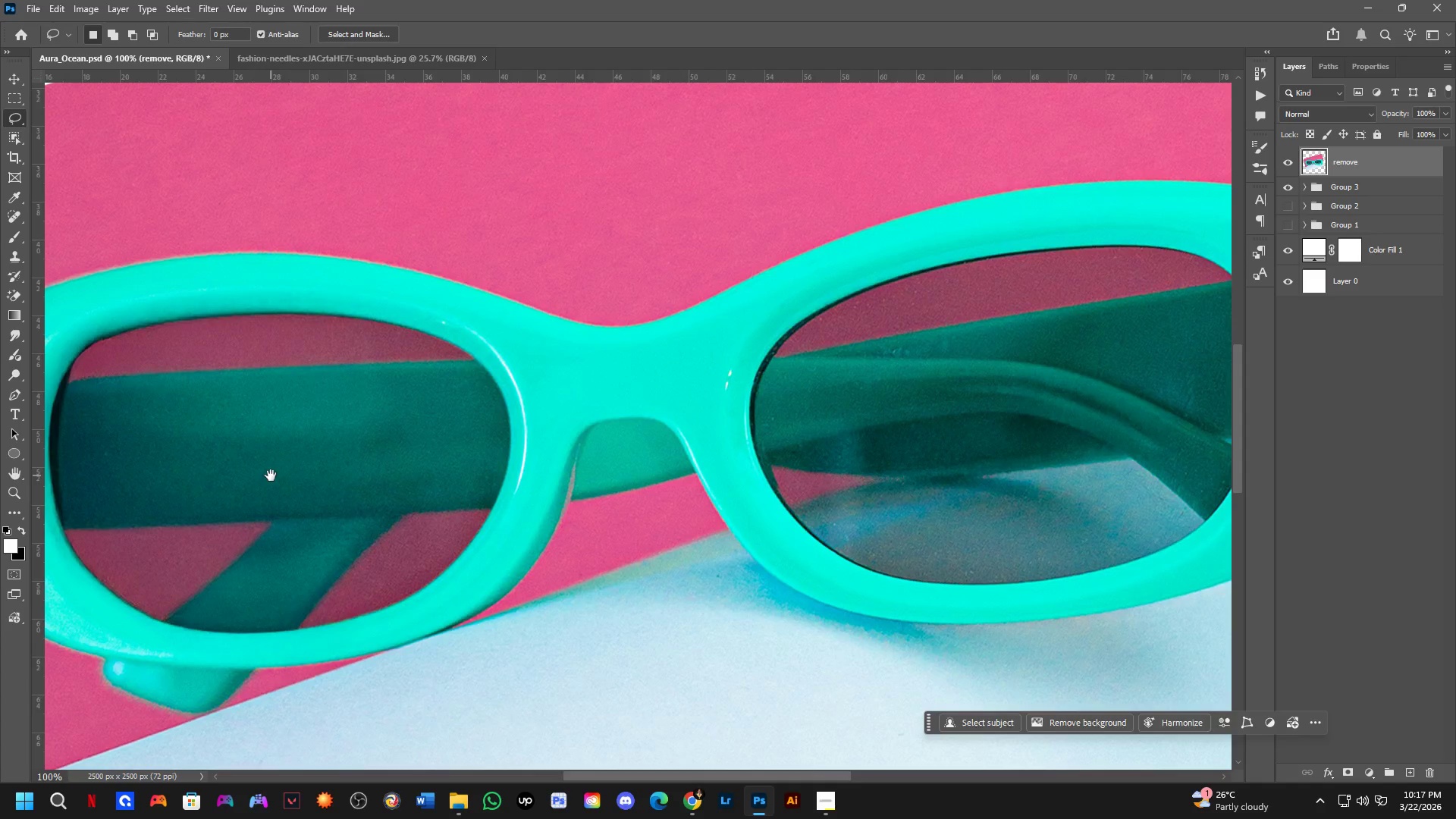 
left_click_drag(start_coordinate=[274, 475], to_coordinate=[429, 518])
 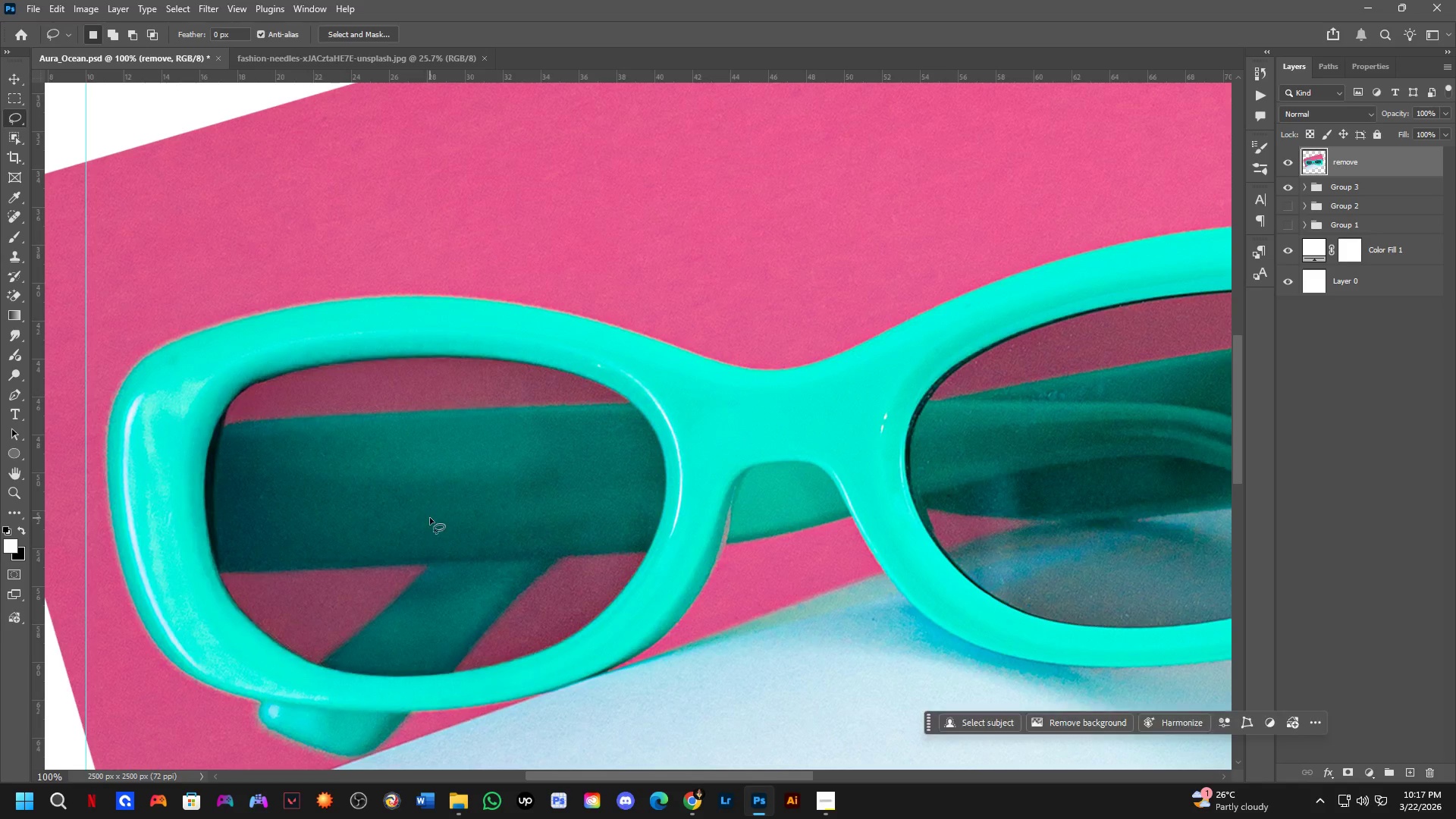 
key(P)
 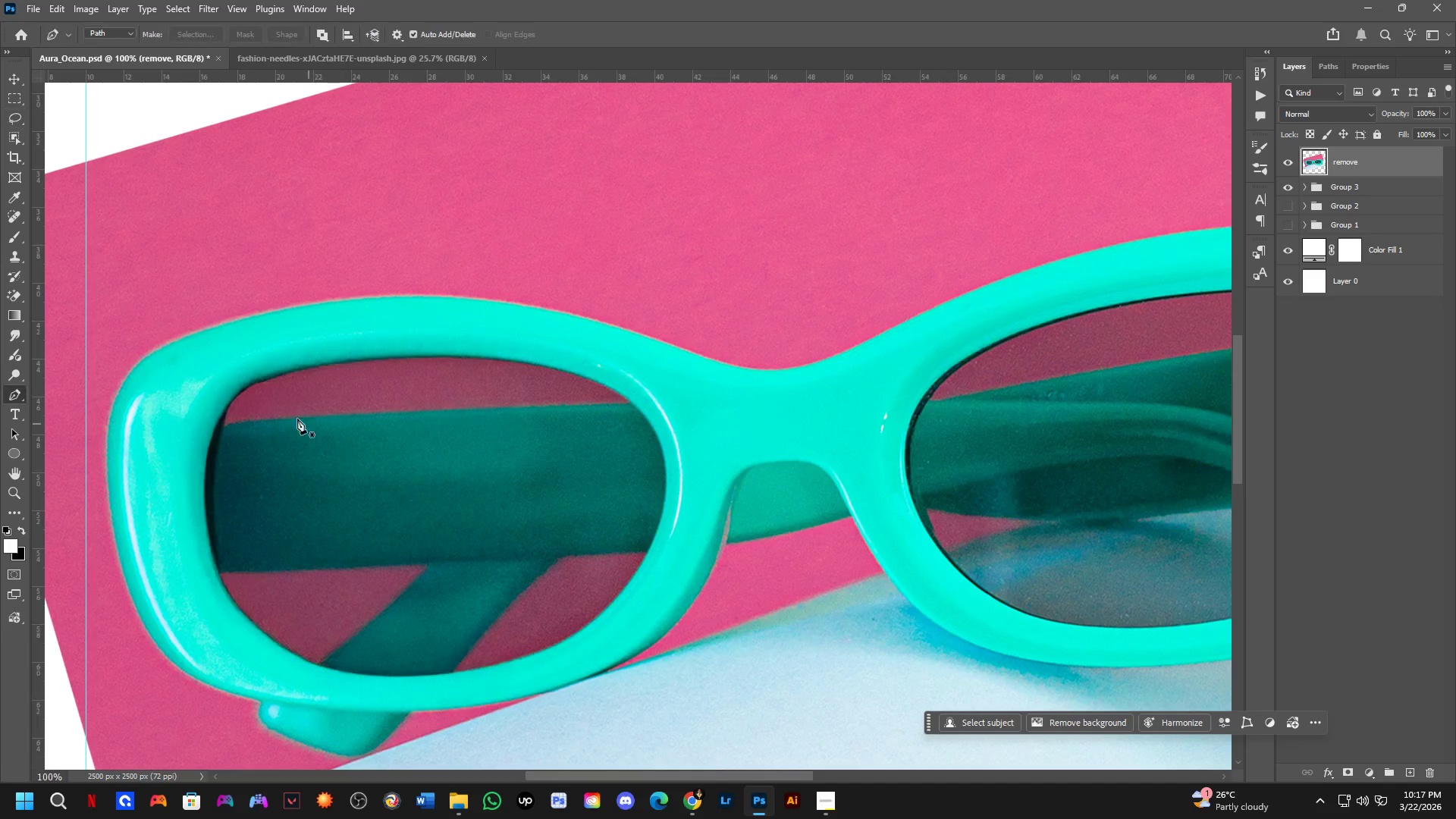 
scroll: coordinate [293, 416], scroll_direction: up, amount: 2.0
 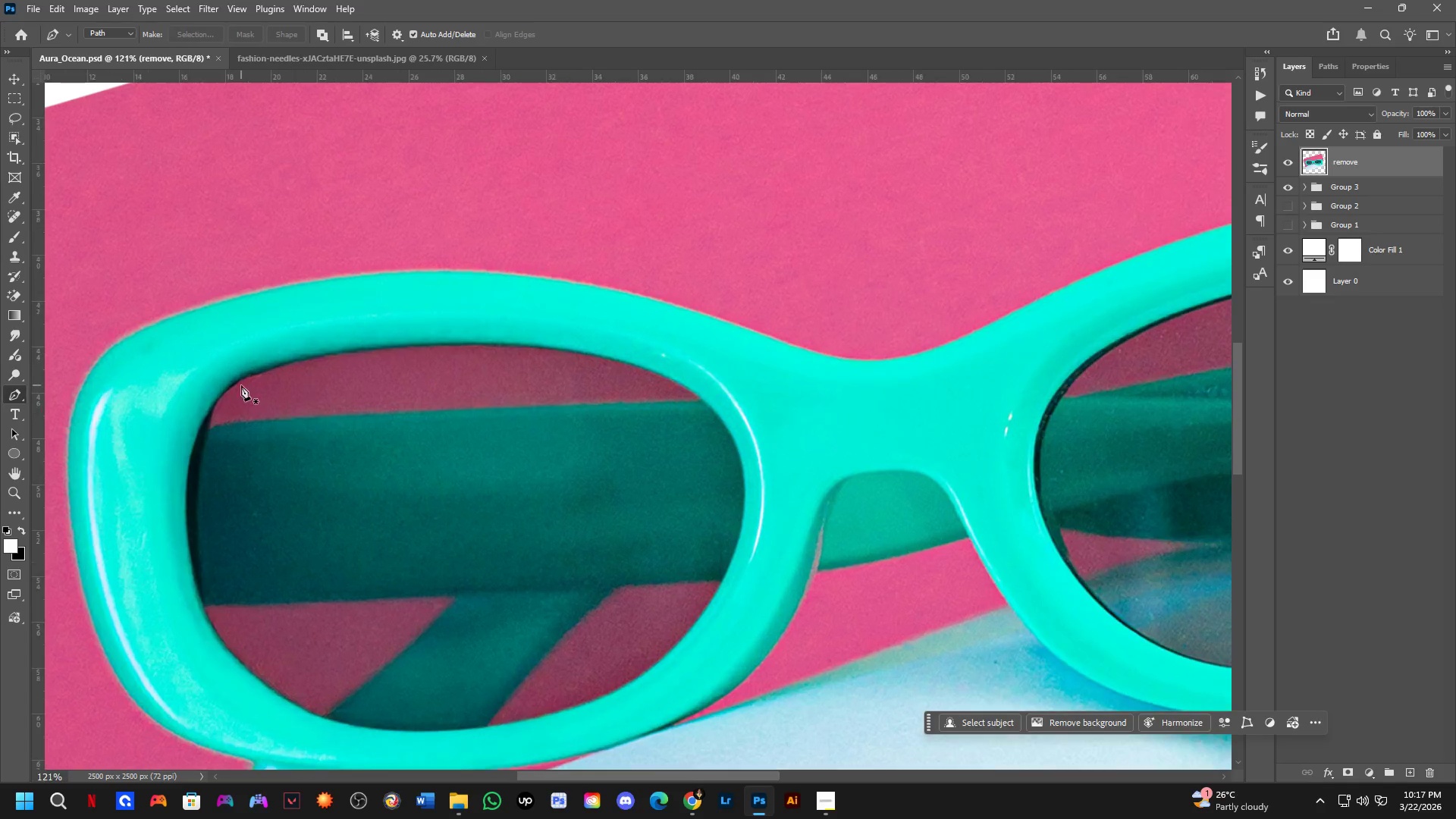 
hold_key(key=Space, duration=0.41)
 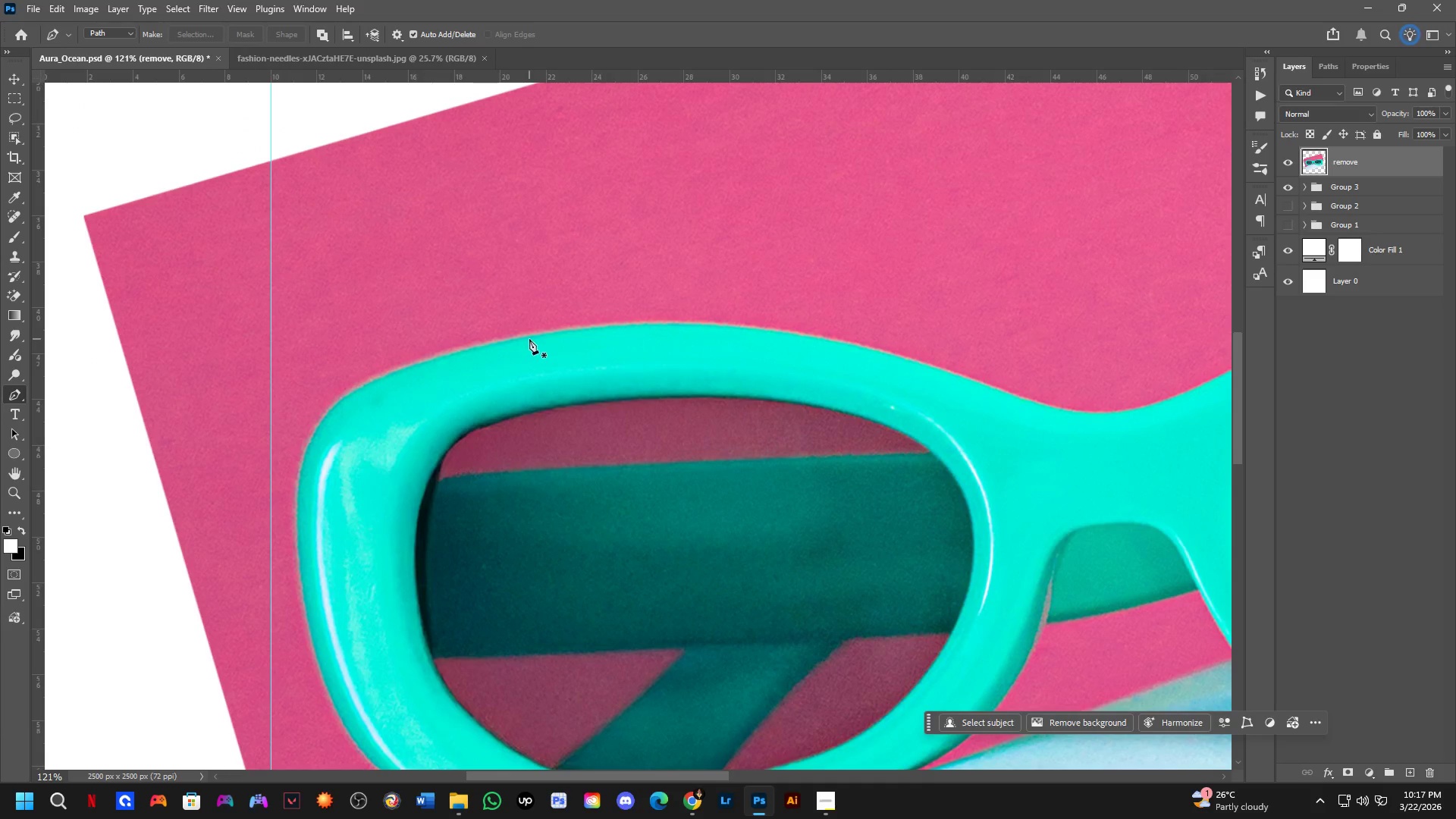 
left_click_drag(start_coordinate=[244, 384], to_coordinate=[473, 437])
 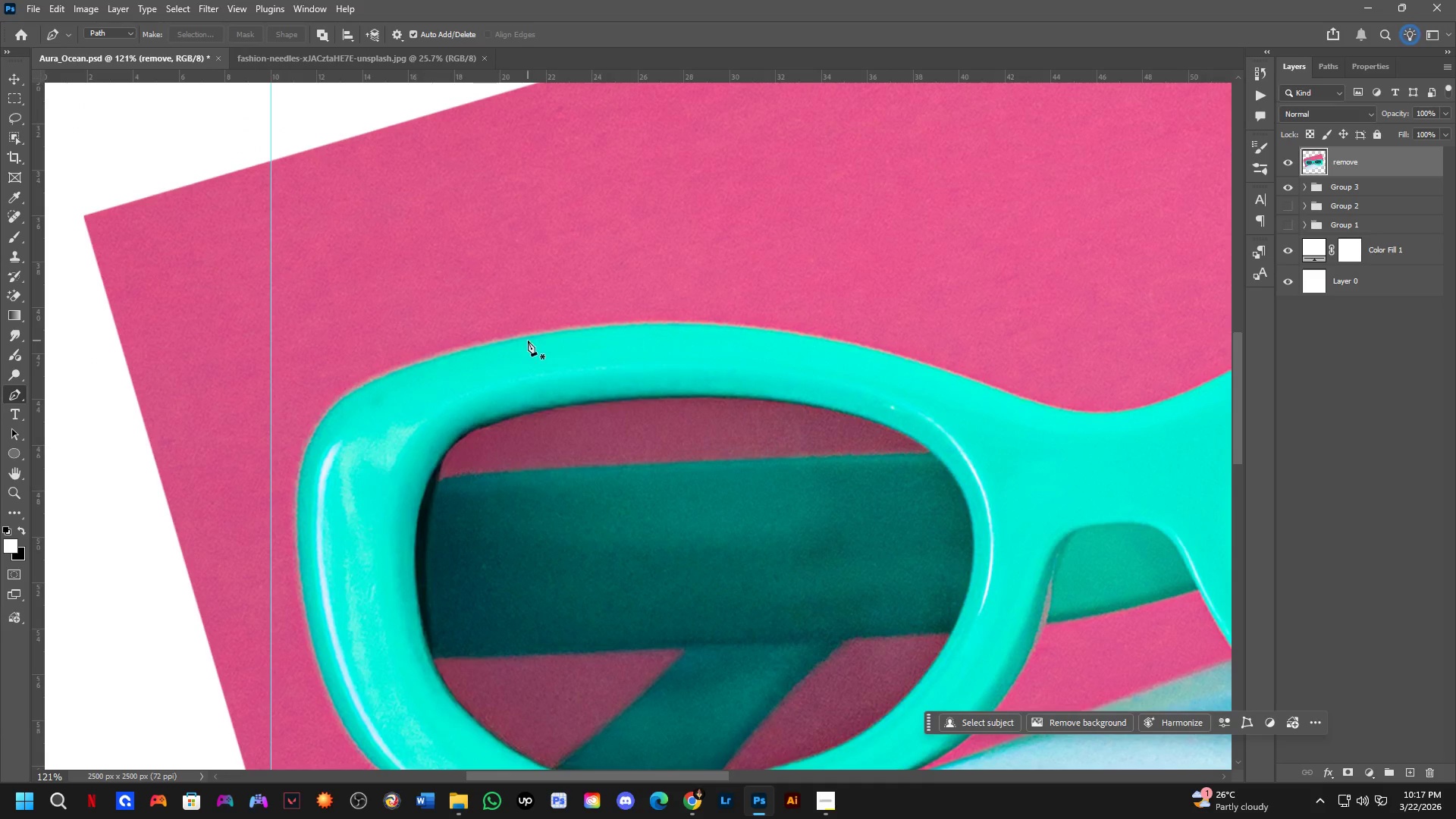 
left_click([529, 338])
 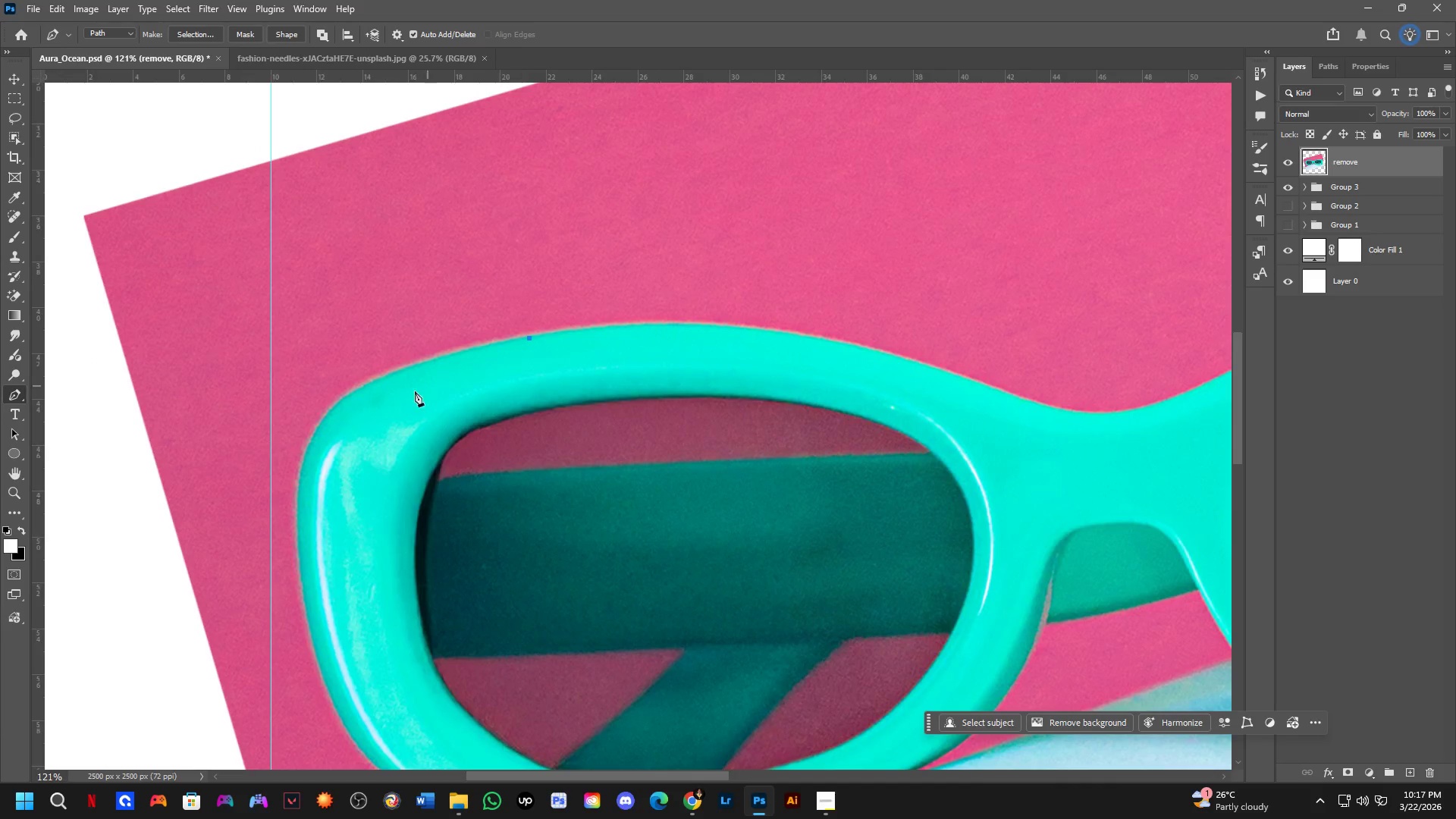 
scroll: coordinate [341, 396], scroll_direction: up, amount: 4.0
 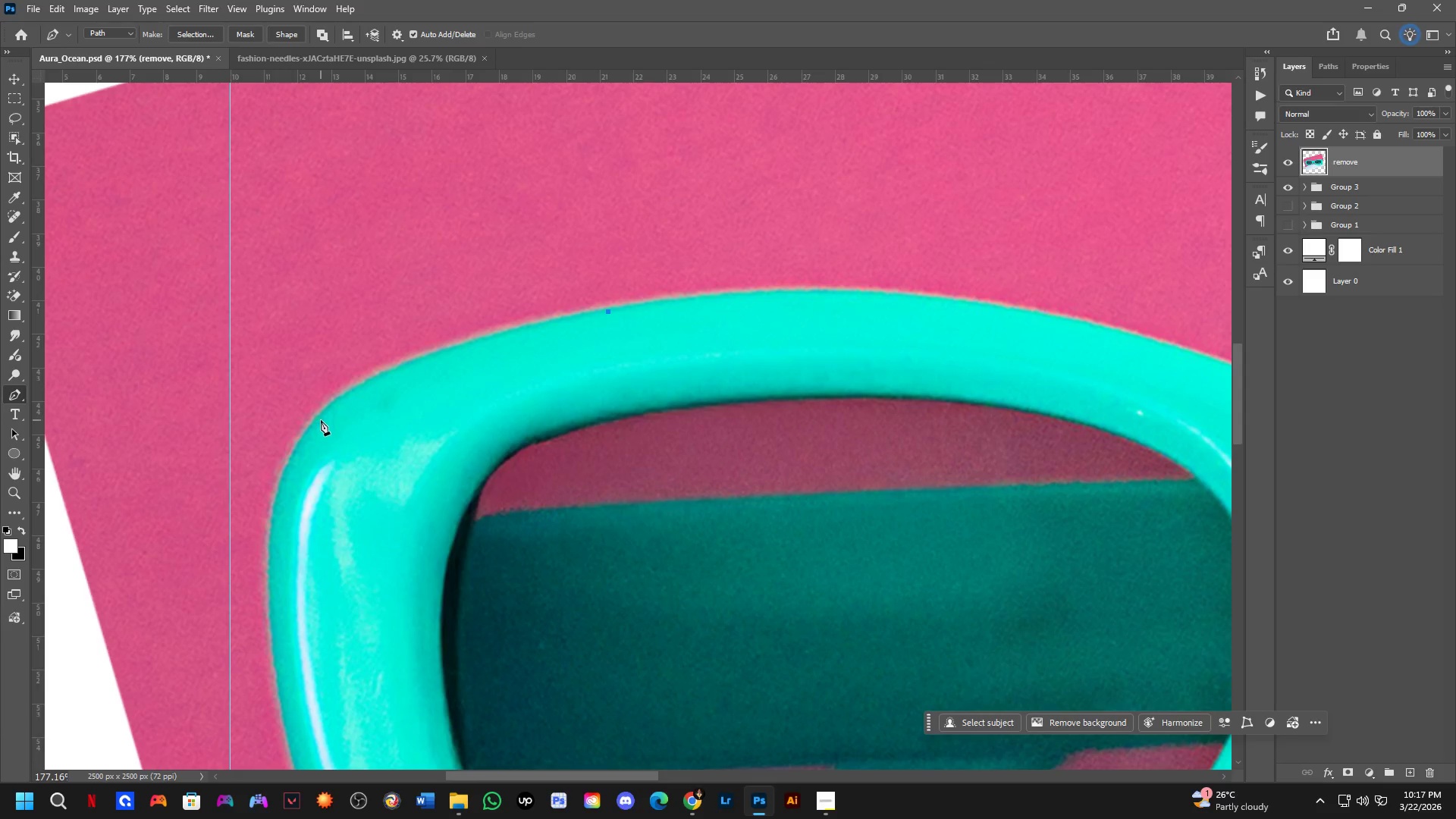 
left_click_drag(start_coordinate=[311, 432], to_coordinate=[244, 525])
 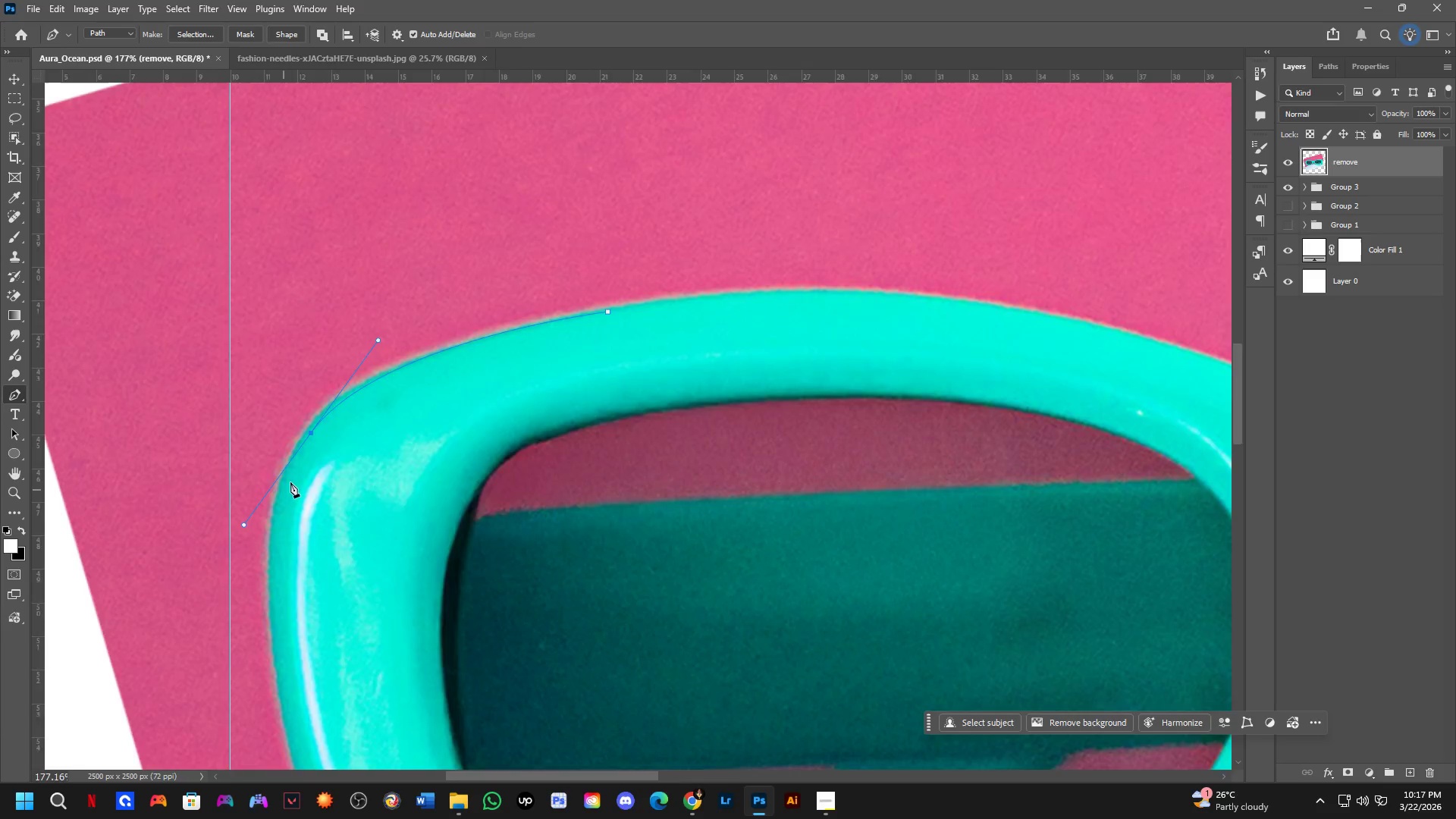 
scroll: coordinate [359, 458], scroll_direction: down, amount: 4.0
 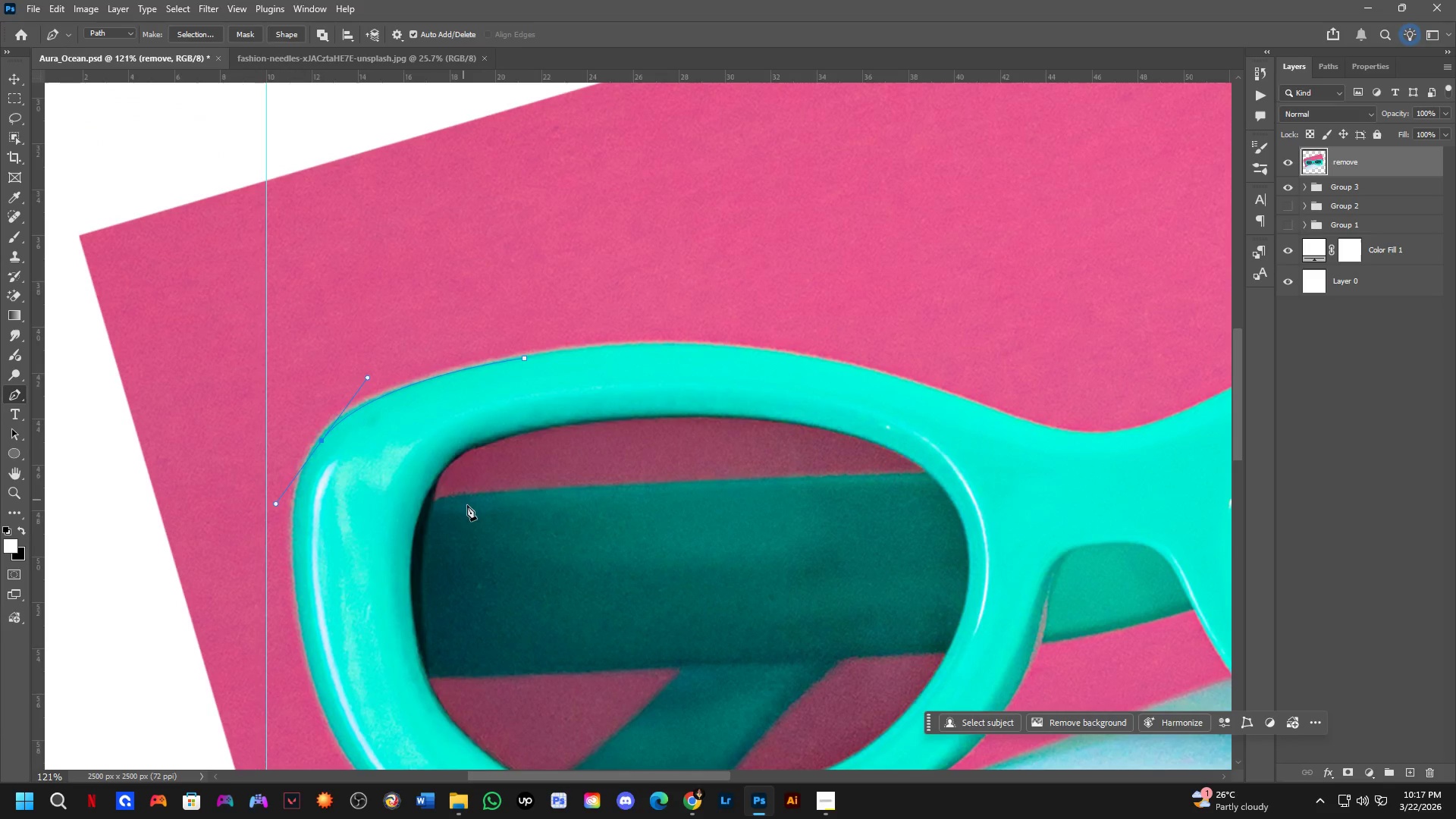 
hold_key(key=Space, duration=0.52)
 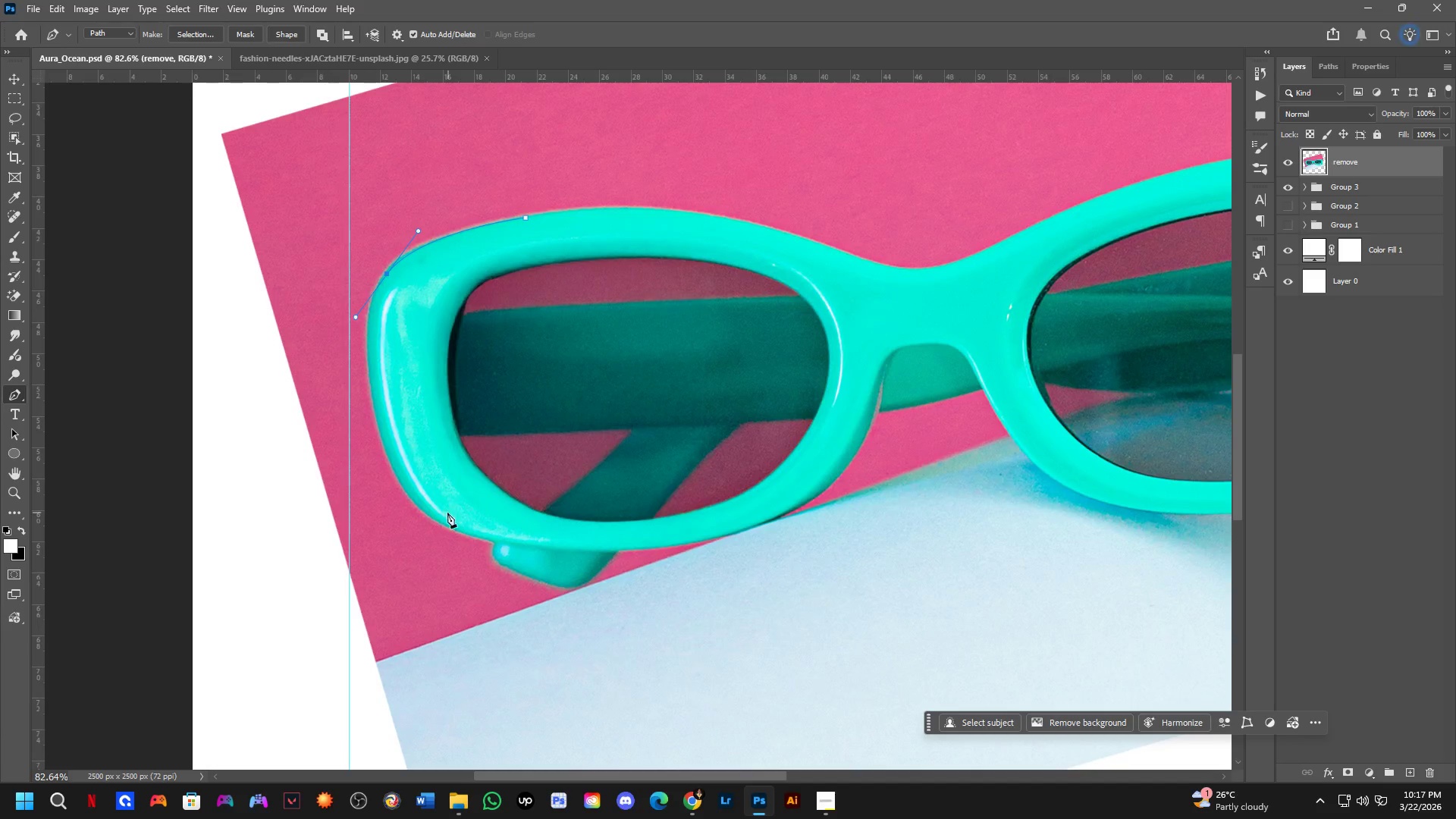 
left_click_drag(start_coordinate=[468, 513], to_coordinate=[497, 278])
 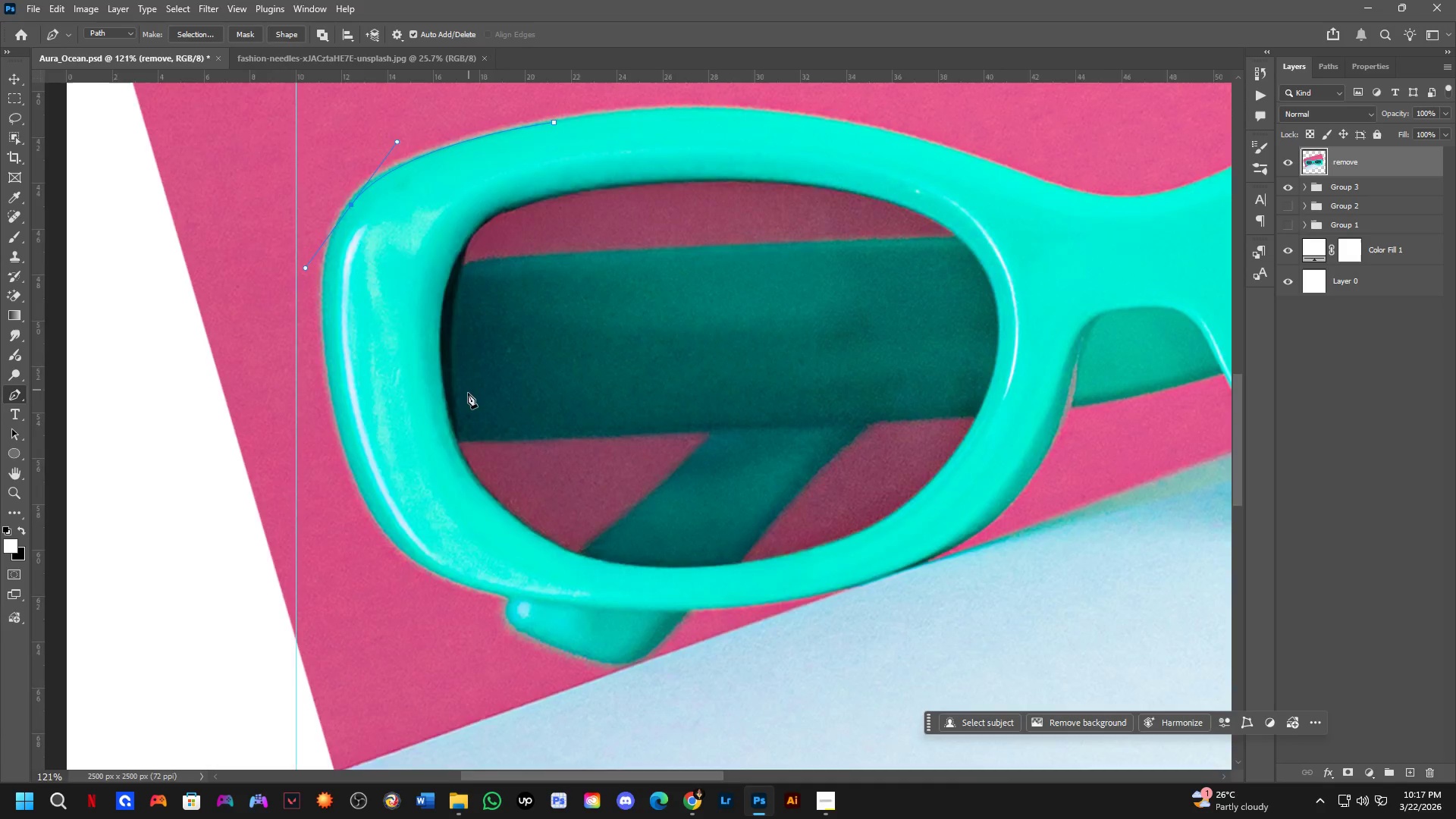 
key(Shift+ShiftLeft)
 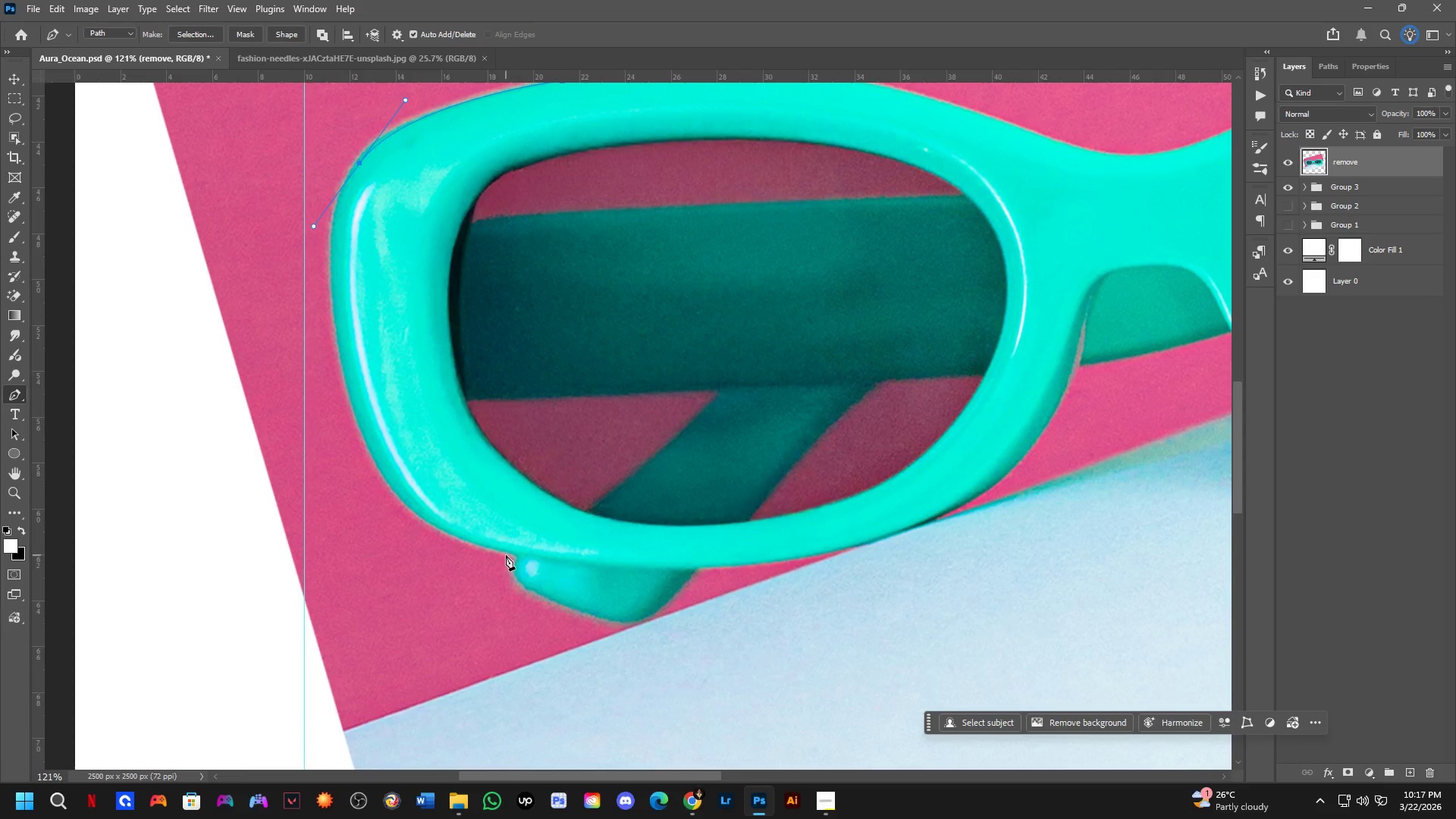 
scroll: coordinate [444, 515], scroll_direction: down, amount: 1.0
 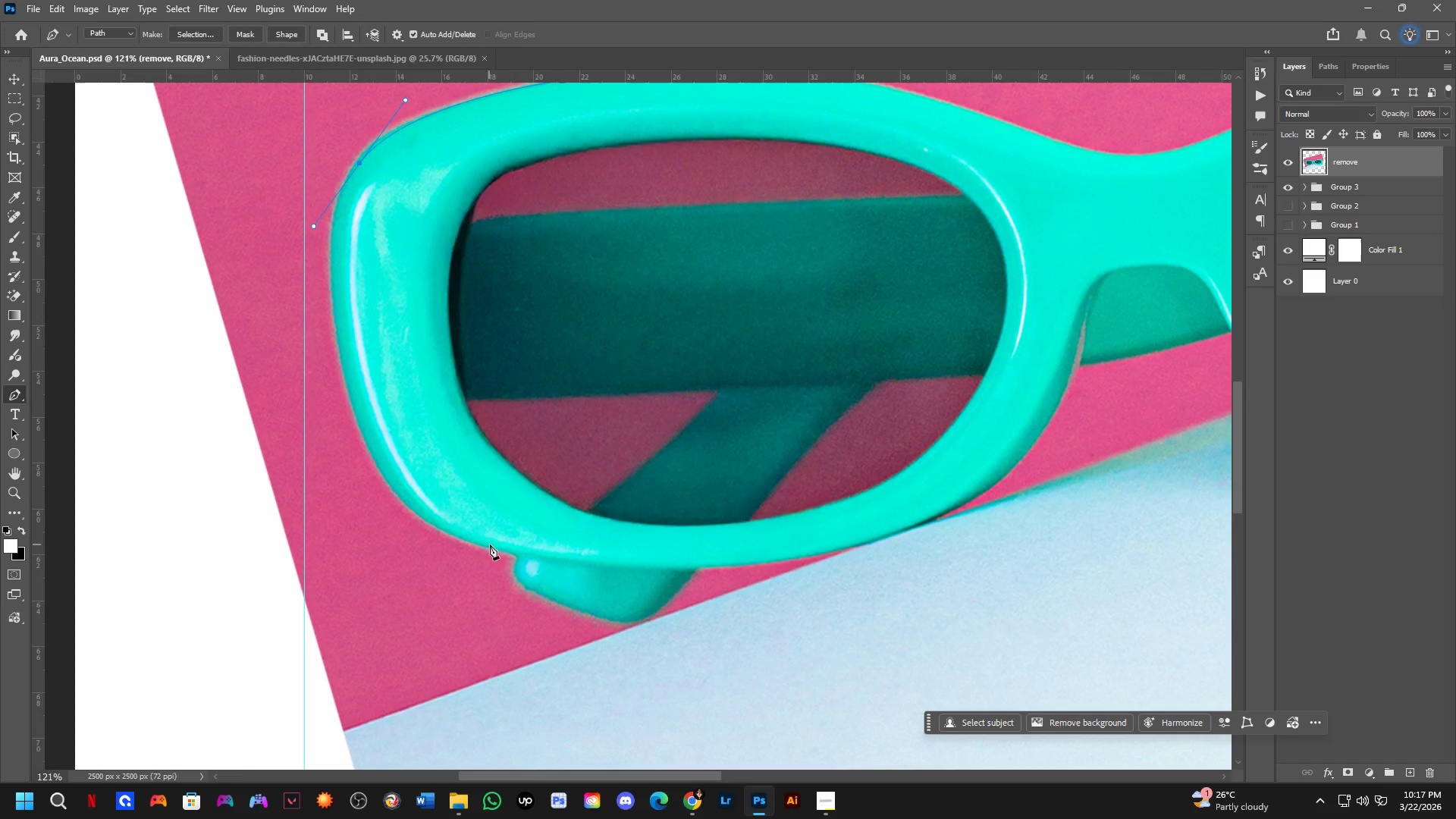 
left_click_drag(start_coordinate=[516, 554], to_coordinate=[722, 607])
 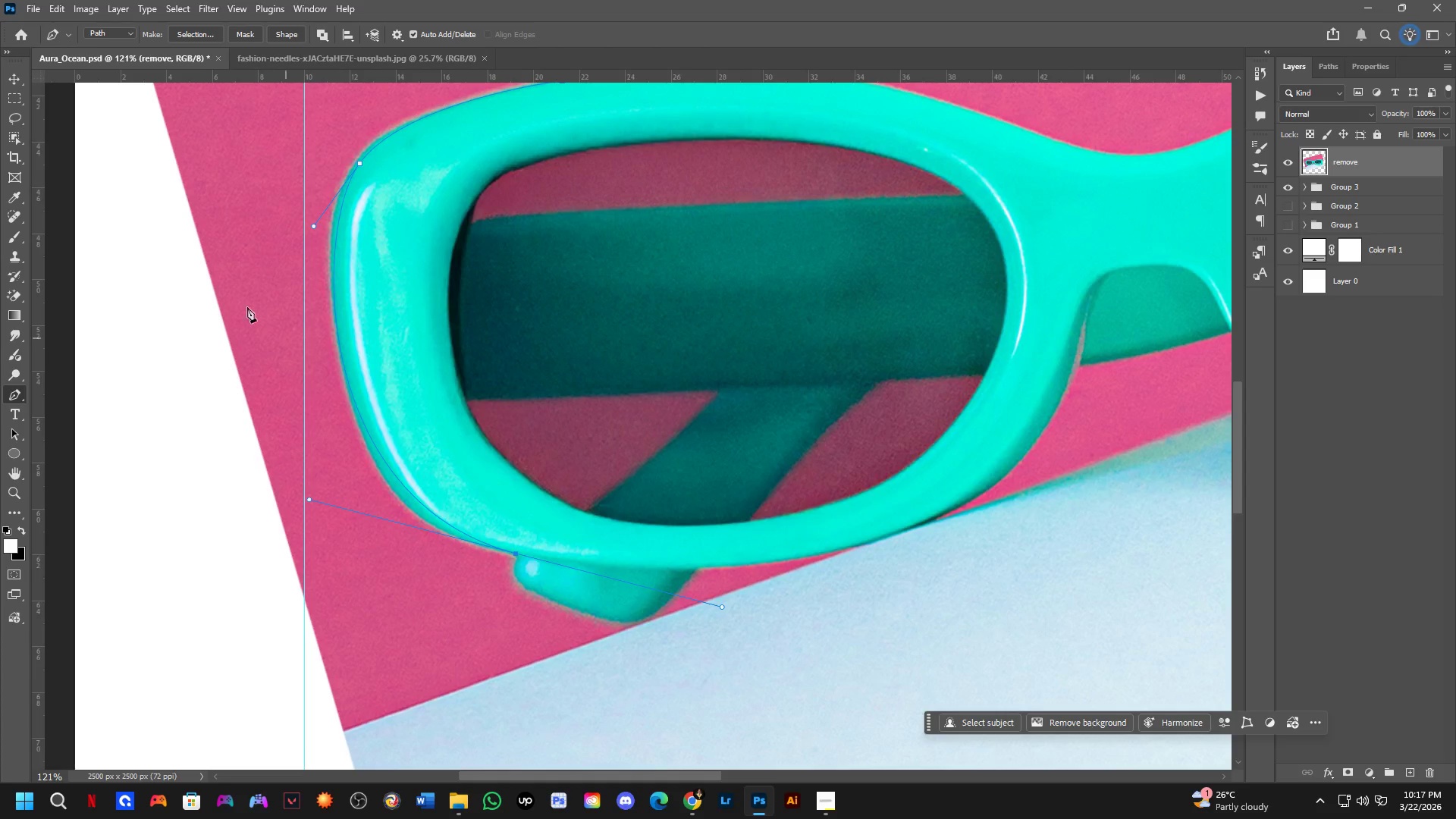 
key(Control+ControlLeft)
 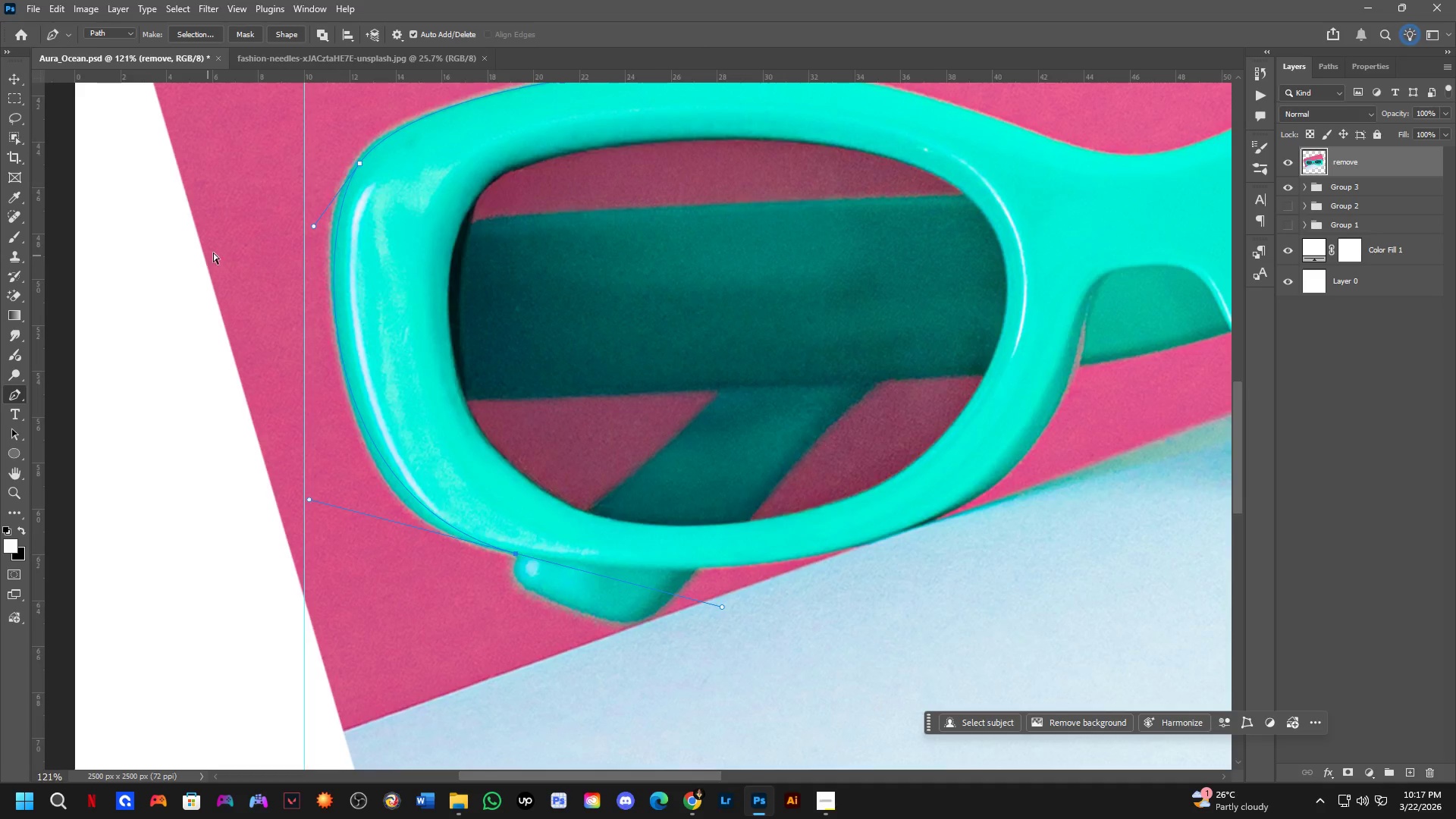 
key(Control+Z)
 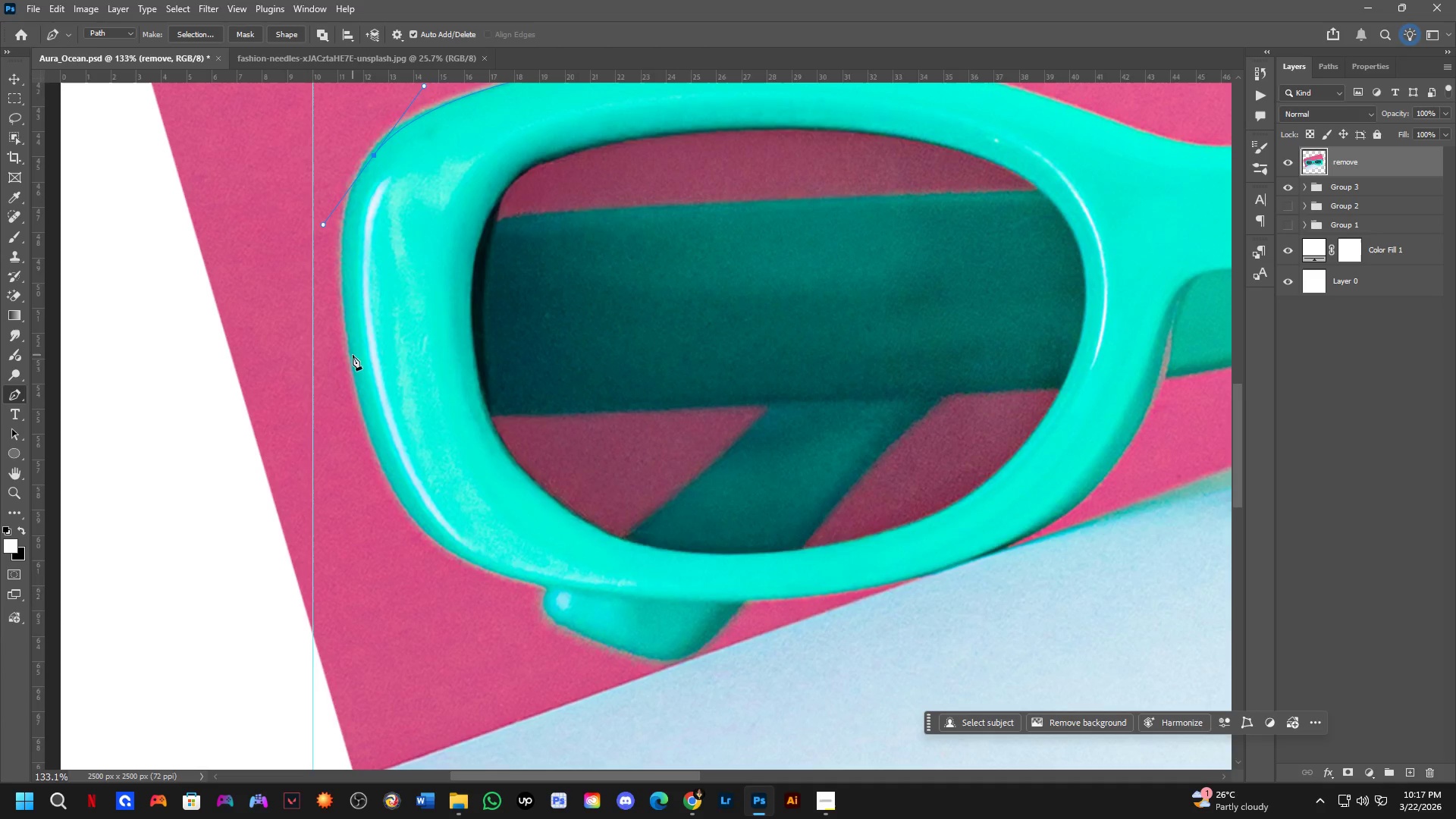 
scroll: coordinate [220, 249], scroll_direction: up, amount: 1.0
 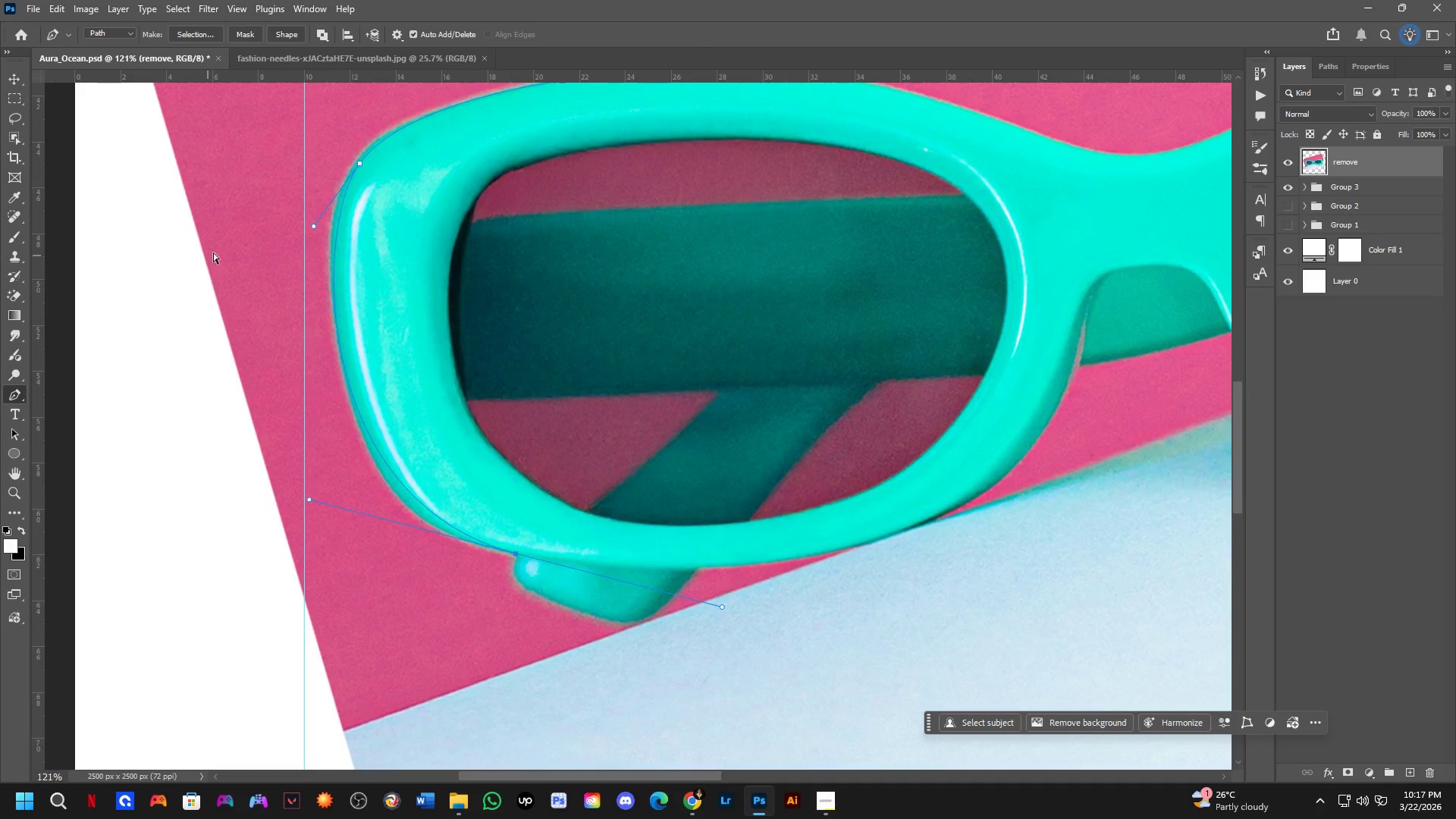 
scroll: coordinate [384, 273], scroll_direction: down, amount: 3.0
 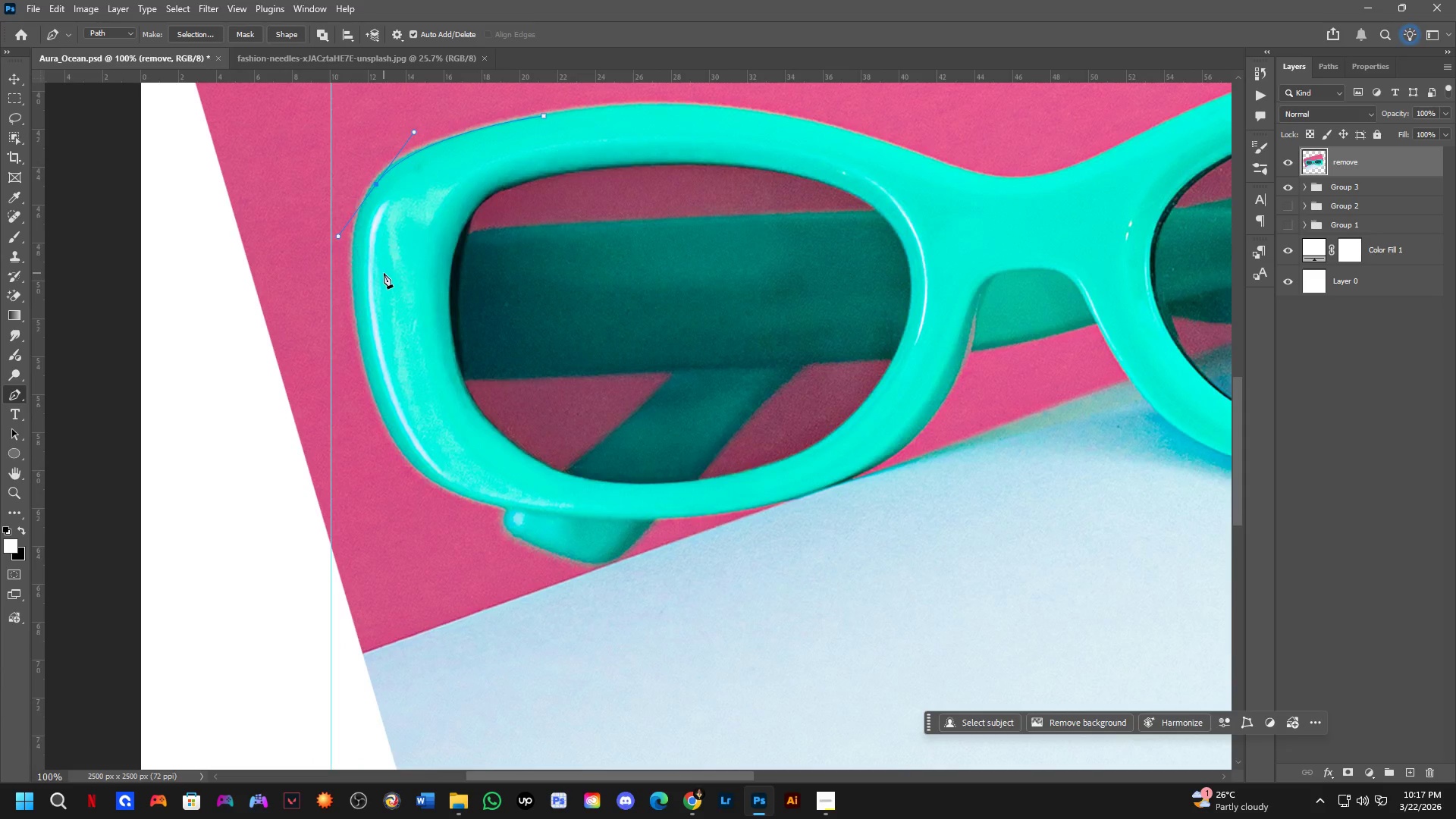 
hold_key(key=Space, duration=0.48)
 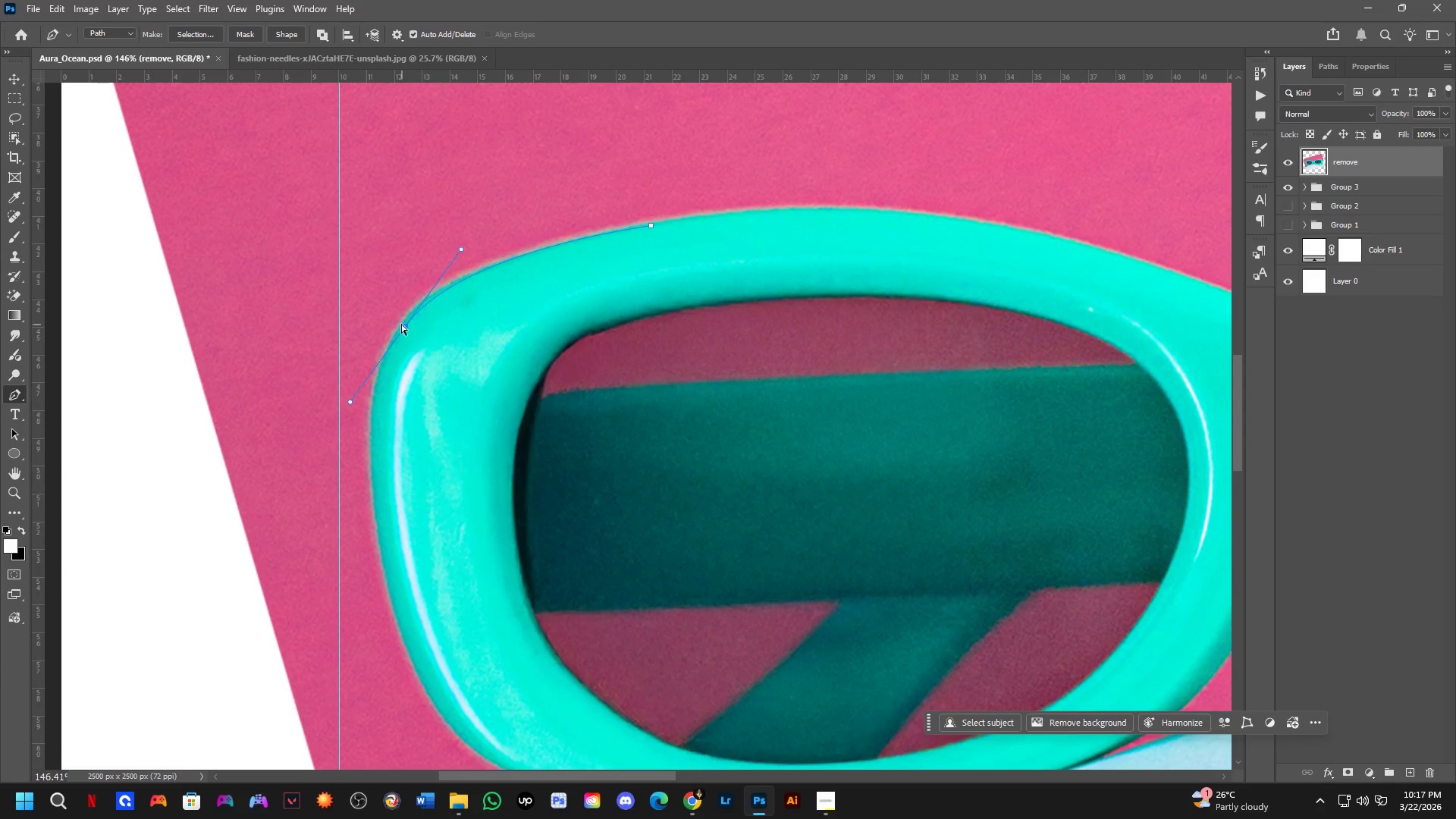 
left_click_drag(start_coordinate=[388, 263], to_coordinate=[416, 398])
 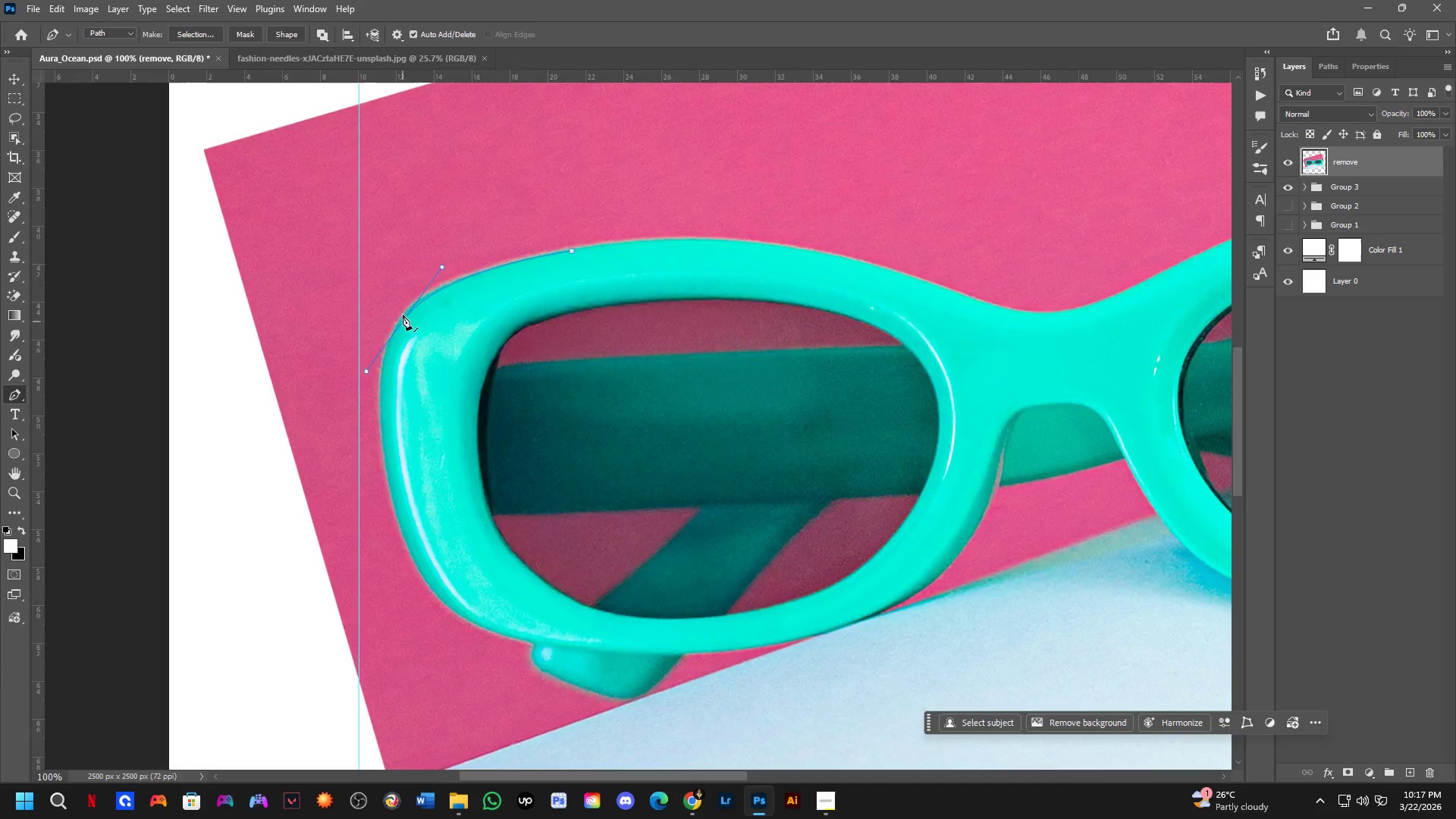 
scroll: coordinate [400, 305], scroll_direction: up, amount: 4.0
 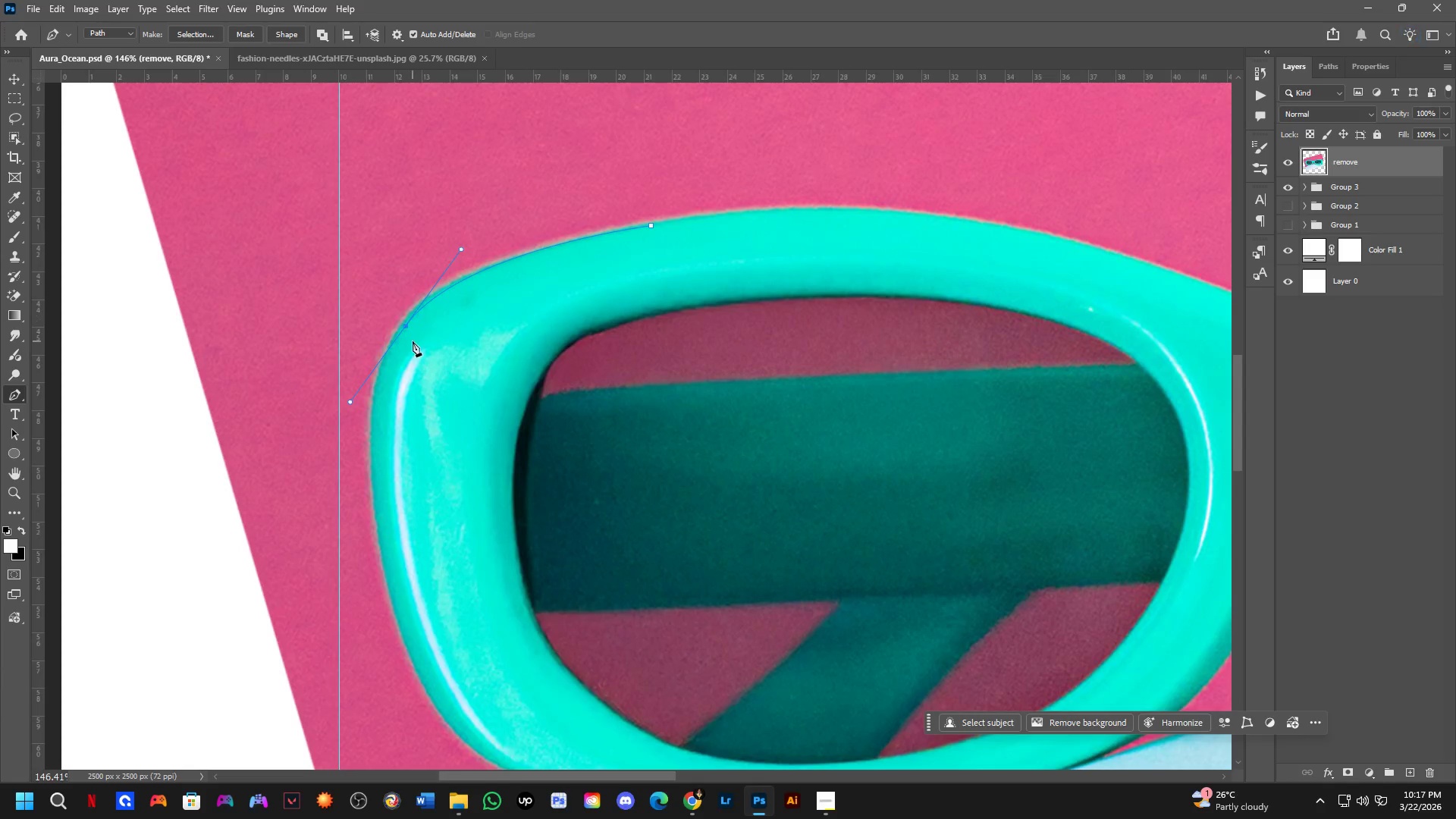 
hold_key(key=ControlLeft, duration=1.17)
left_click_drag(start_coordinate=[403, 325], to_coordinate=[400, 325])
 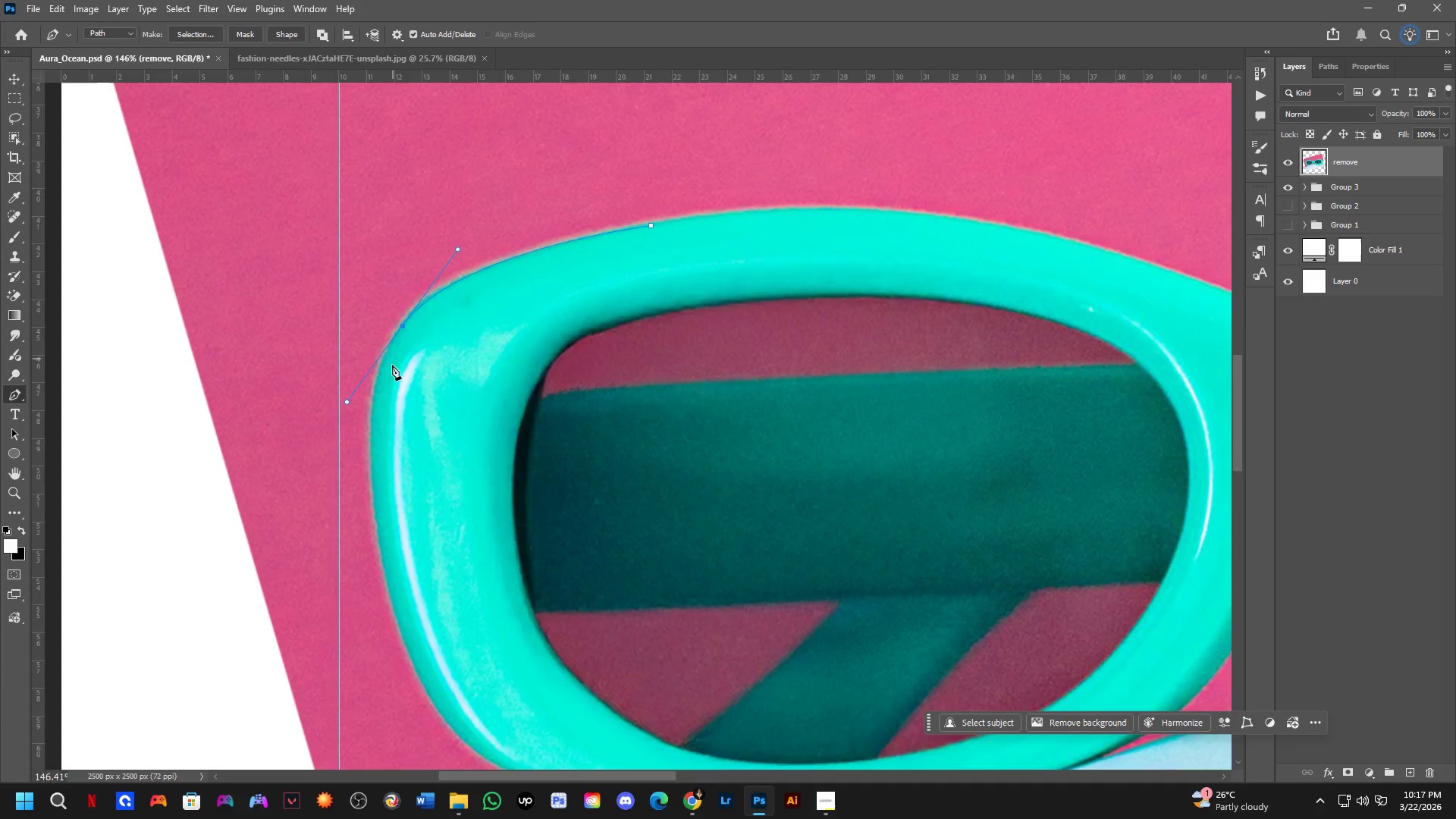 
scroll: coordinate [391, 375], scroll_direction: down, amount: 2.0
 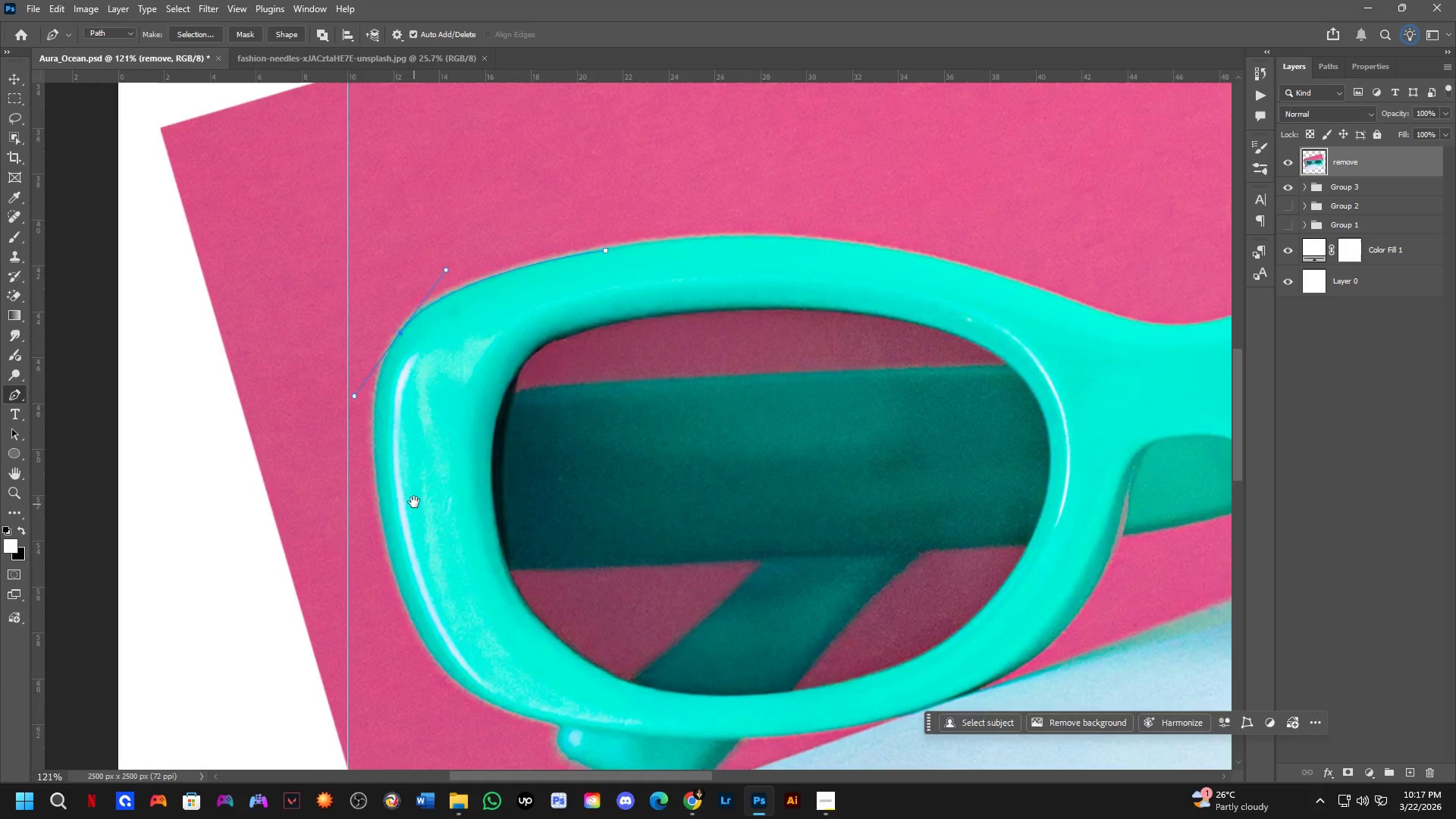 
hold_key(key=Space, duration=0.47)
 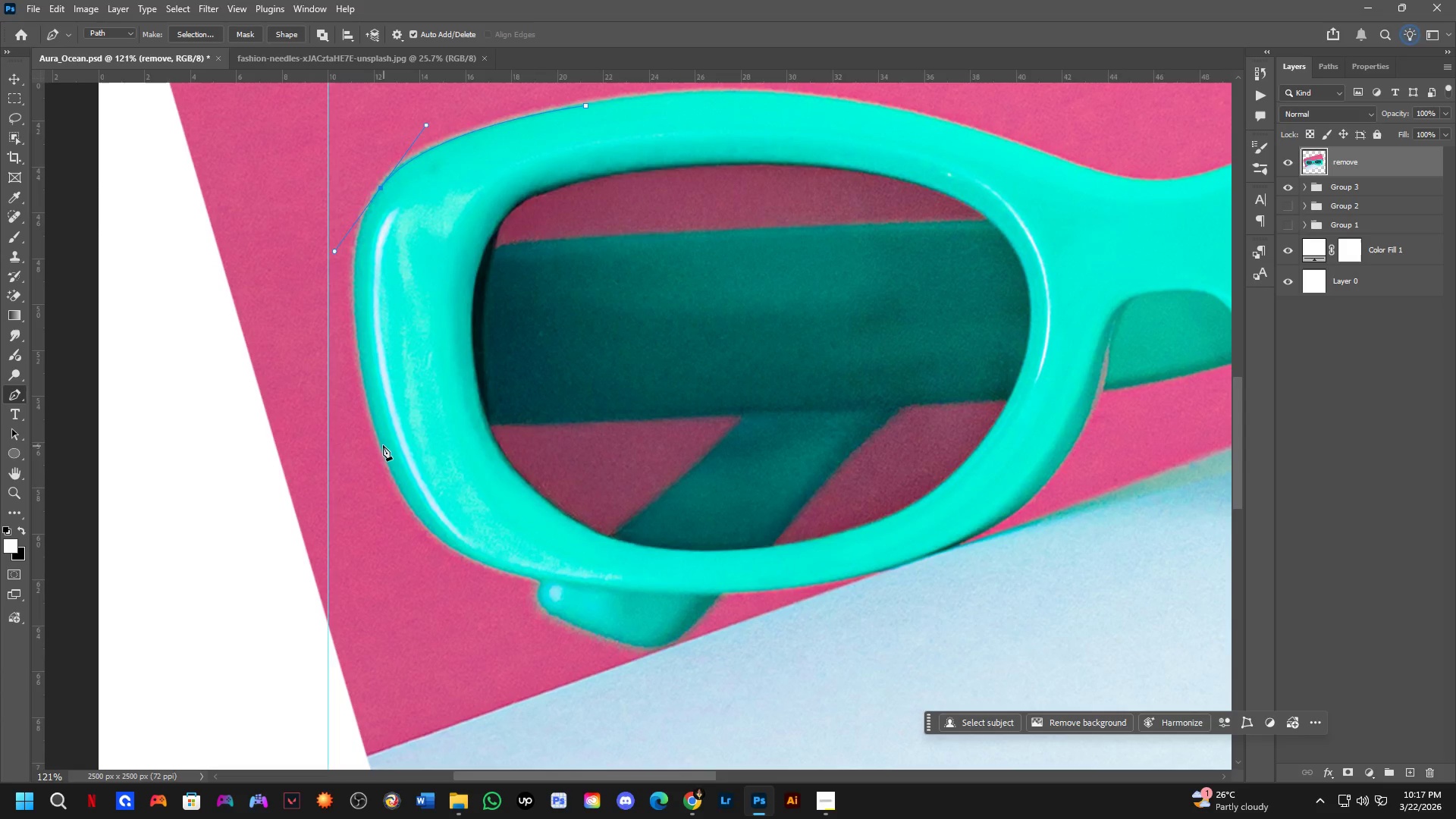 
left_click_drag(start_coordinate=[413, 500], to_coordinate=[394, 355])
 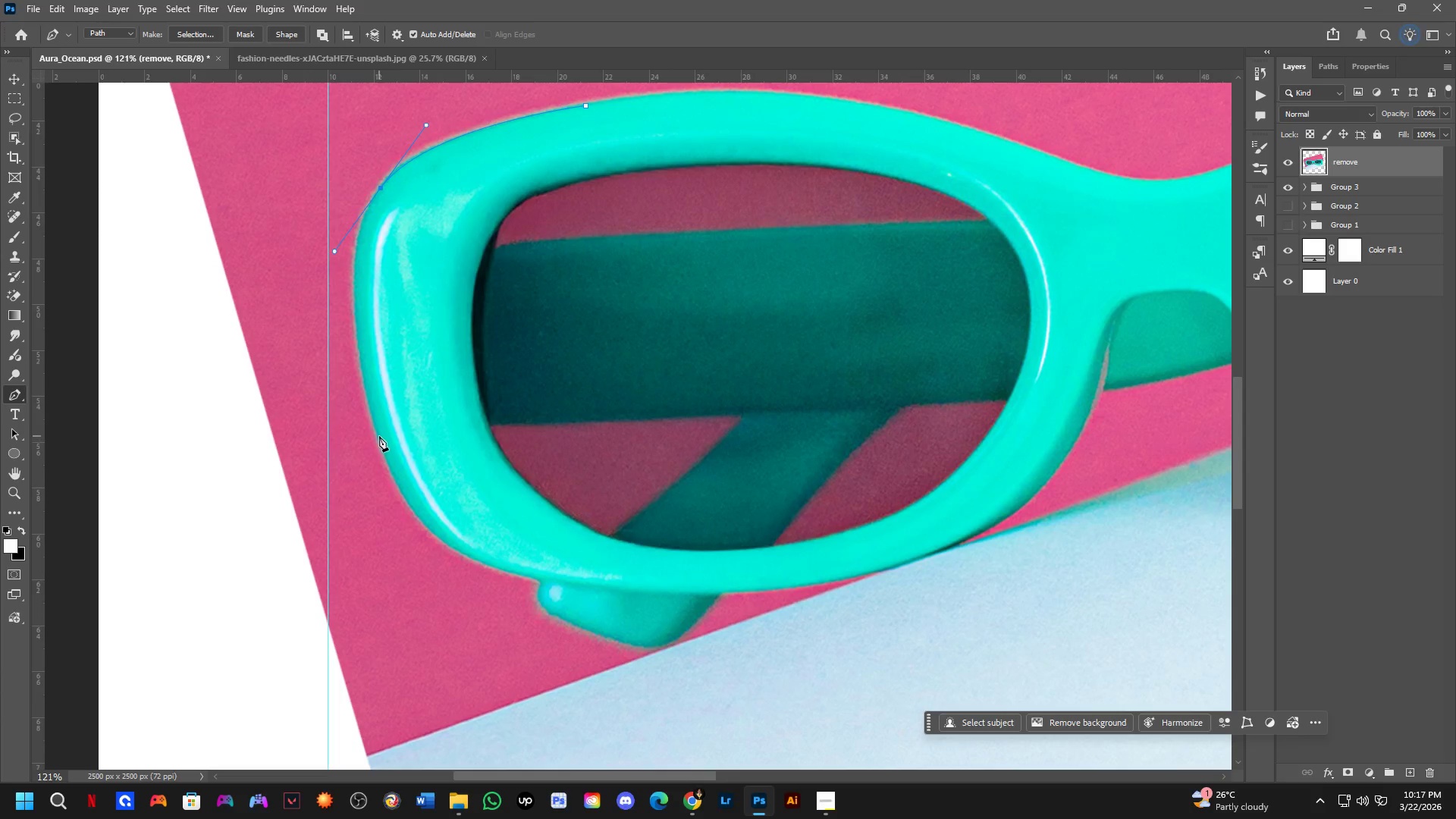 
left_click_drag(start_coordinate=[379, 435], to_coordinate=[398, 495])
 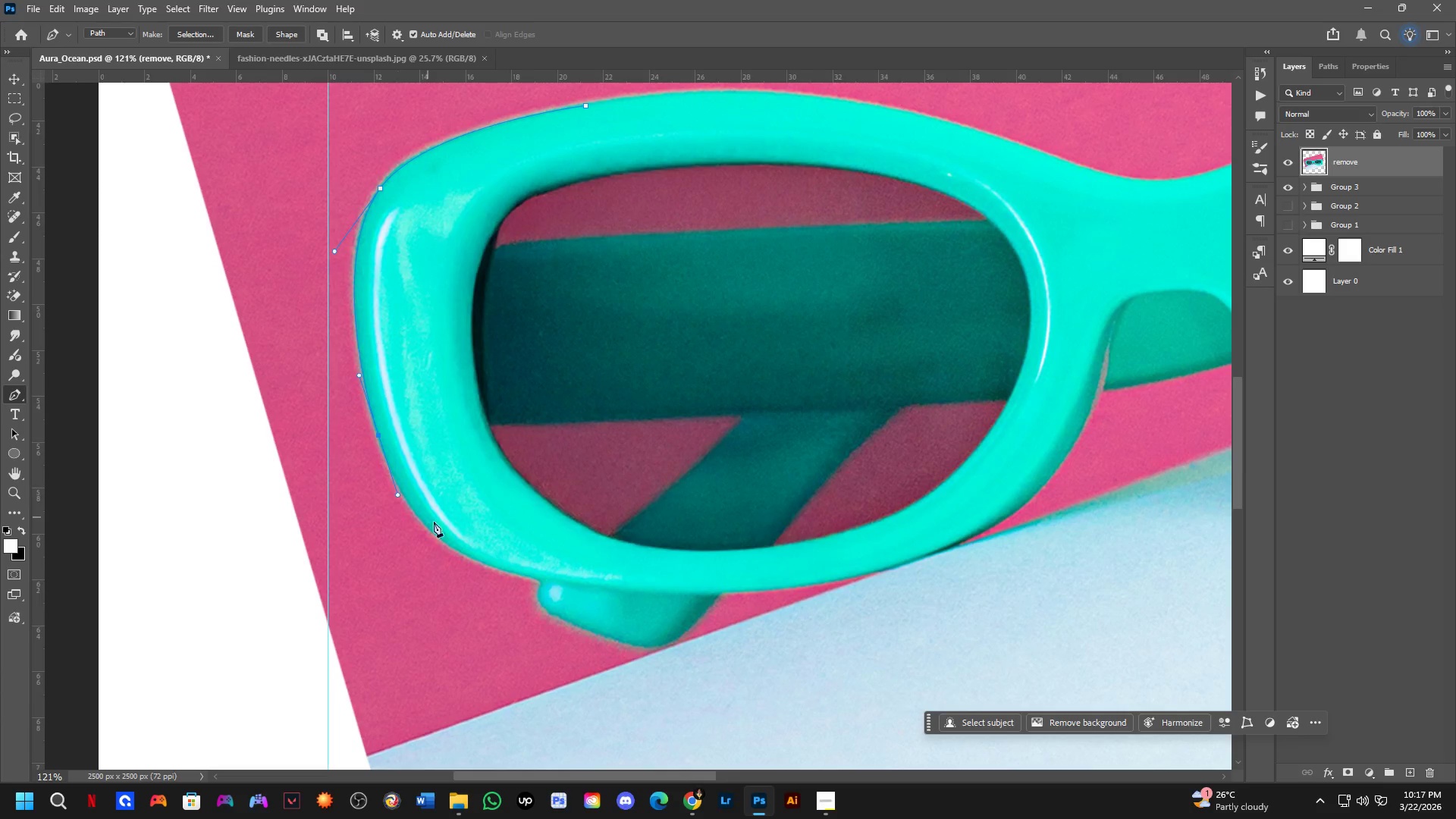 
scroll: coordinate [455, 528], scroll_direction: up, amount: 4.0
 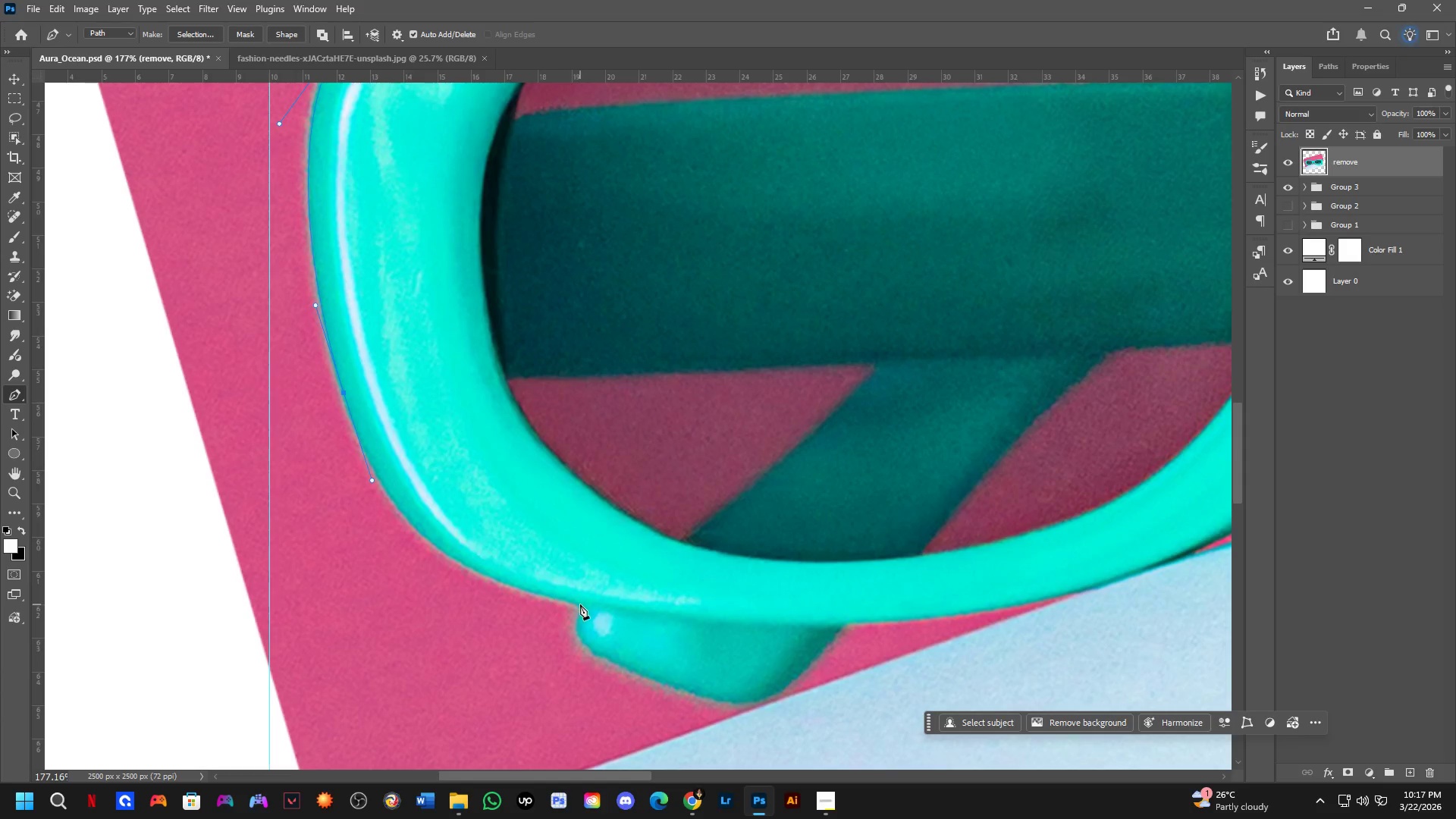 
left_click_drag(start_coordinate=[580, 604], to_coordinate=[759, 647])
 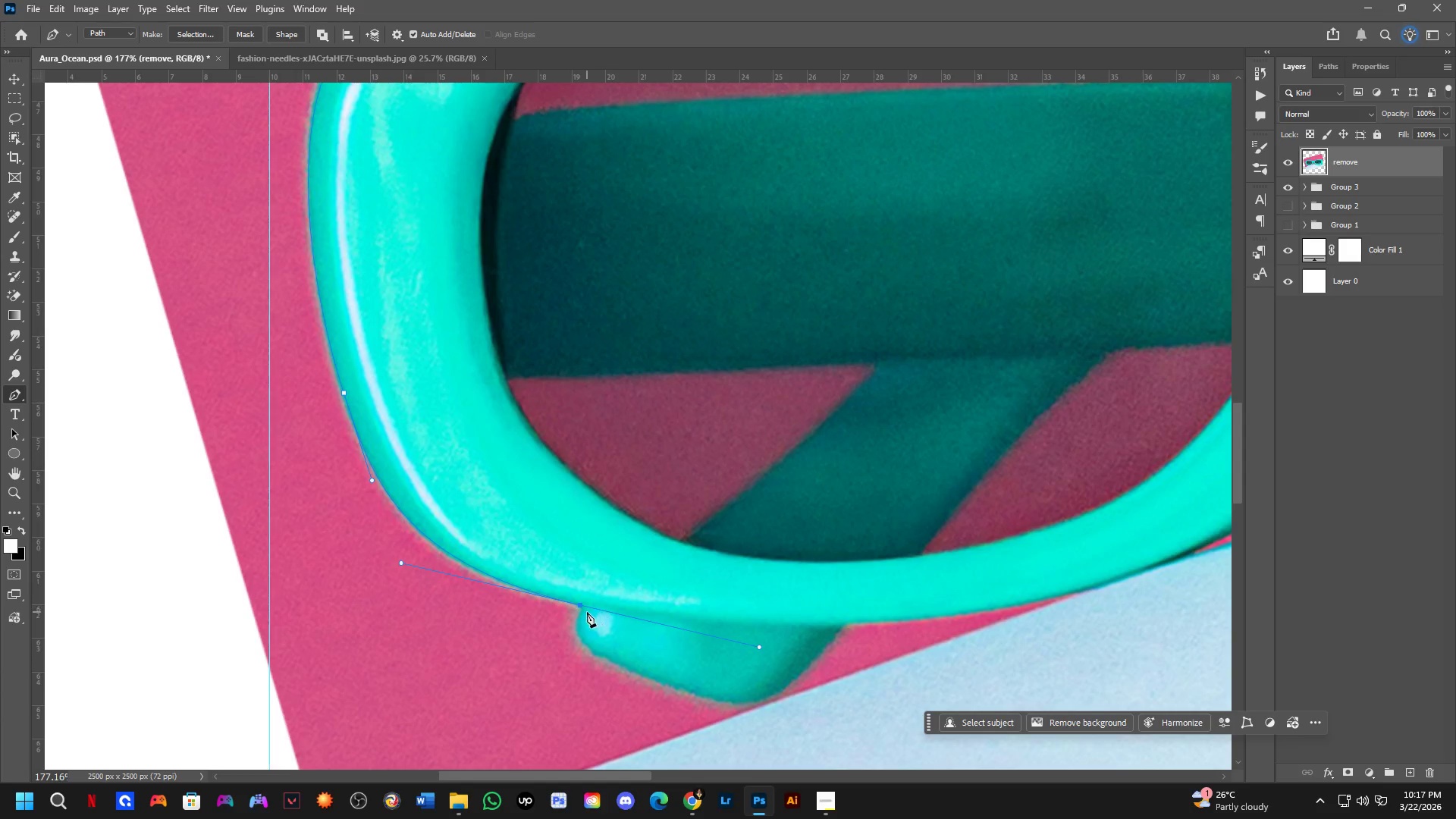 
hold_key(key=AltLeft, duration=0.58)
left_click([580, 607])
 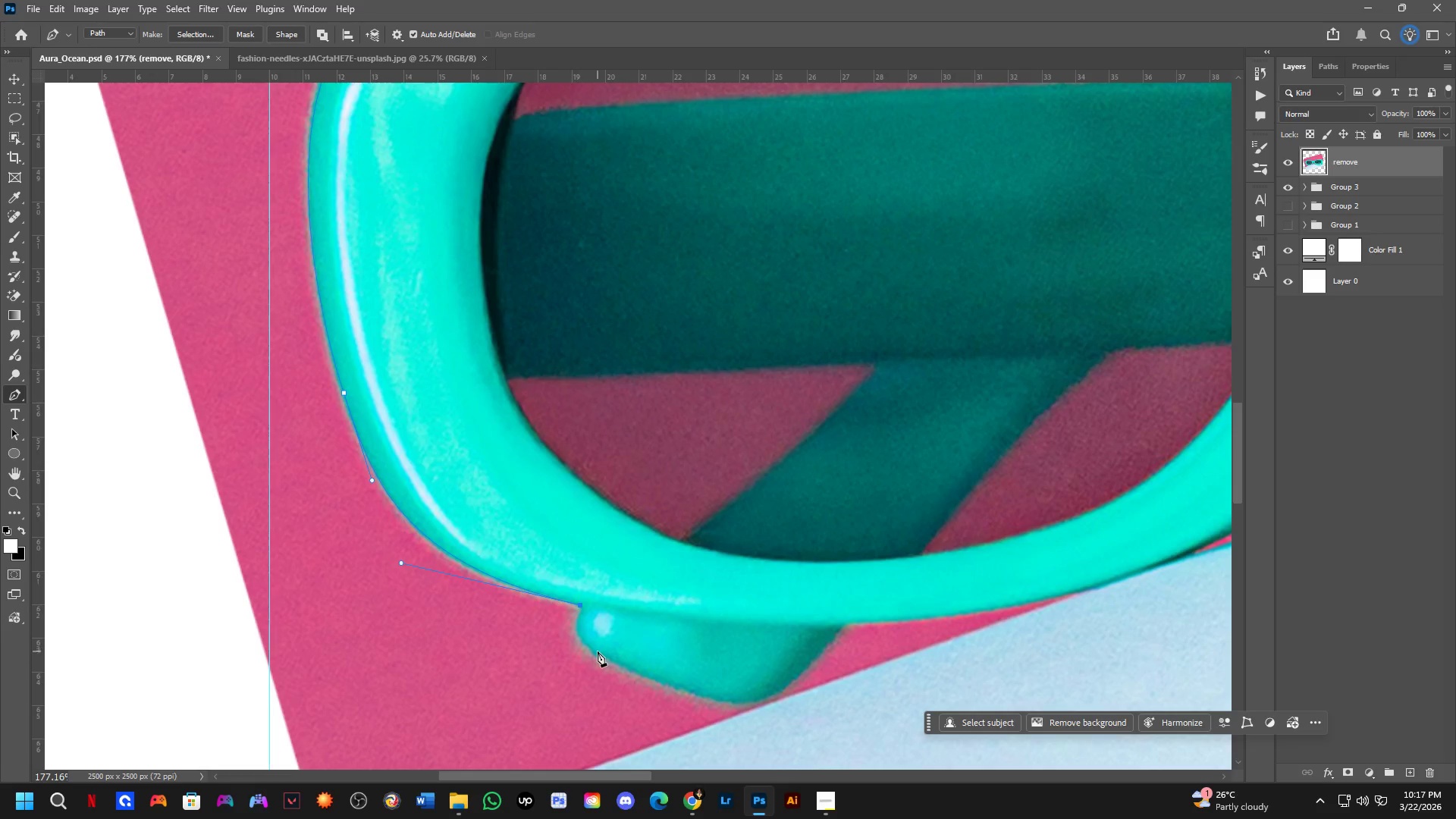 
left_click_drag(start_coordinate=[601, 656], to_coordinate=[644, 673])
 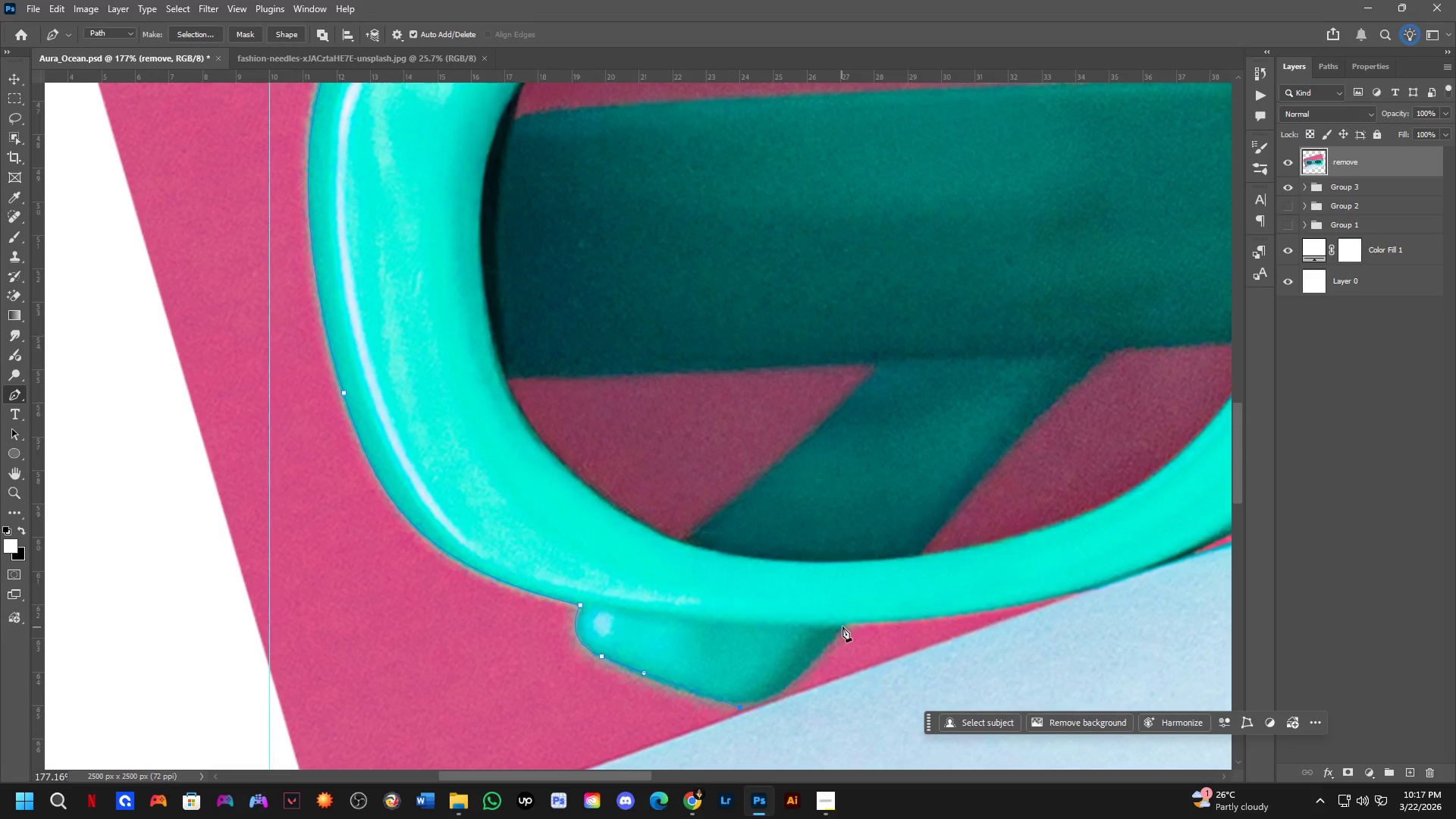 
left_click_drag(start_coordinate=[846, 627], to_coordinate=[911, 551])
 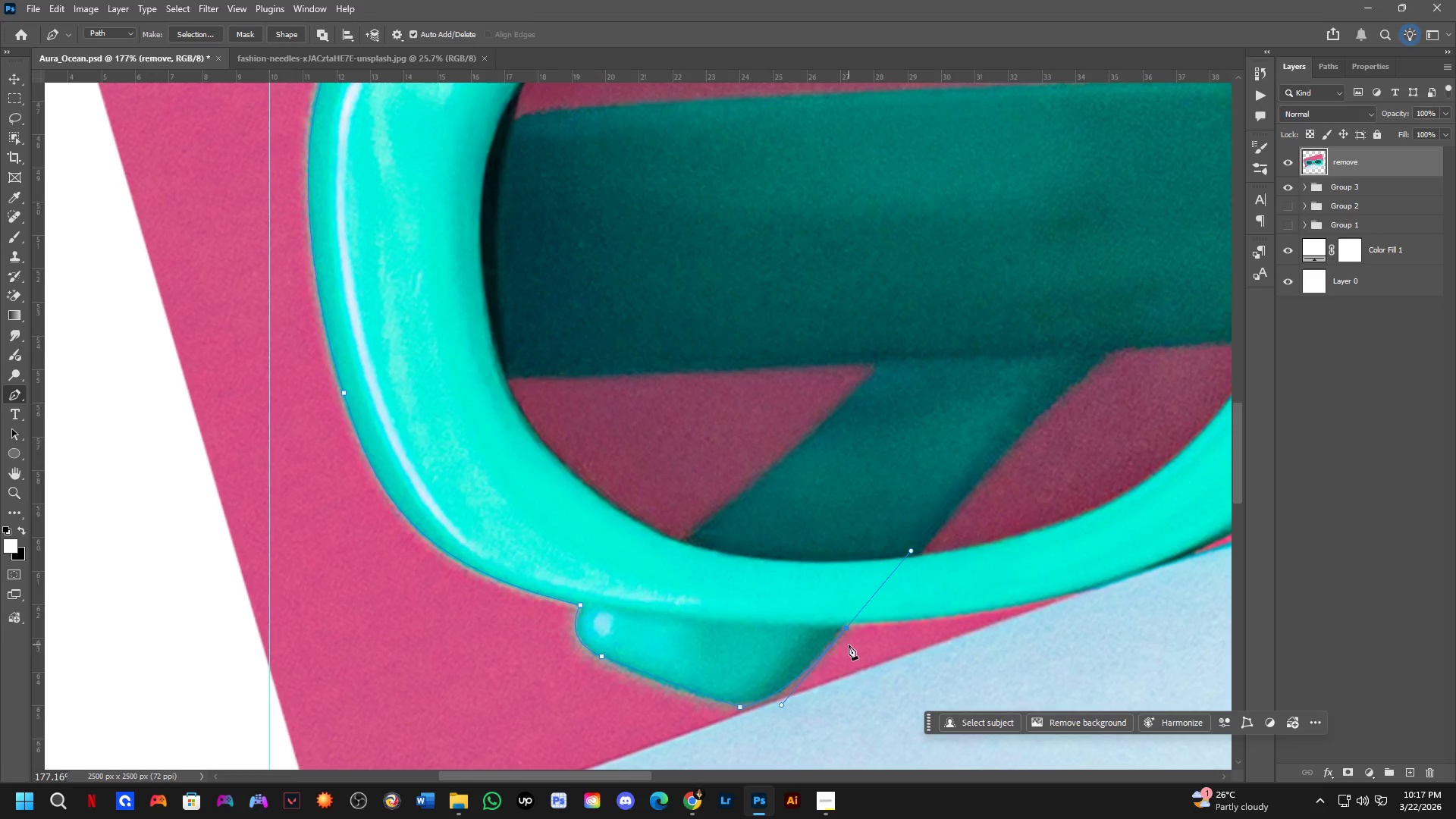 
hold_key(key=AltLeft, duration=0.56)
left_click([846, 625])
 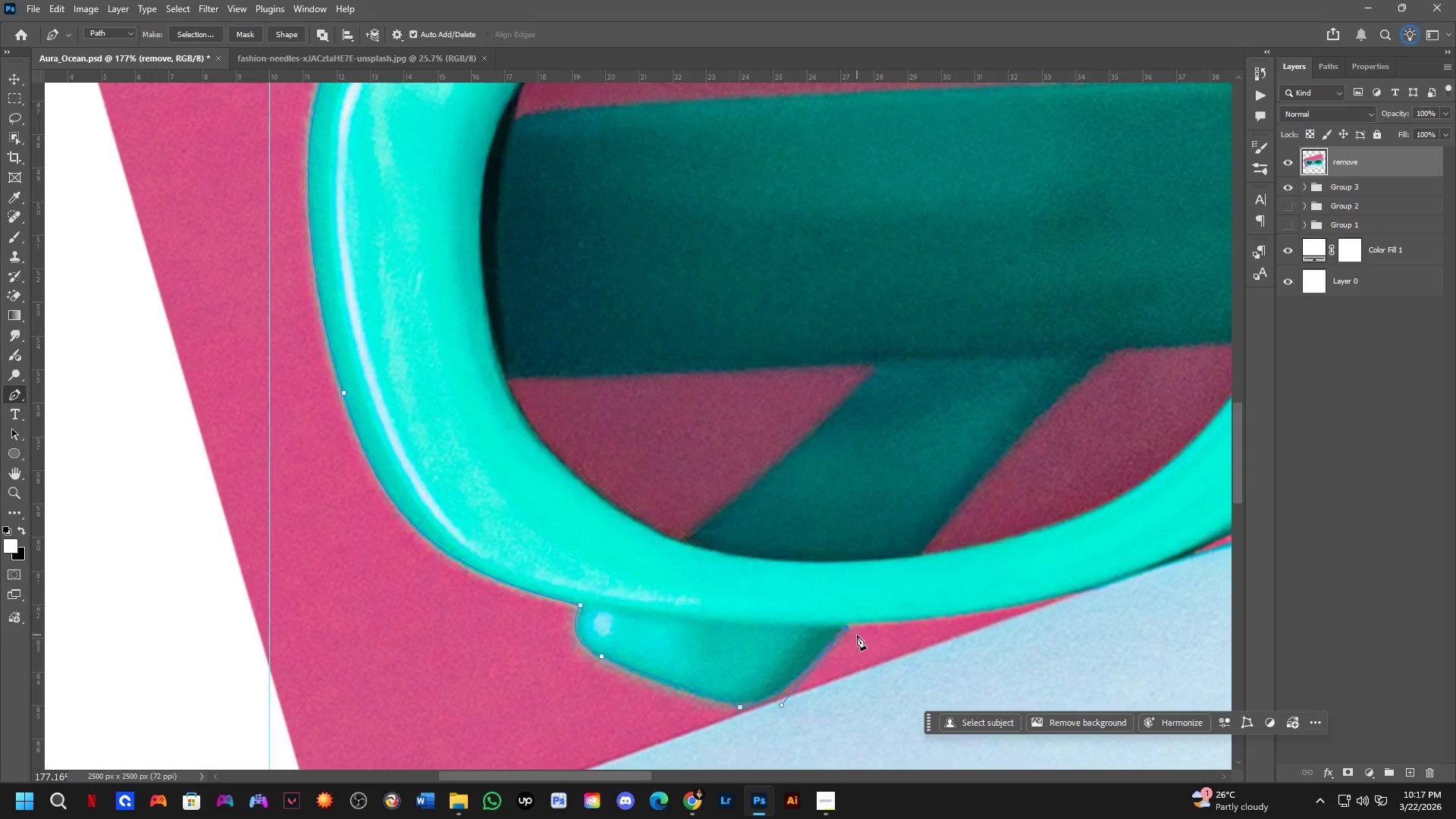 
scroll: coordinate [857, 636], scroll_direction: down, amount: 3.0
 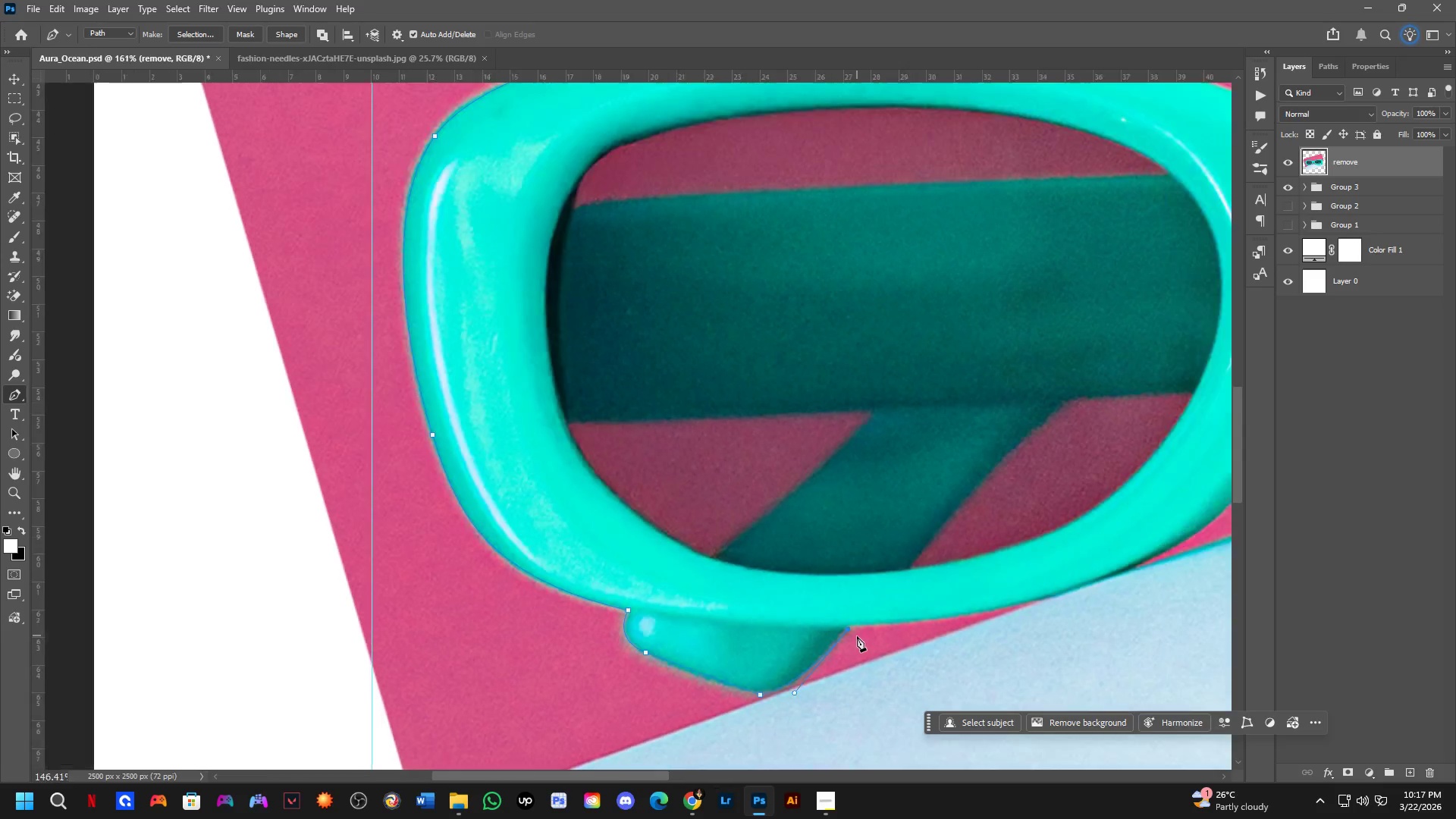 
hold_key(key=Space, duration=0.55)
 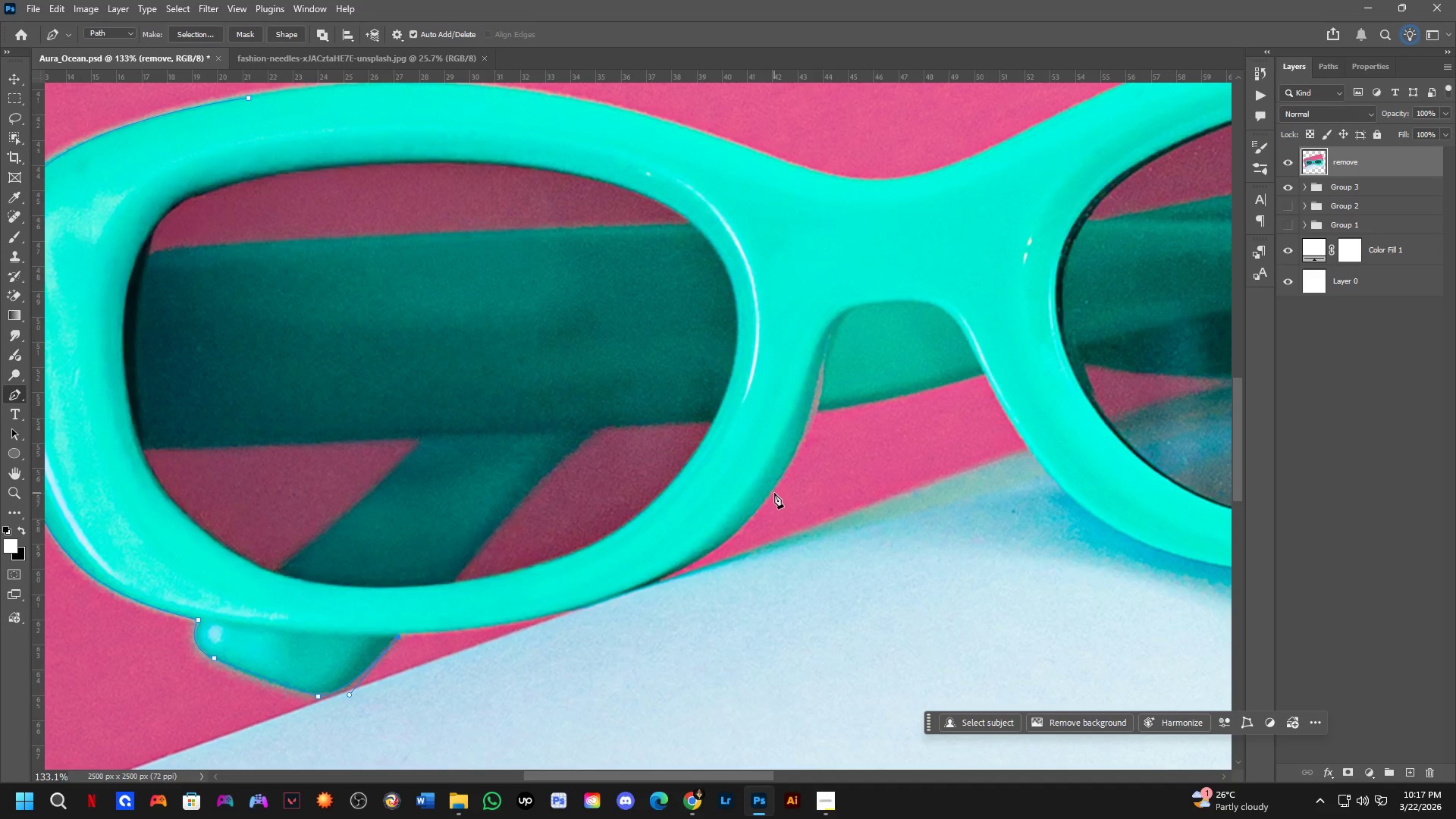 
left_click_drag(start_coordinate=[1029, 627], to_coordinate=[579, 635])
 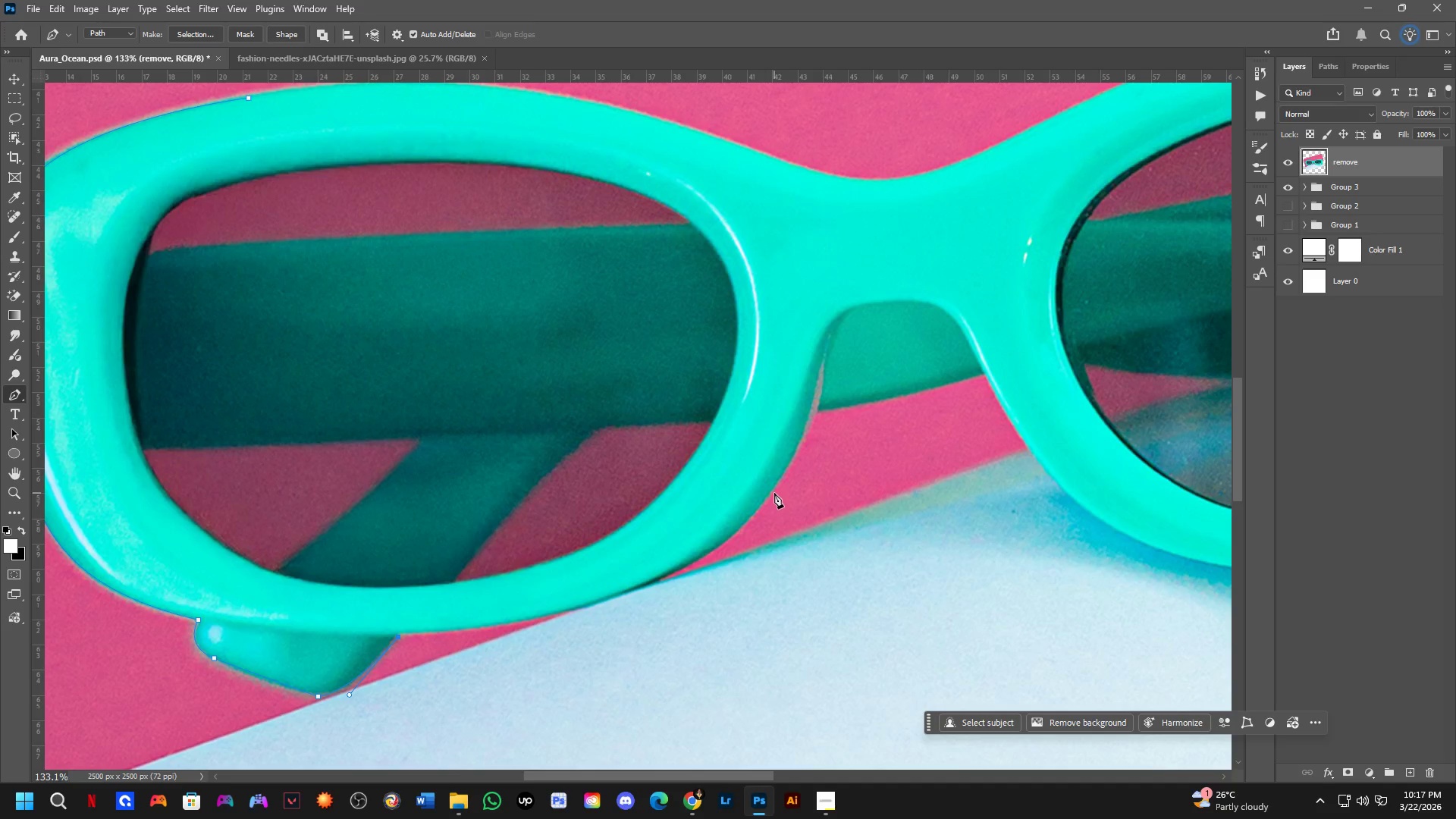 
left_click_drag(start_coordinate=[774, 493], to_coordinate=[896, 357])
 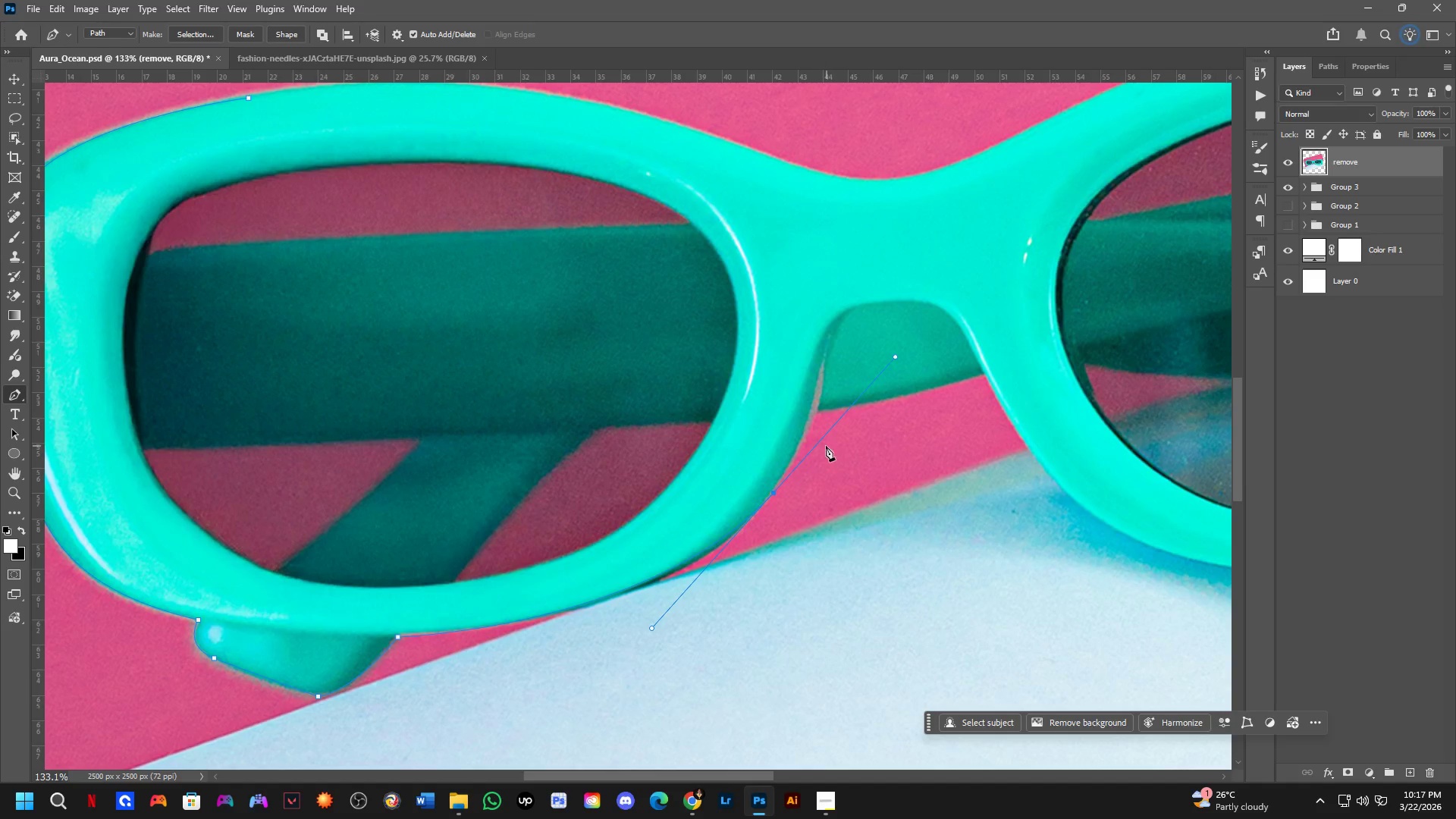 
scroll: coordinate [813, 461], scroll_direction: up, amount: 4.0
 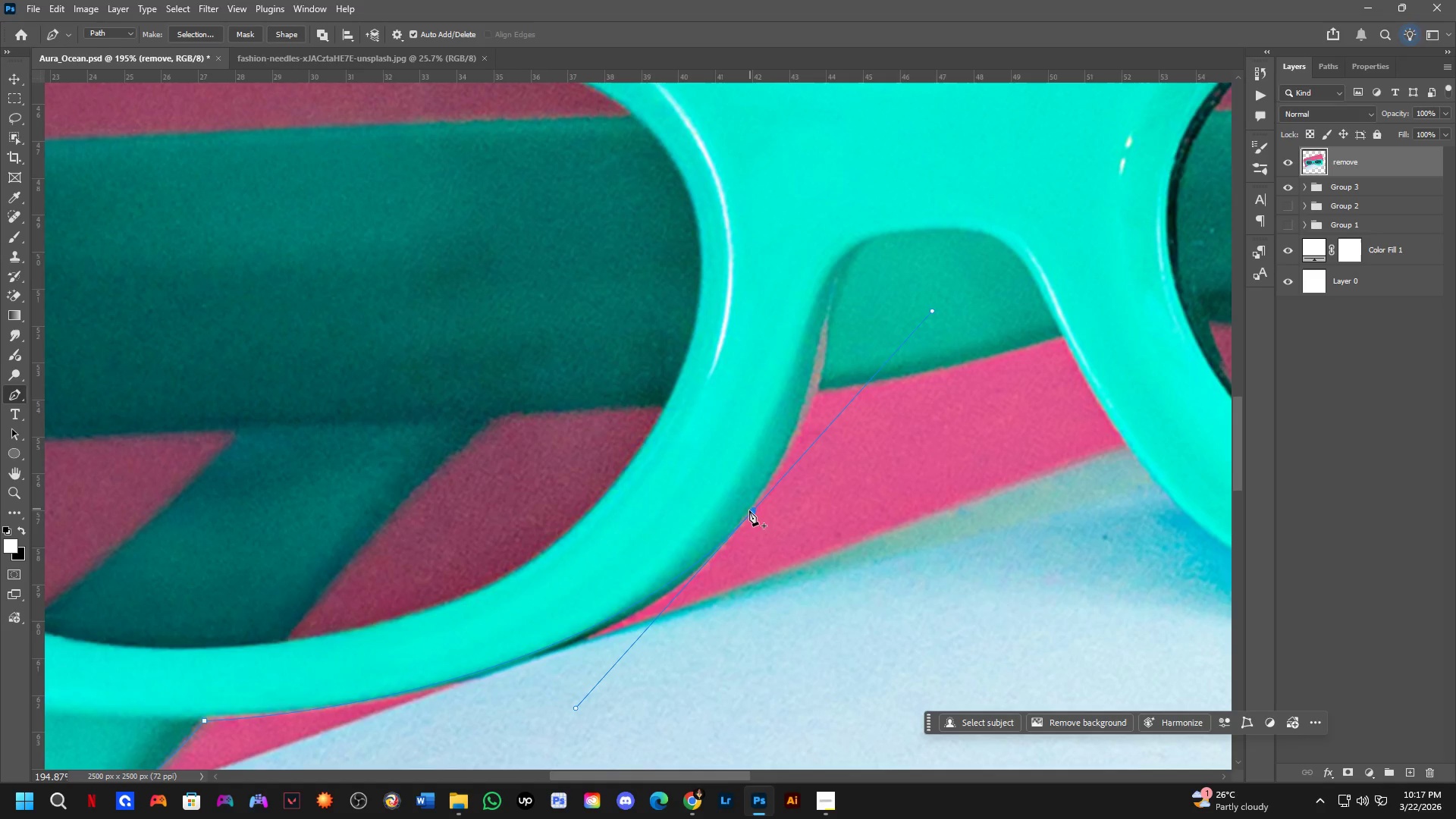 
hold_key(key=Space, duration=0.53)
 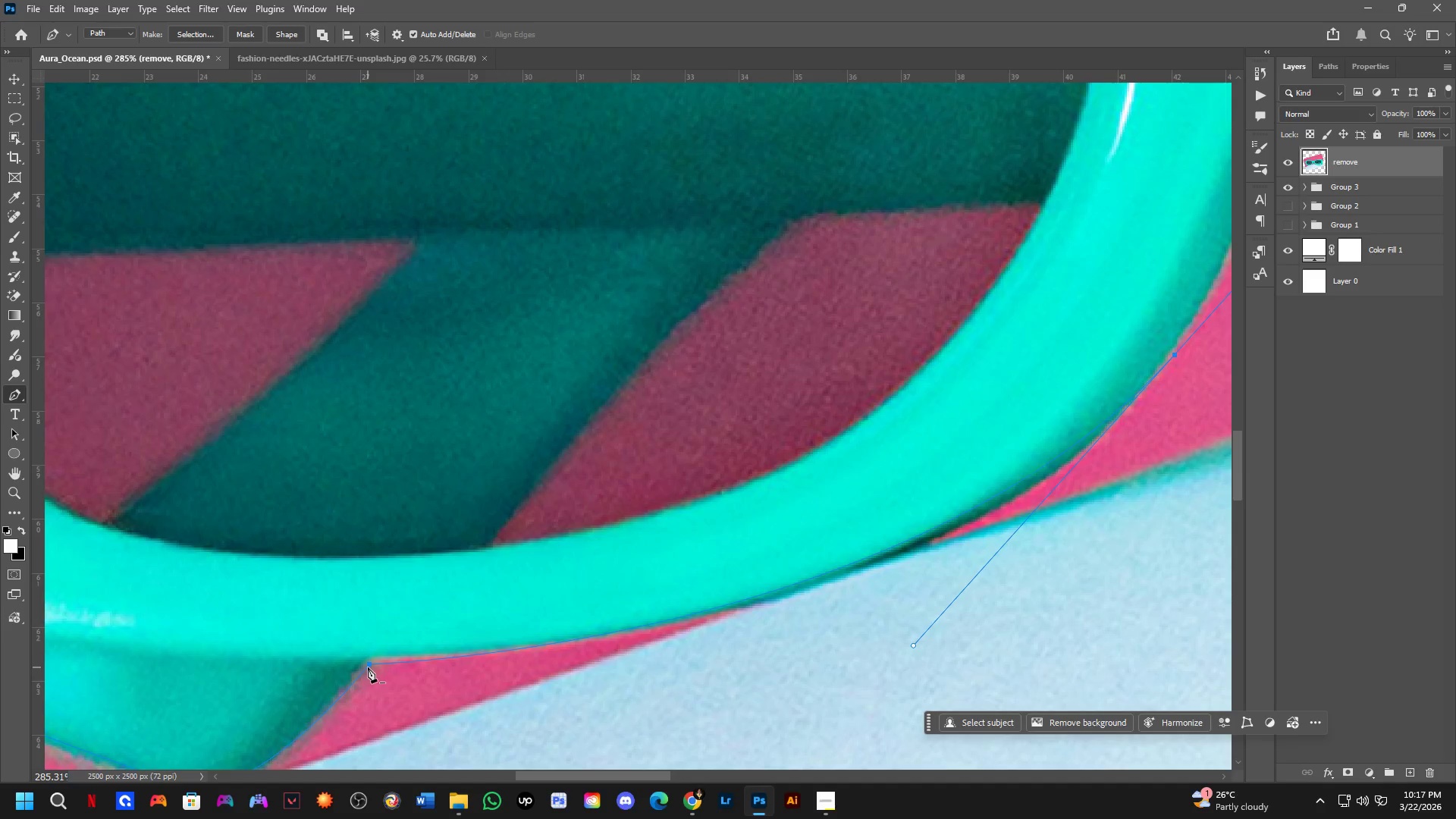 
left_click_drag(start_coordinate=[431, 565], to_coordinate=[584, 513])
 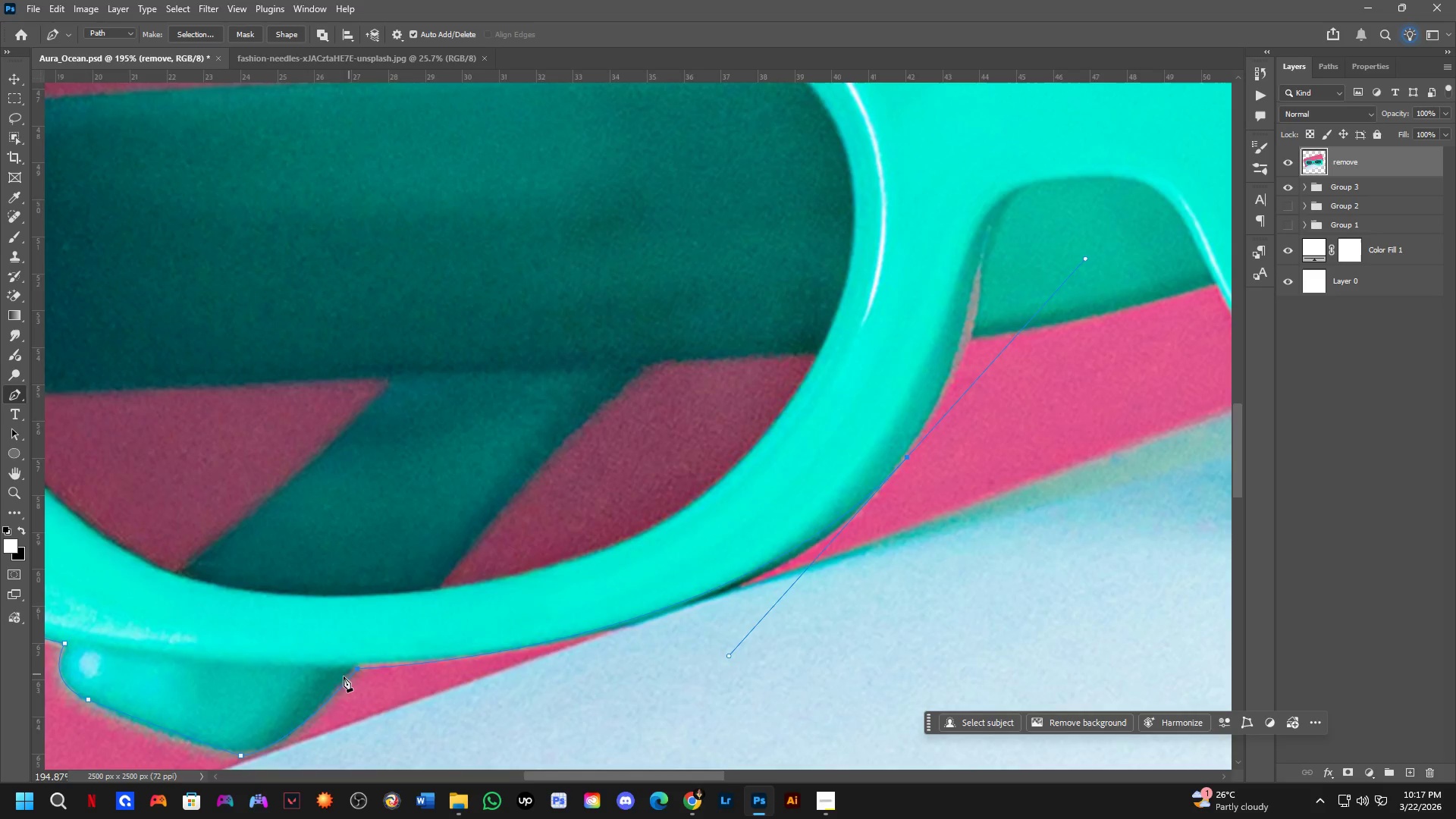 
scroll: coordinate [327, 678], scroll_direction: up, amount: 4.0
 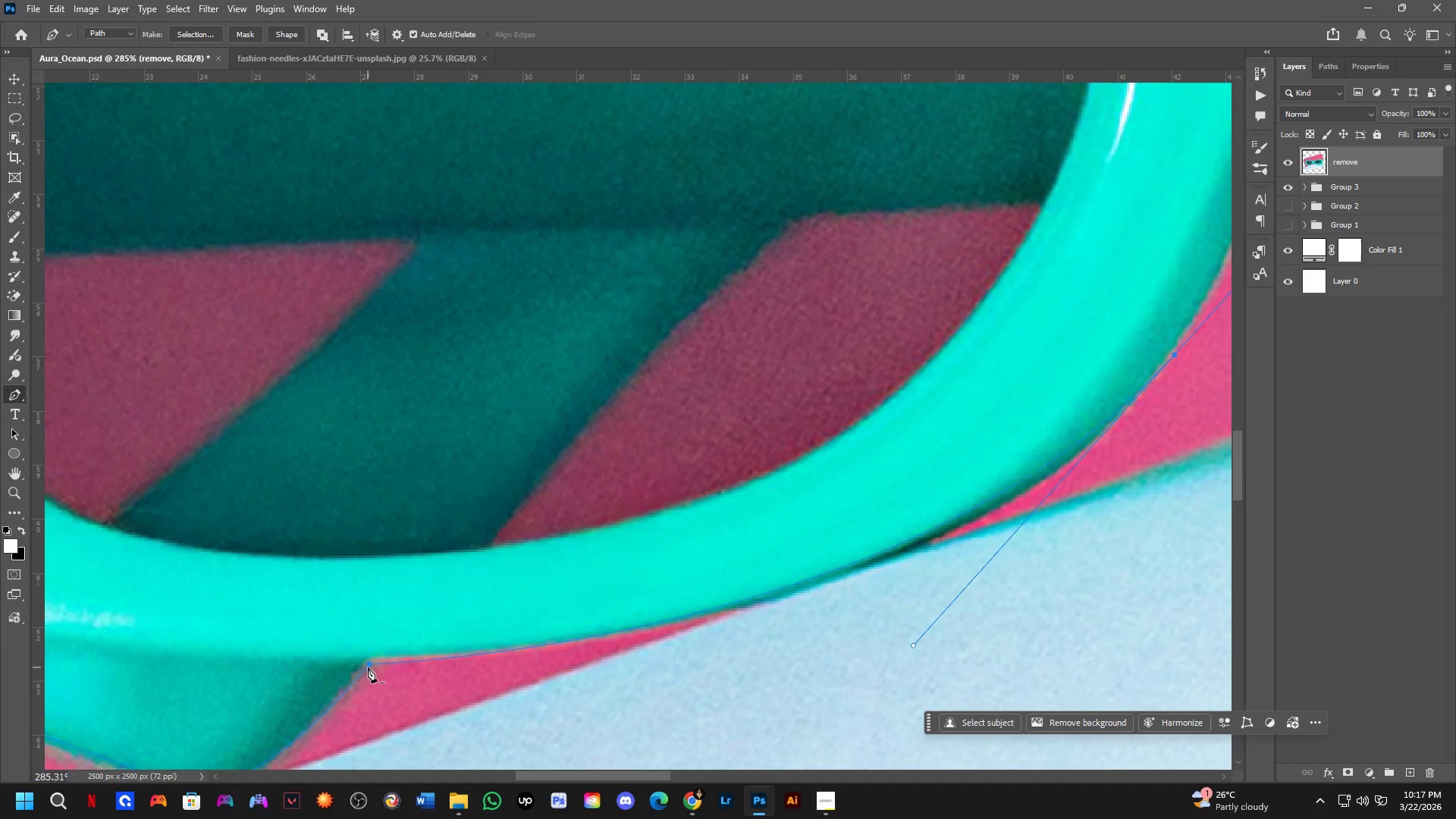 
hold_key(key=ControlLeft, duration=1.16)
left_click_drag(start_coordinate=[371, 665], to_coordinate=[365, 661])
 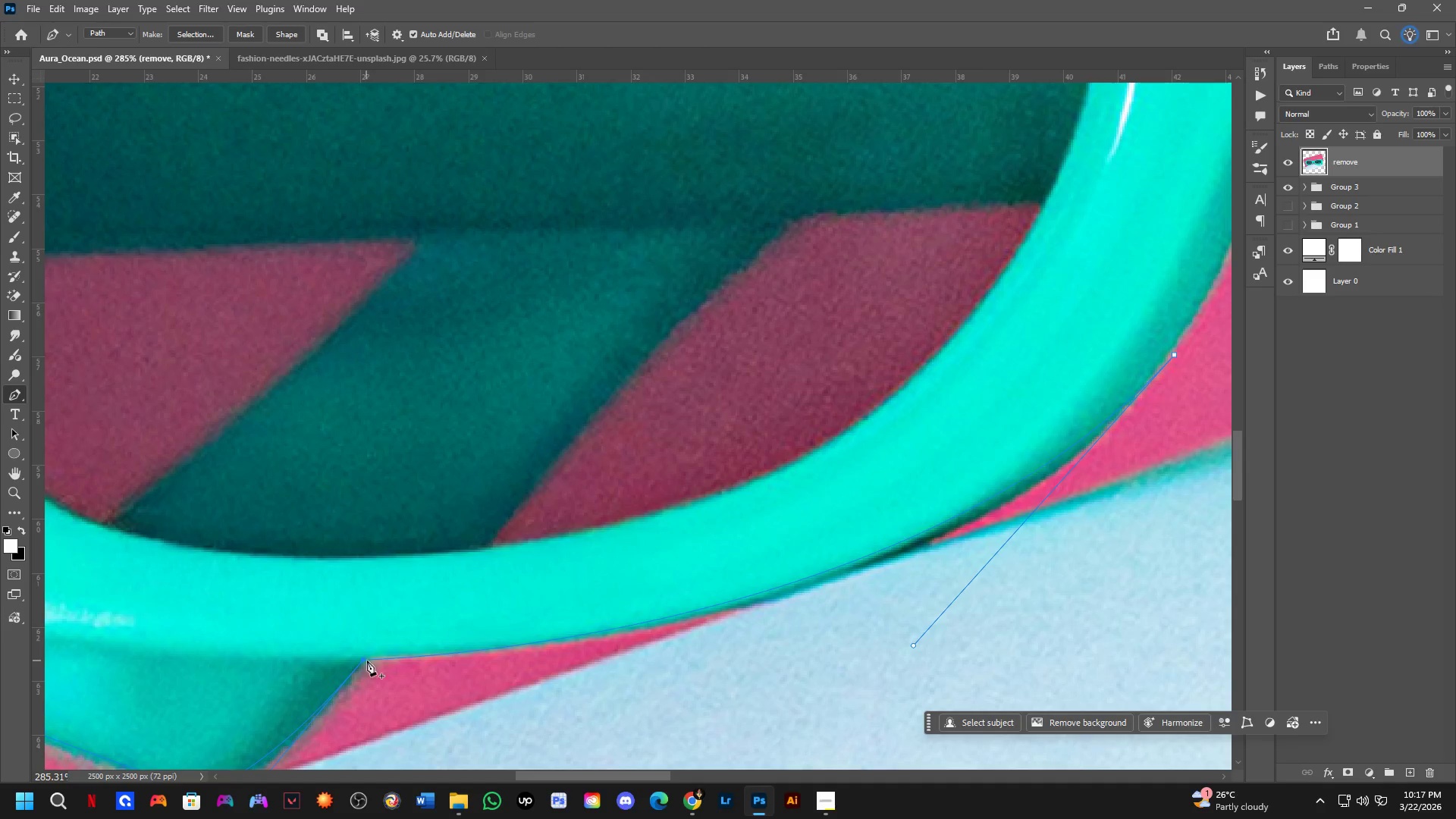 
key(Shift+ShiftLeft)
 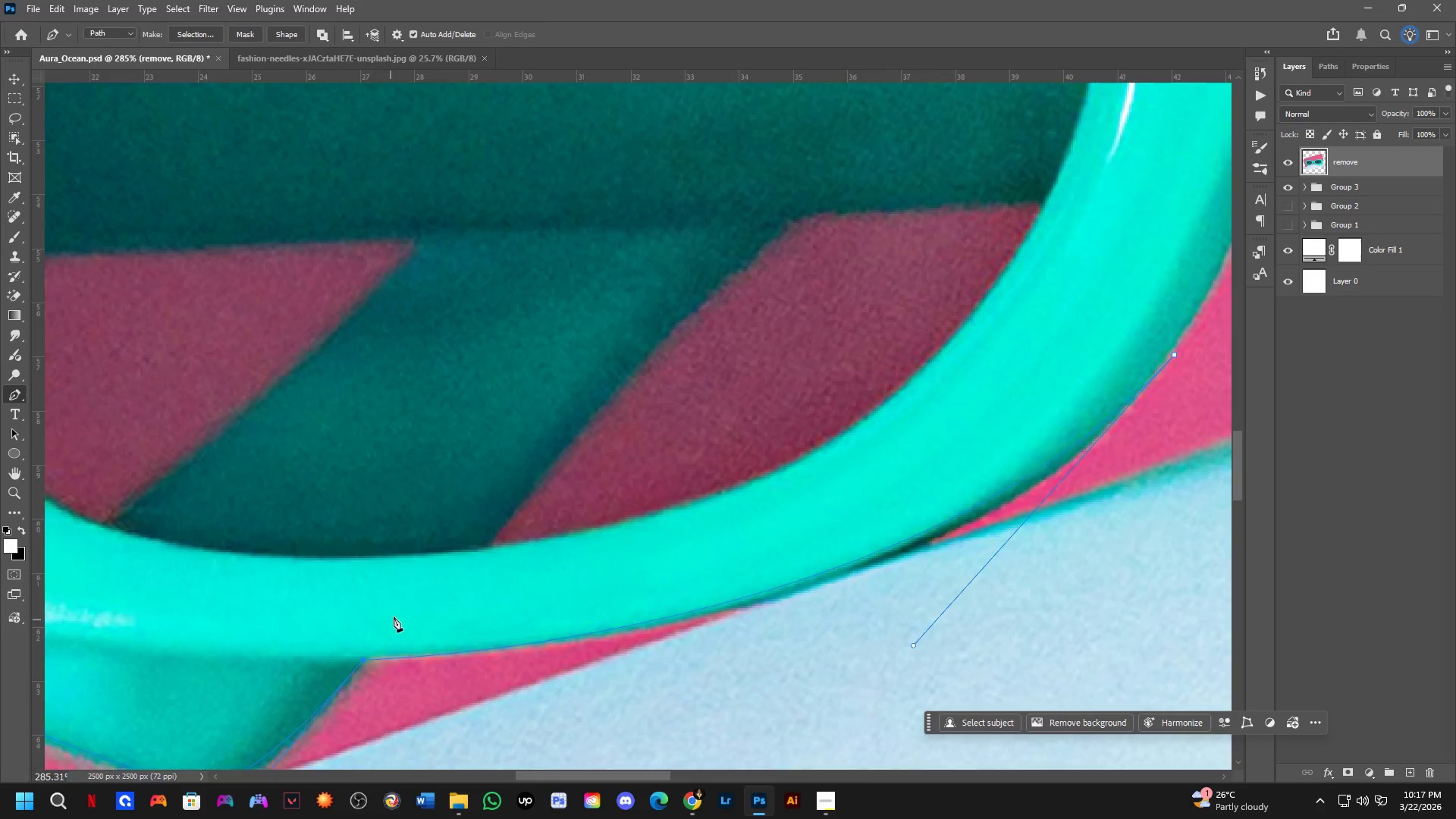 
scroll: coordinate [397, 615], scroll_direction: down, amount: 3.0
 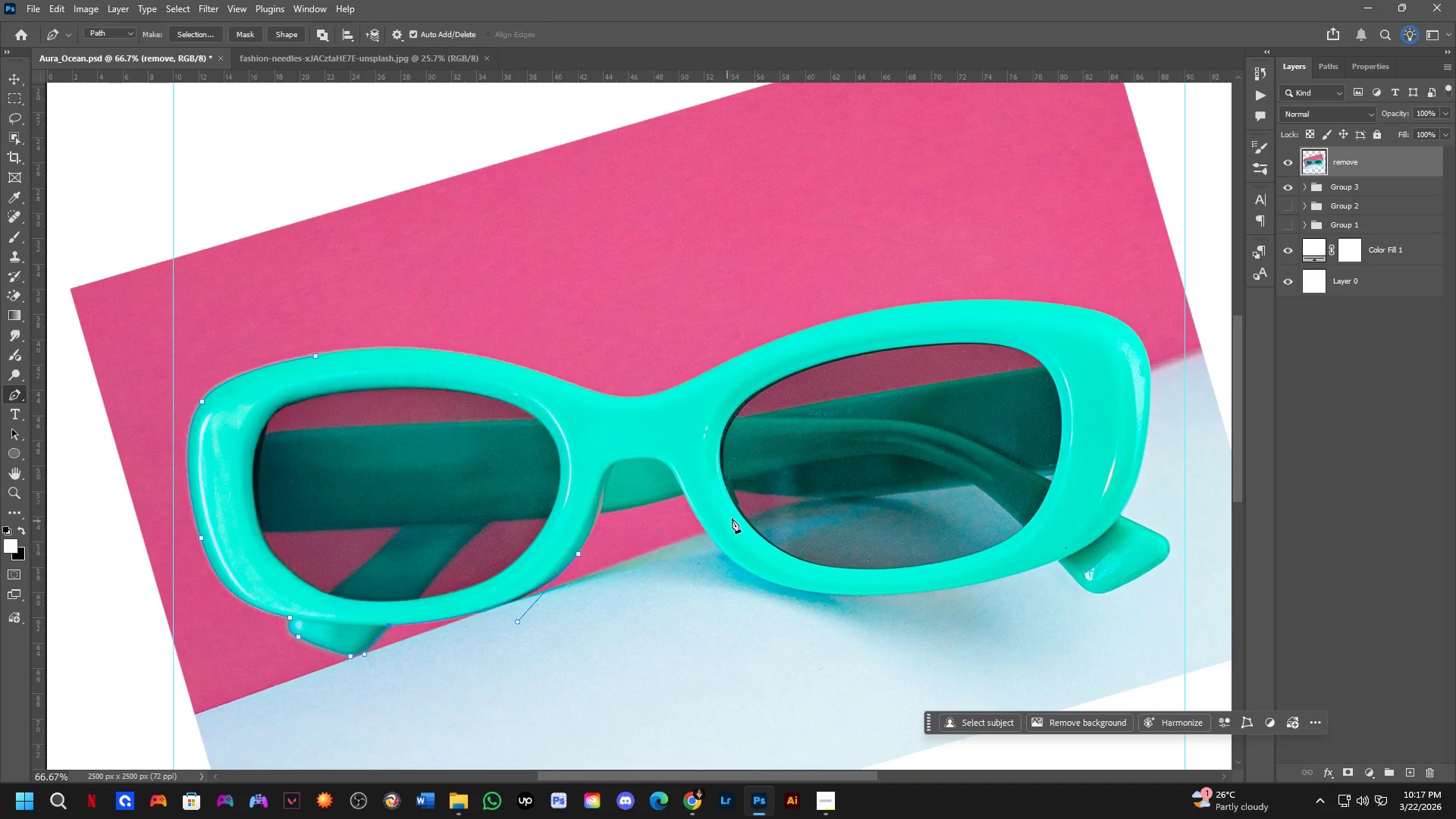 
hold_key(key=Space, duration=0.47)
 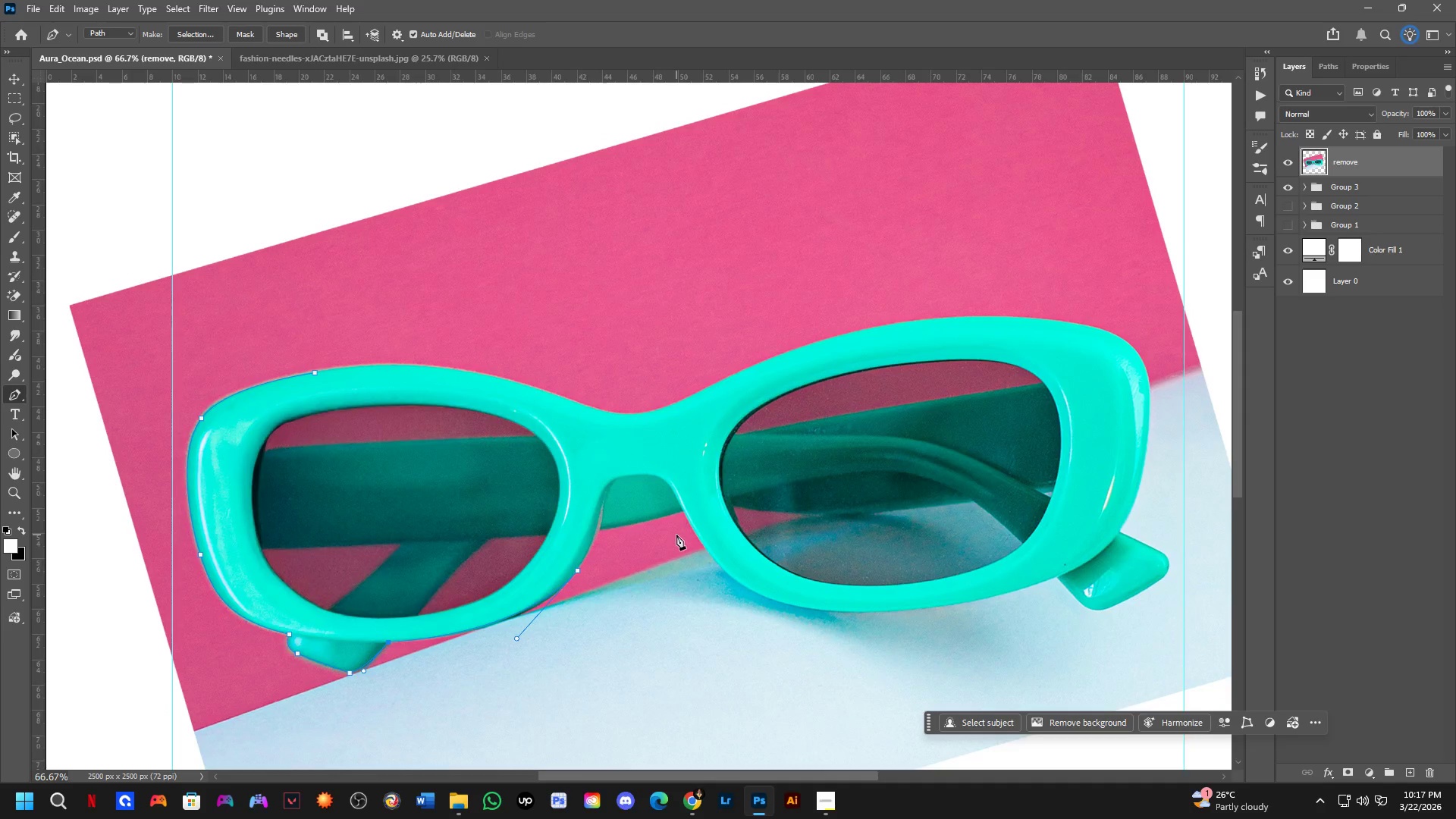 
left_click_drag(start_coordinate=[751, 498], to_coordinate=[750, 515])
 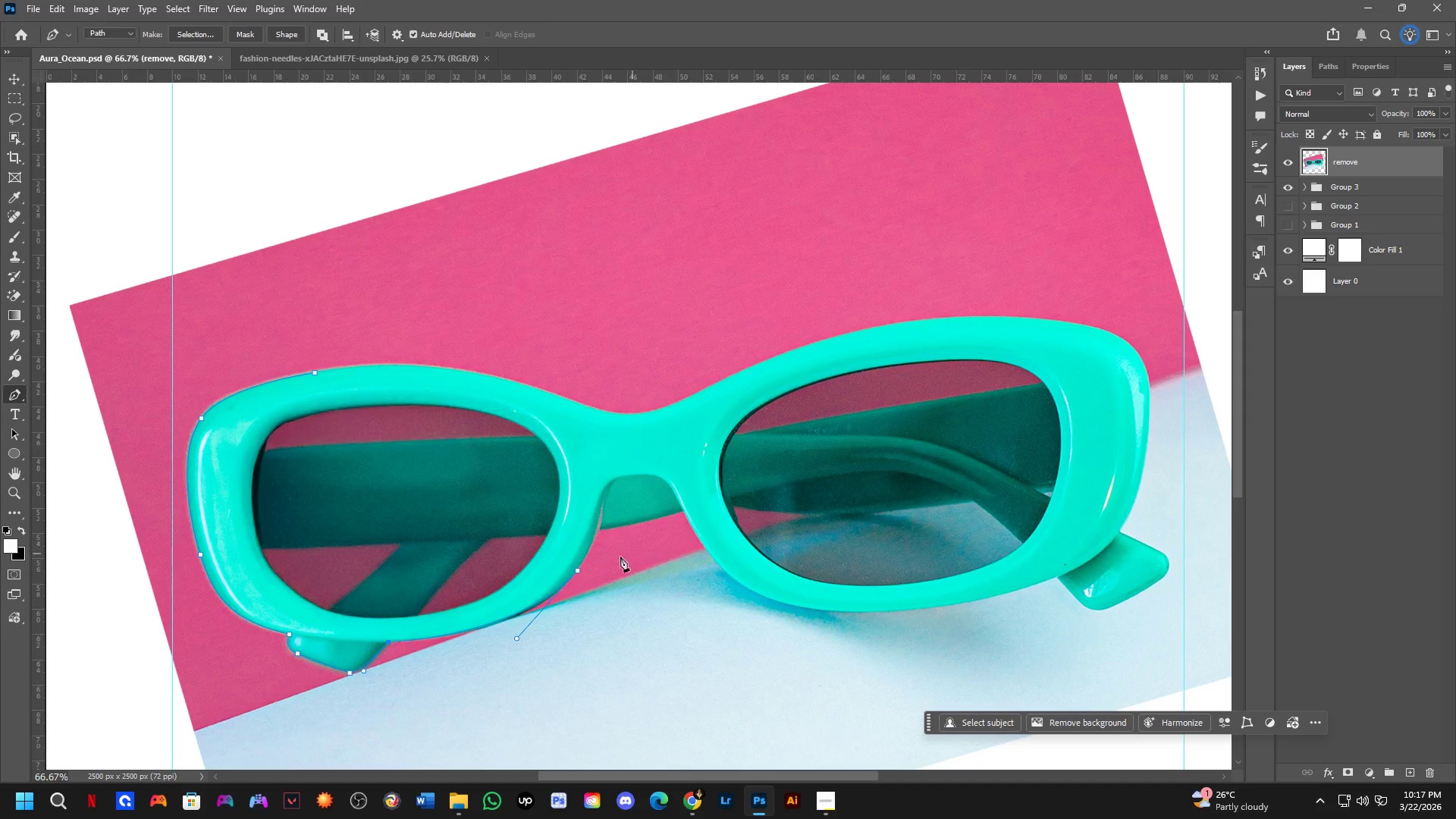 
key(Shift+ShiftLeft)
 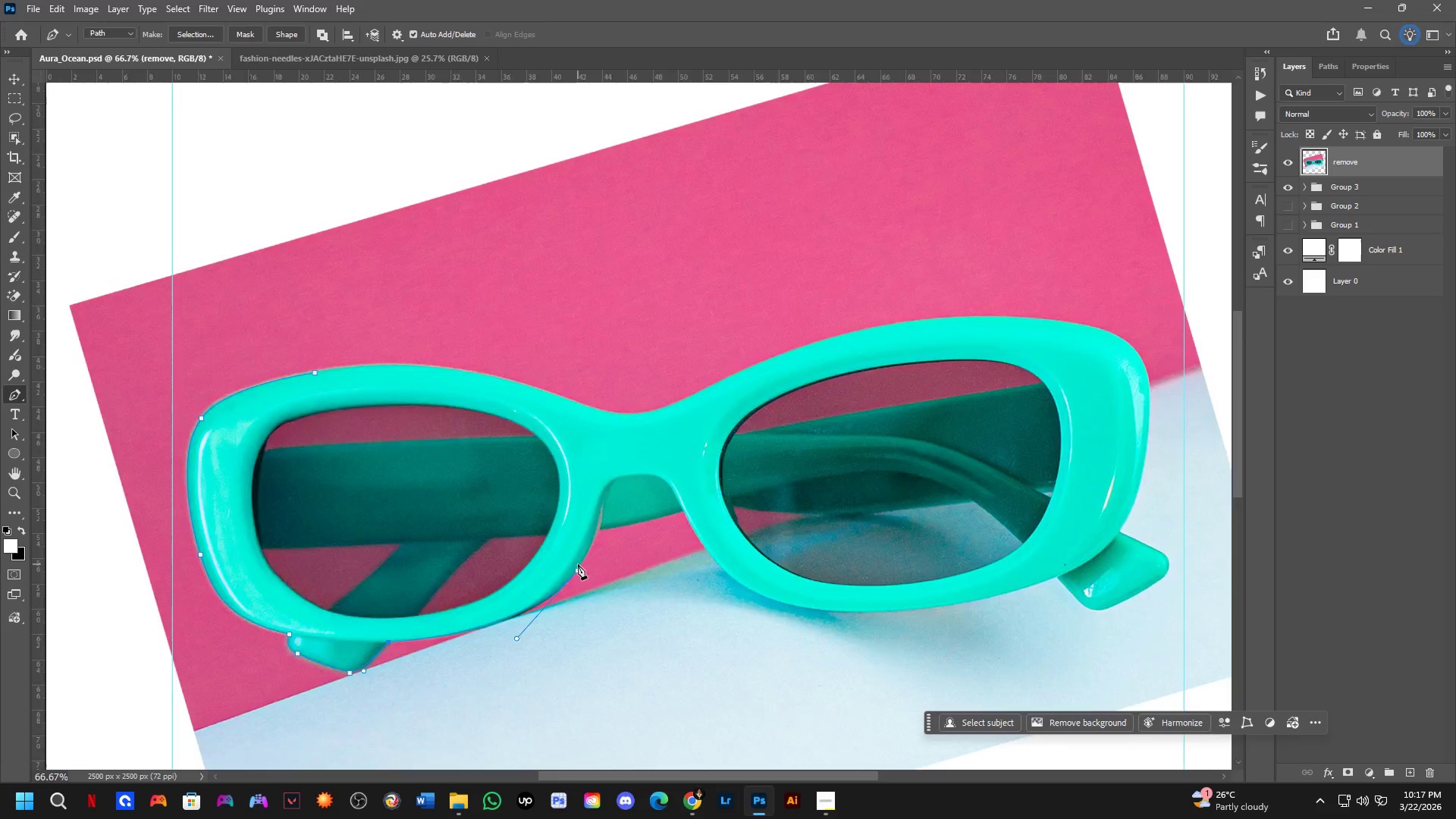 
scroll: coordinate [593, 544], scroll_direction: up, amount: 4.0
 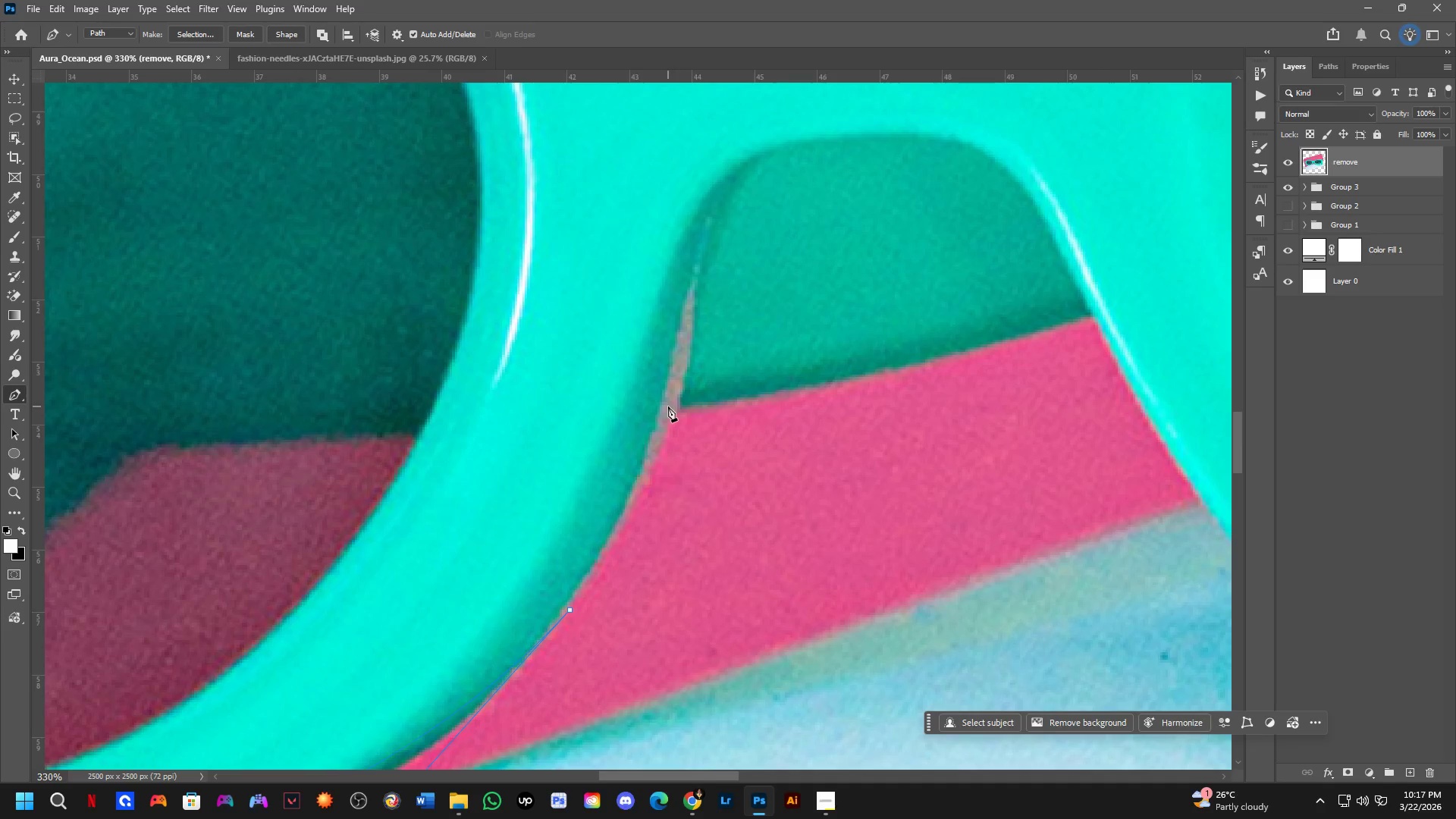 
left_click_drag(start_coordinate=[668, 406], to_coordinate=[669, 399])
 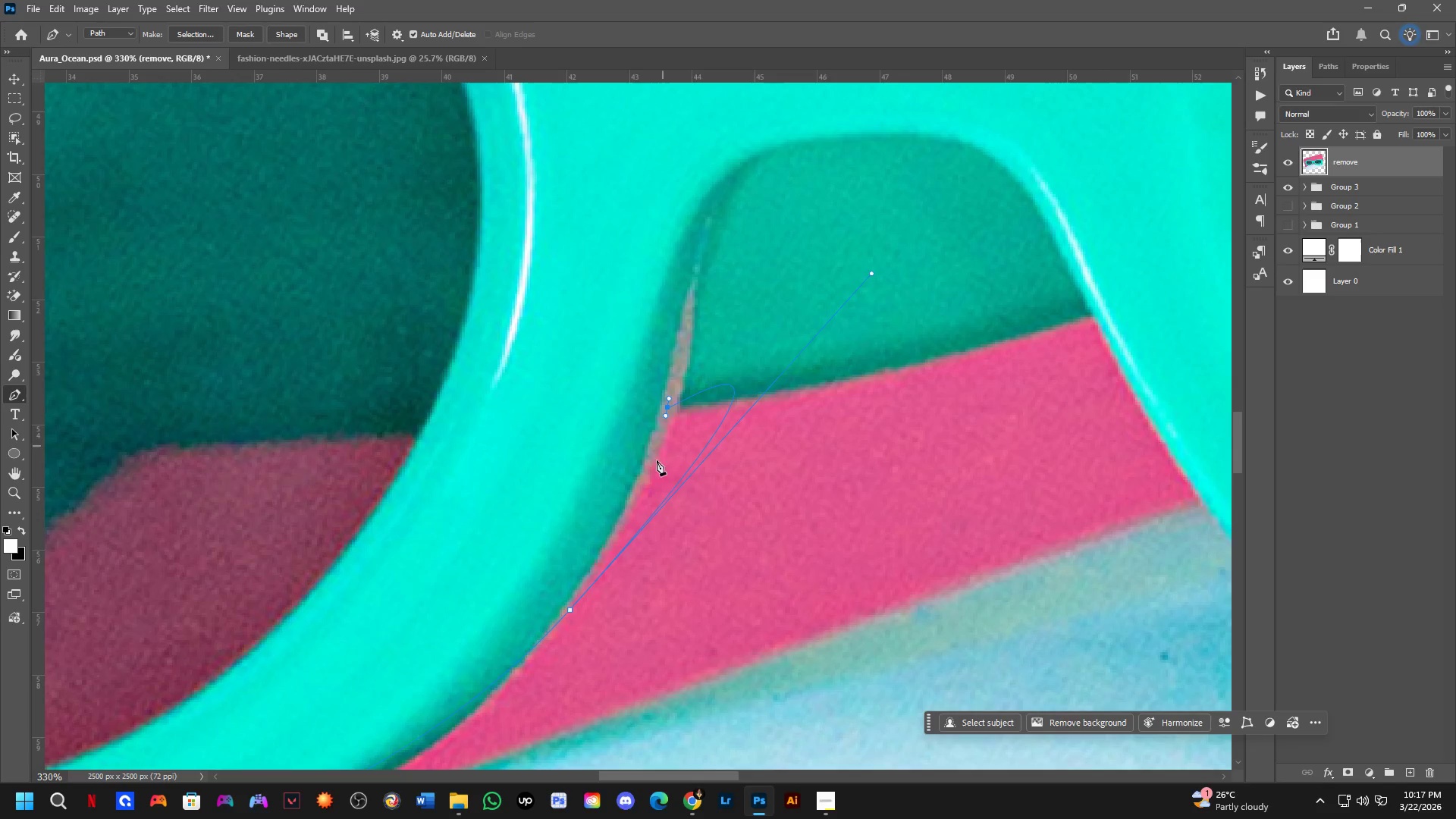 
key(Control+ControlLeft)
 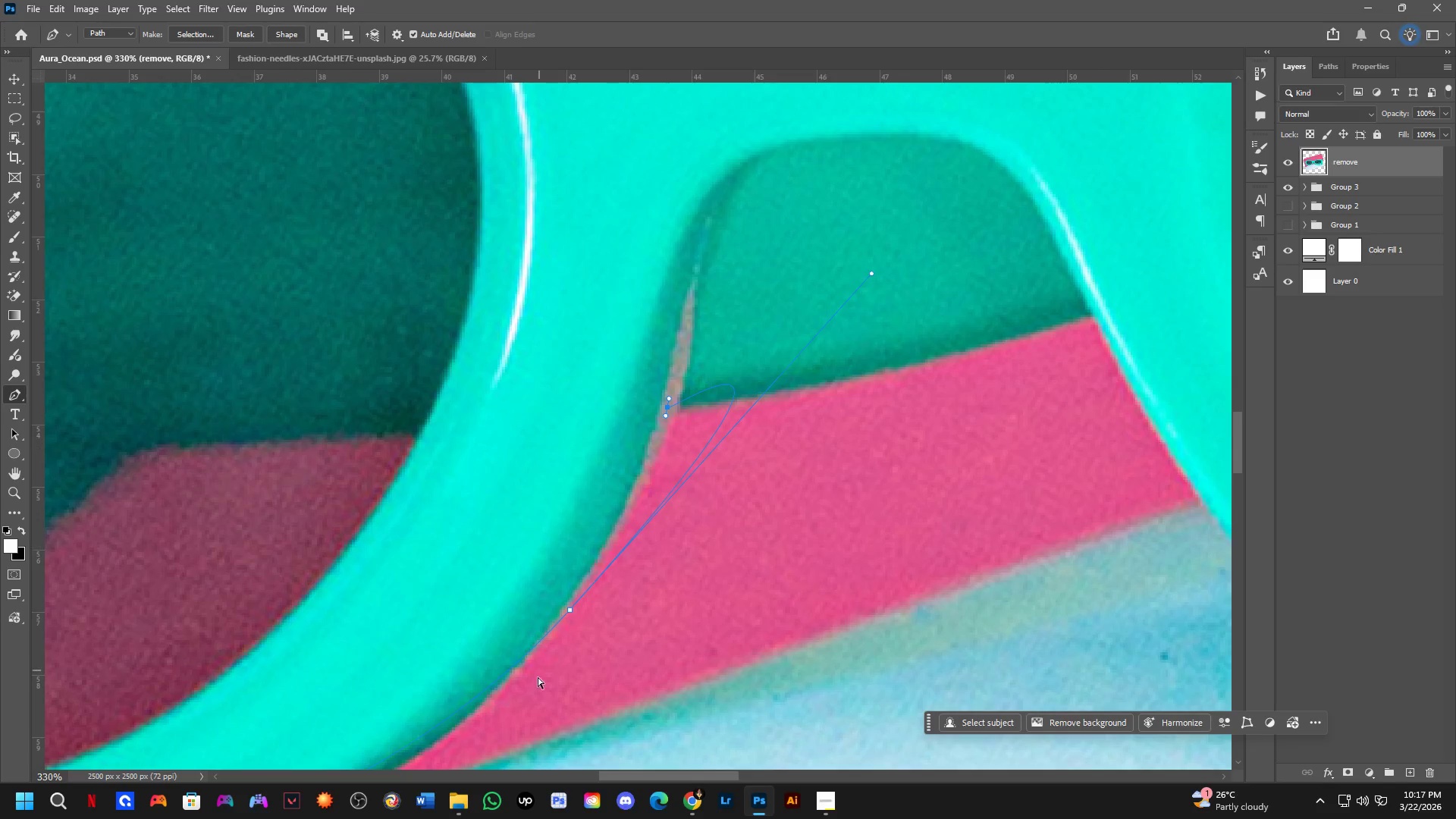 
key(Control+Z)
 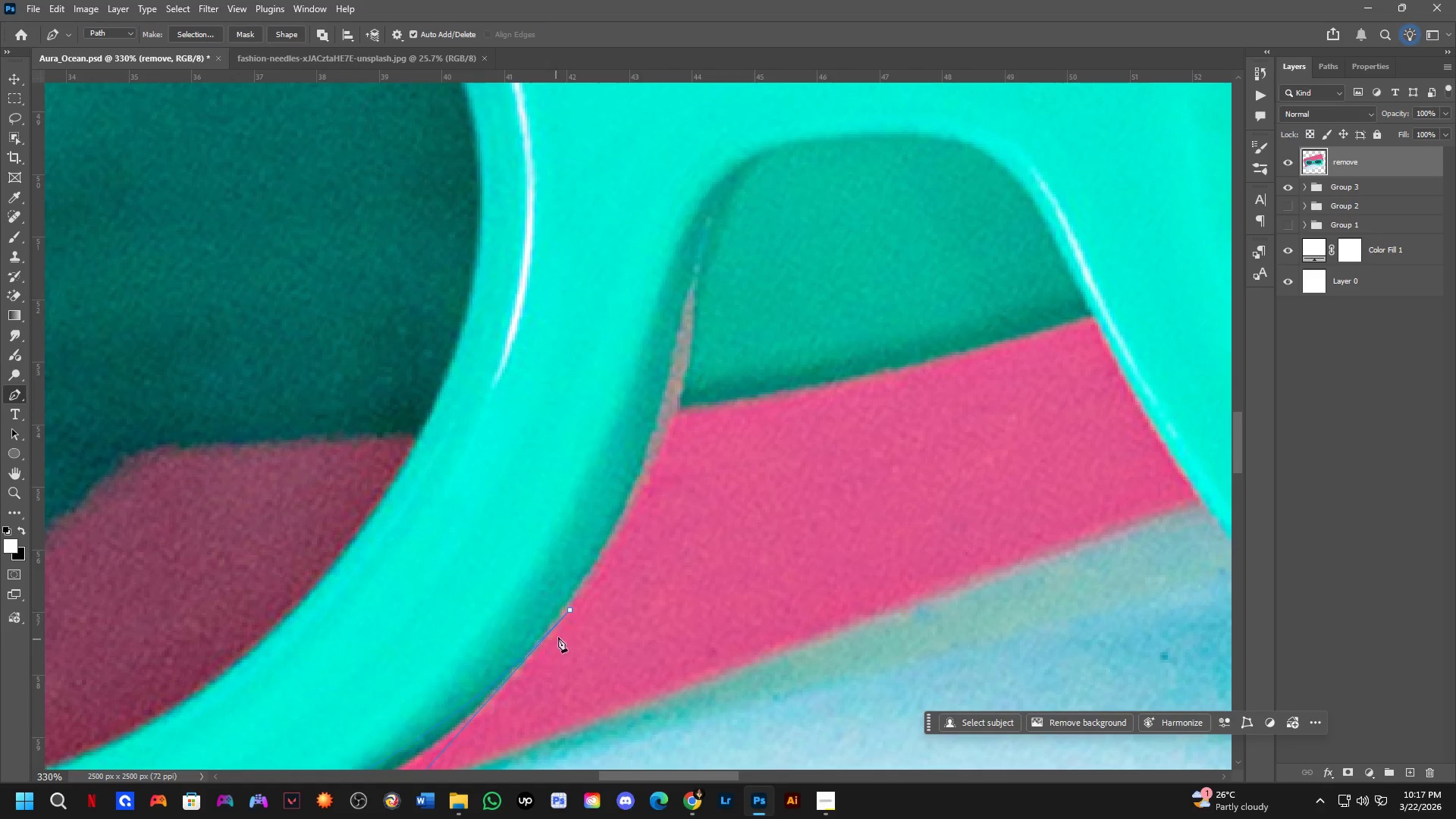 
hold_key(key=AltLeft, duration=0.59)
left_click([568, 610])
 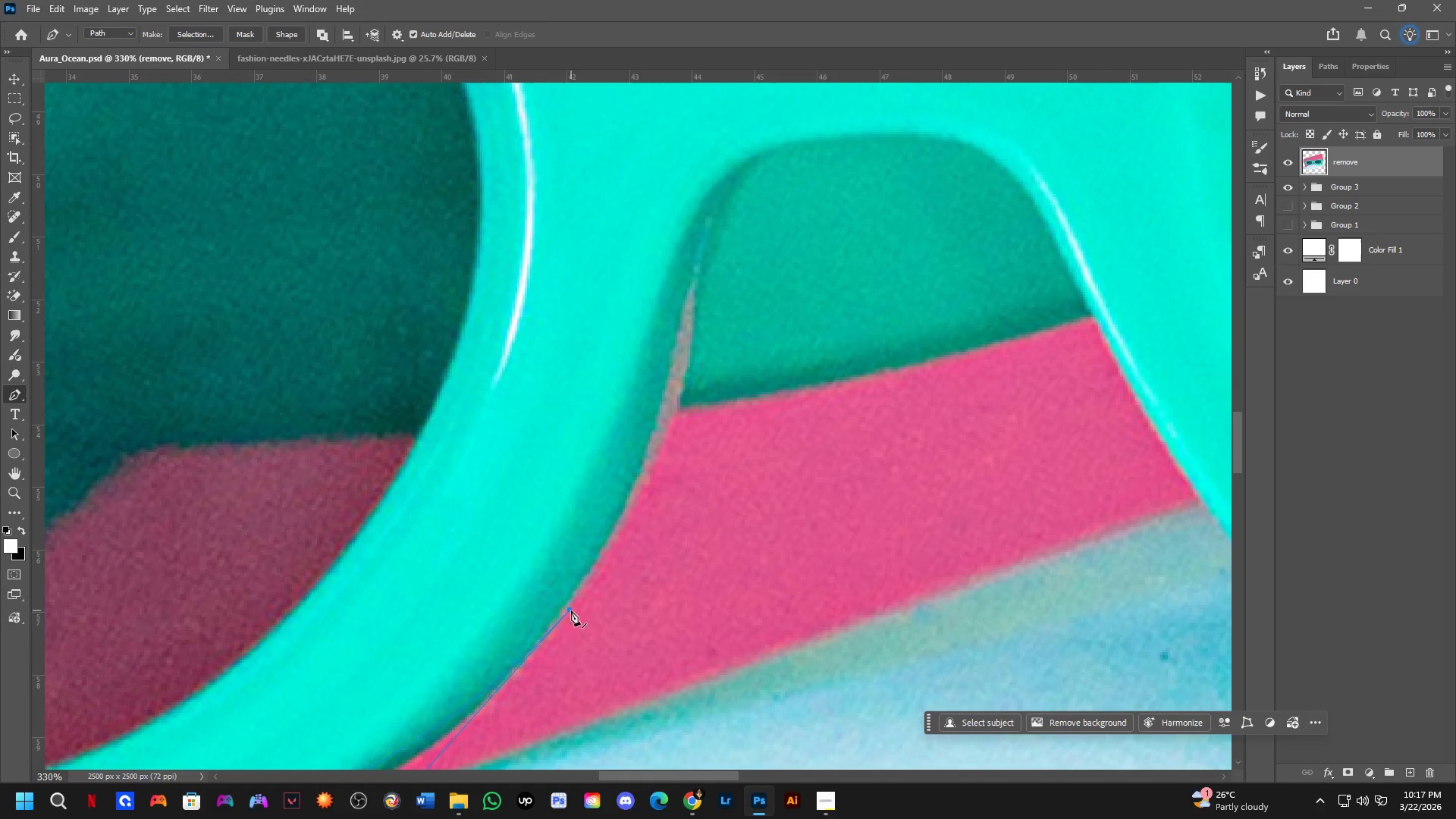 
hold_key(key=ControlLeft, duration=0.69)
 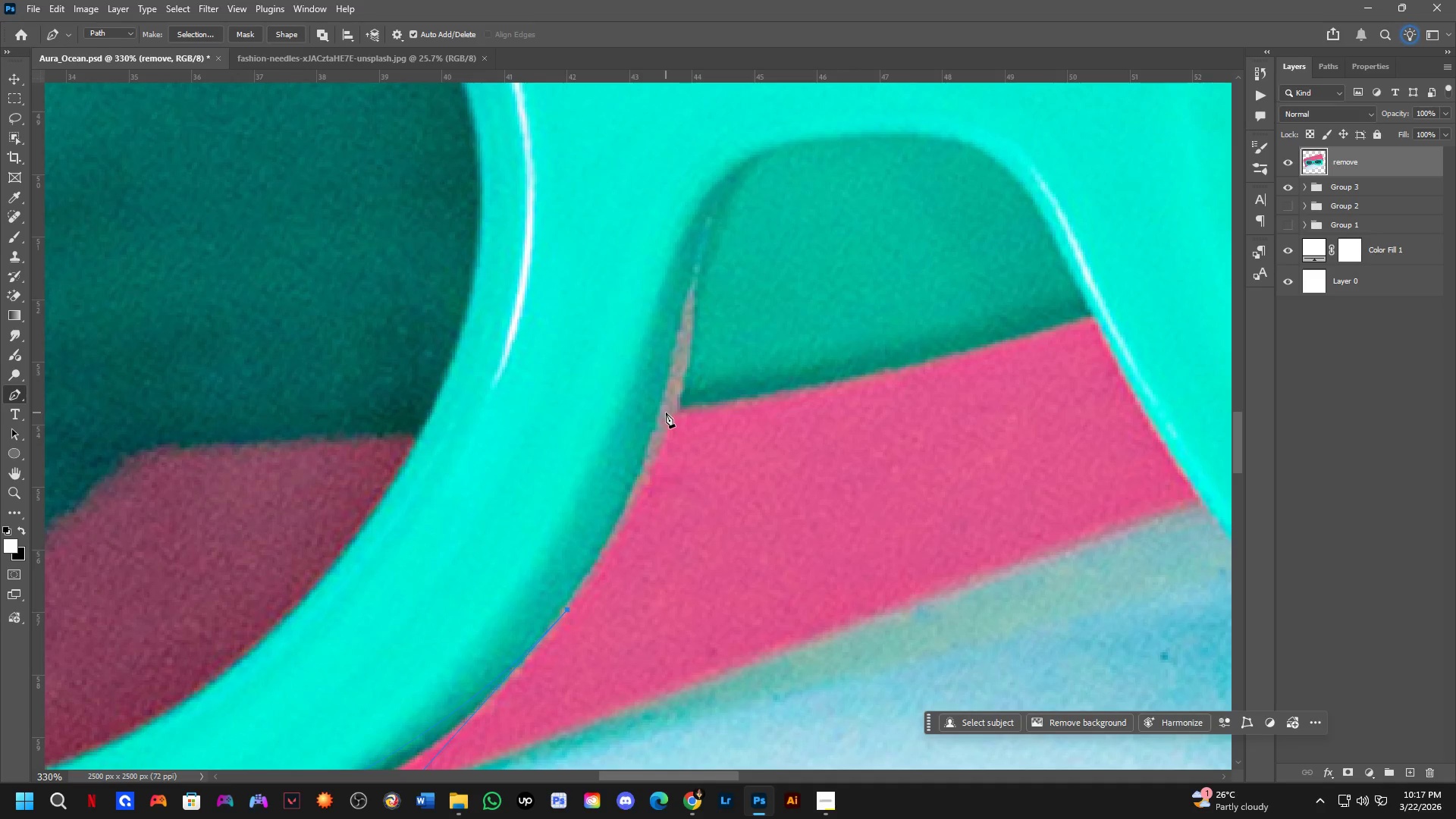 
left_click([659, 412])
 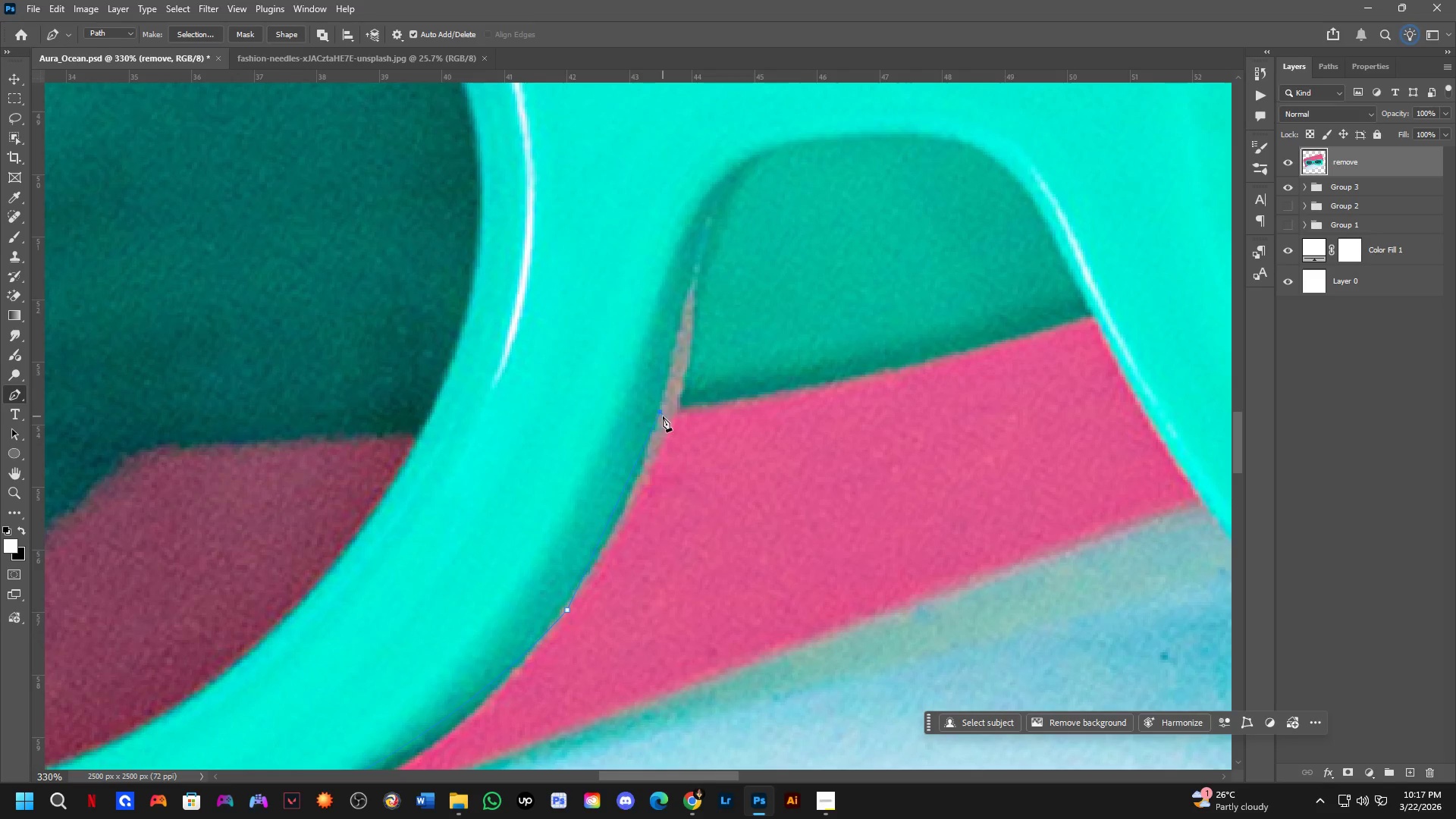 
scroll: coordinate [676, 429], scroll_direction: down, amount: 3.0
 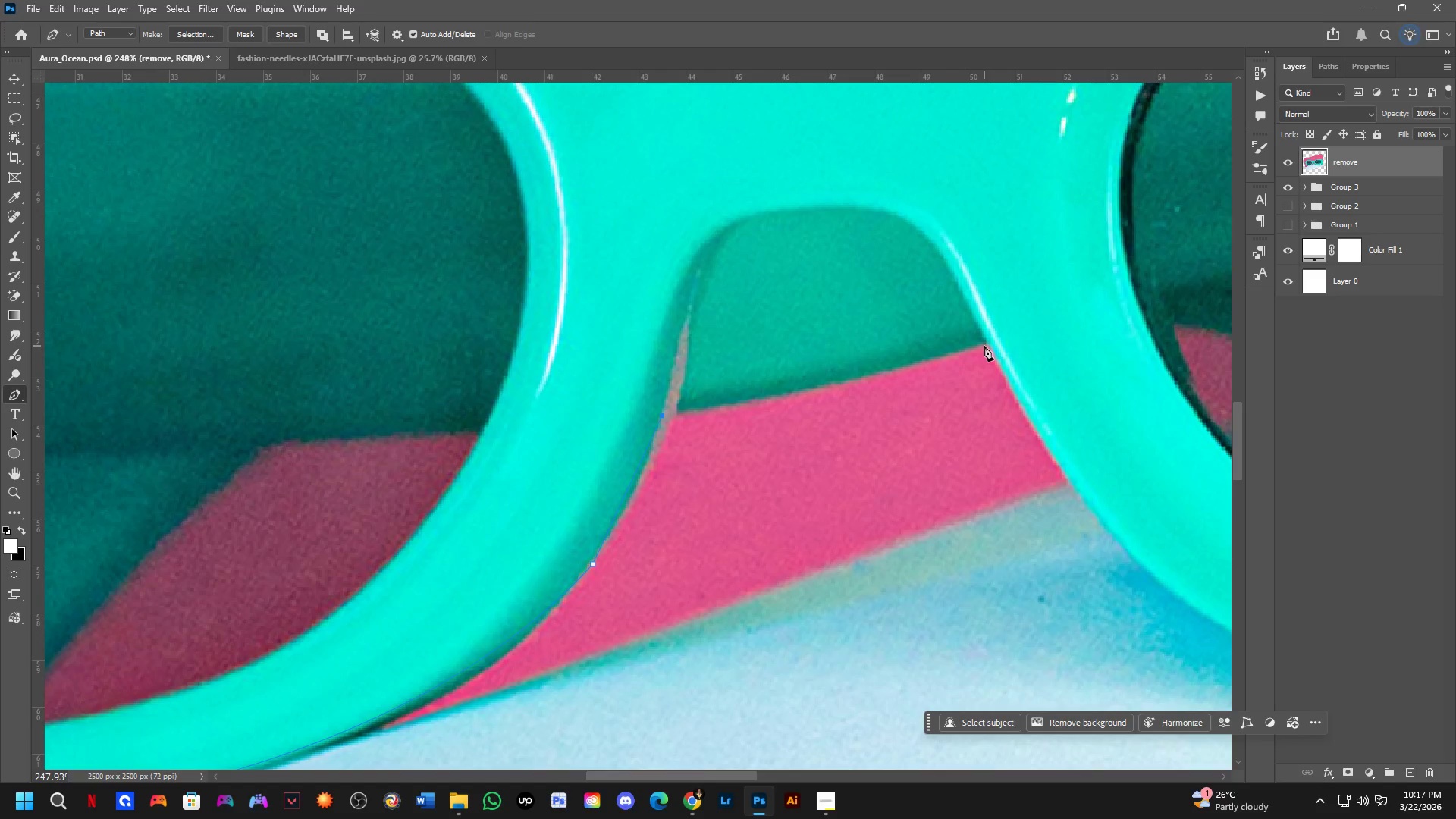 
left_click([989, 340])
 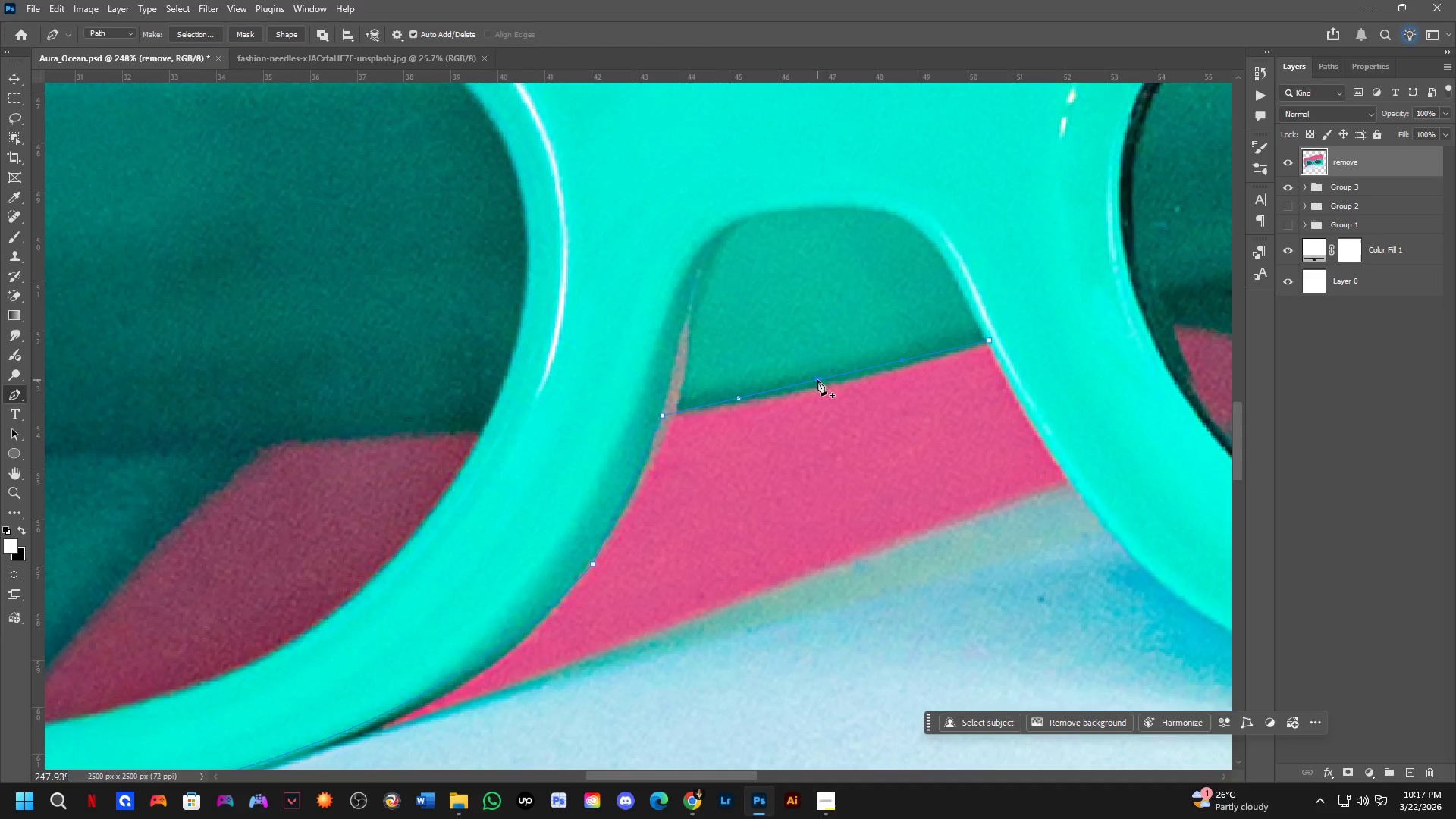 
hold_key(key=ControlLeft, duration=1.06)
left_click_drag(start_coordinate=[817, 380], to_coordinate=[830, 385])
 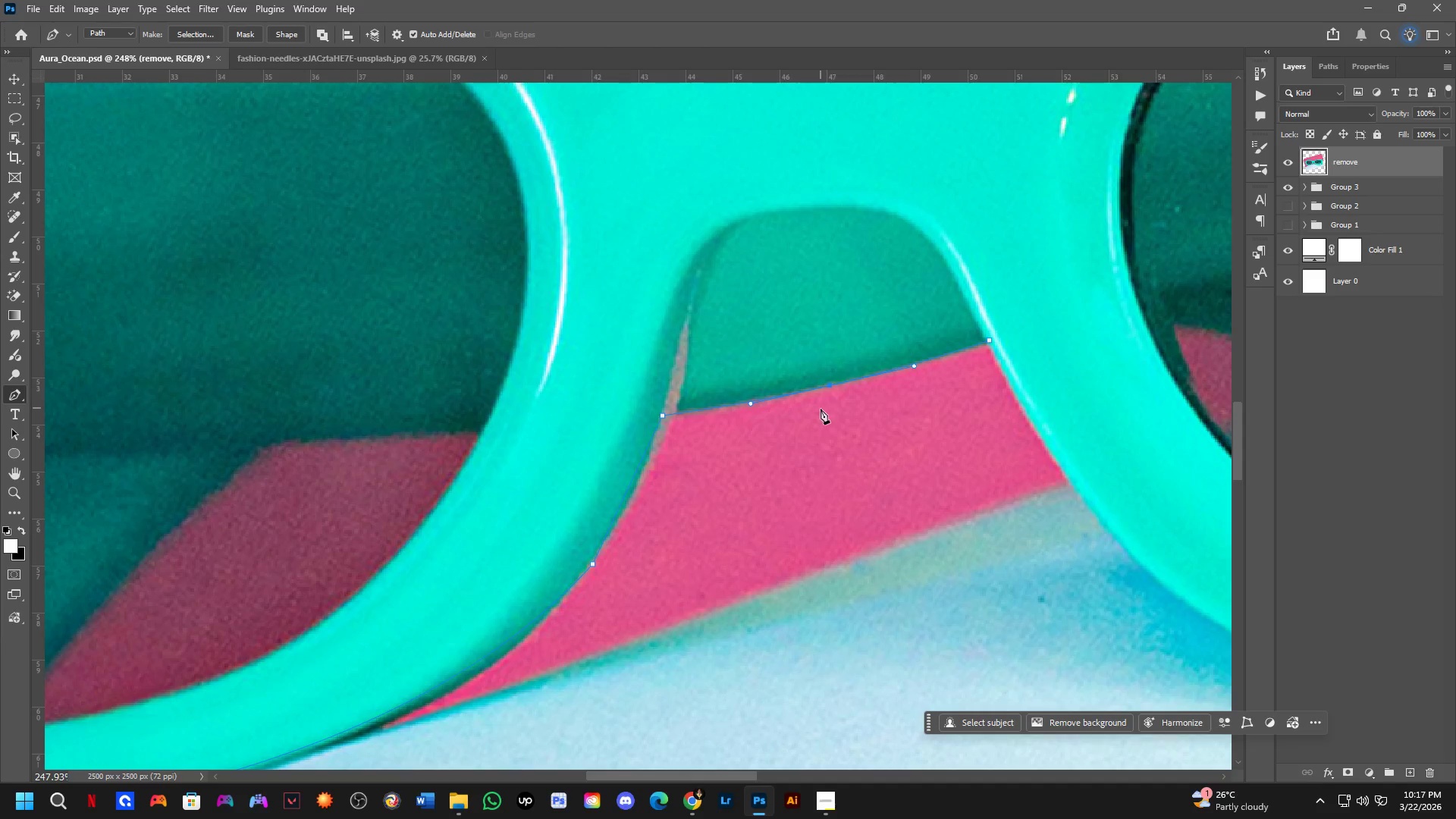 
scroll: coordinate [830, 429], scroll_direction: down, amount: 2.0
 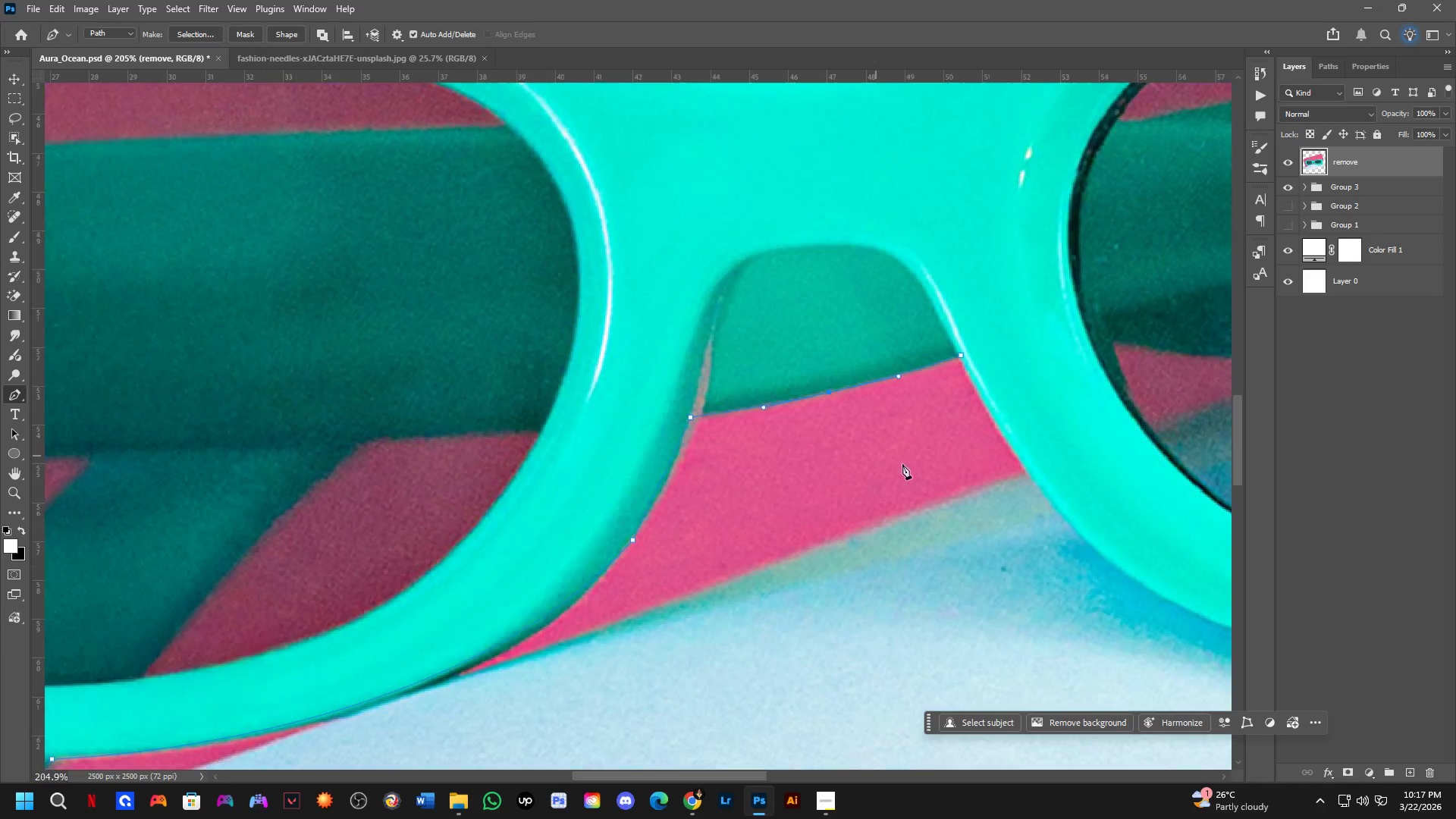 
hold_key(key=Space, duration=0.53)
 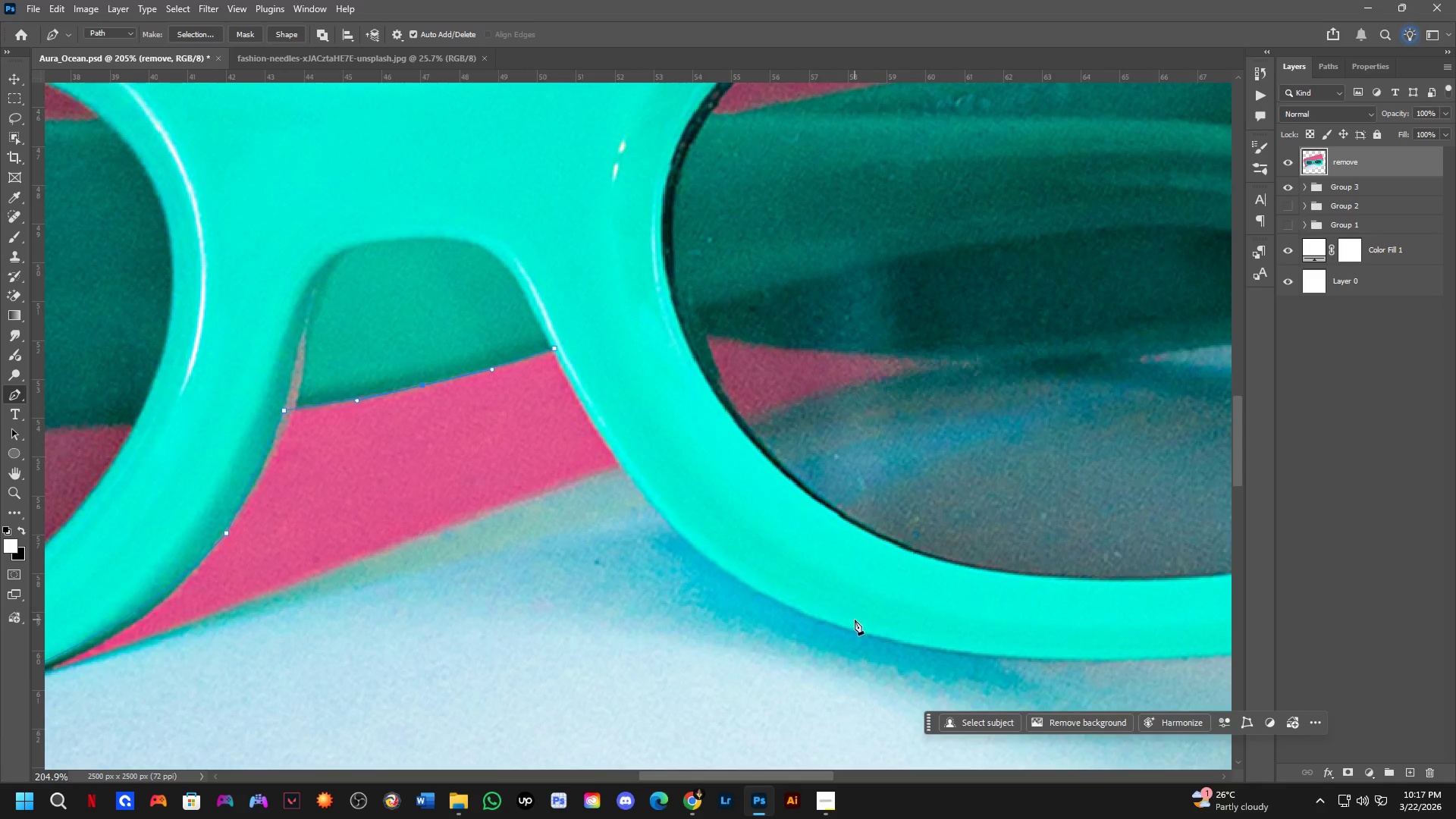 
left_click_drag(start_coordinate=[952, 485], to_coordinate=[546, 479])
 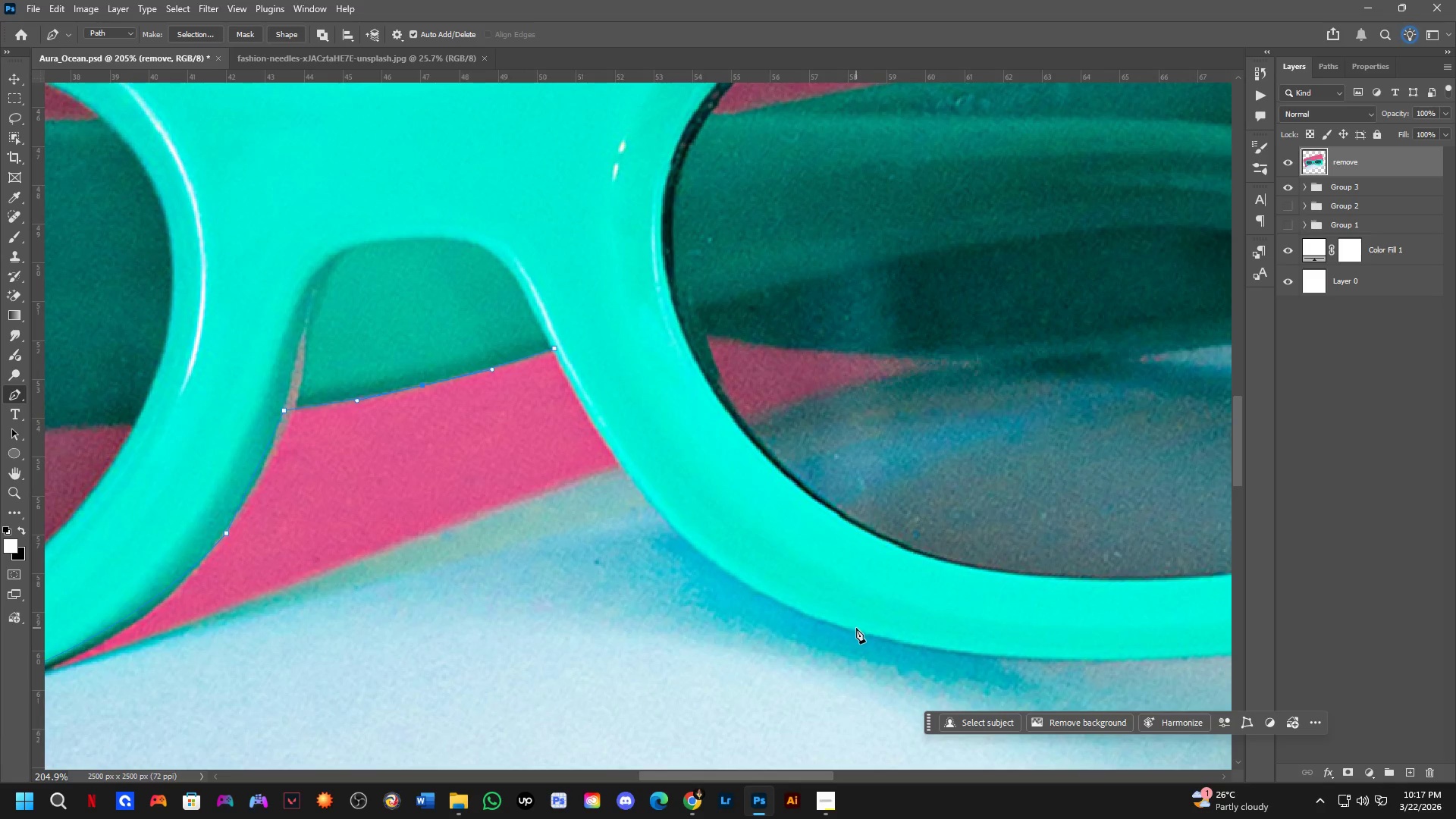 
left_click_drag(start_coordinate=[860, 634], to_coordinate=[1081, 688])
 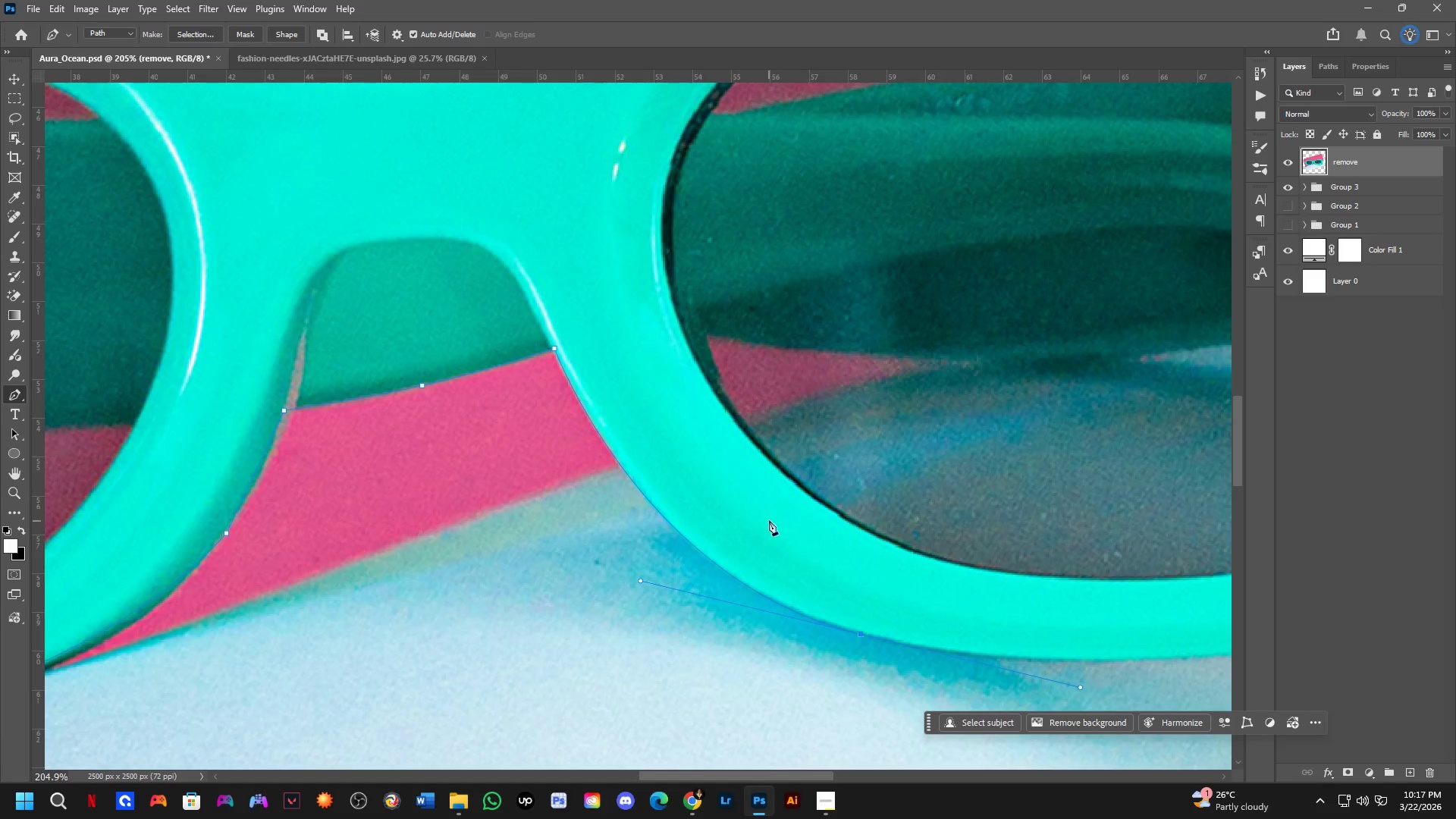 
hold_key(key=Space, duration=0.56)
 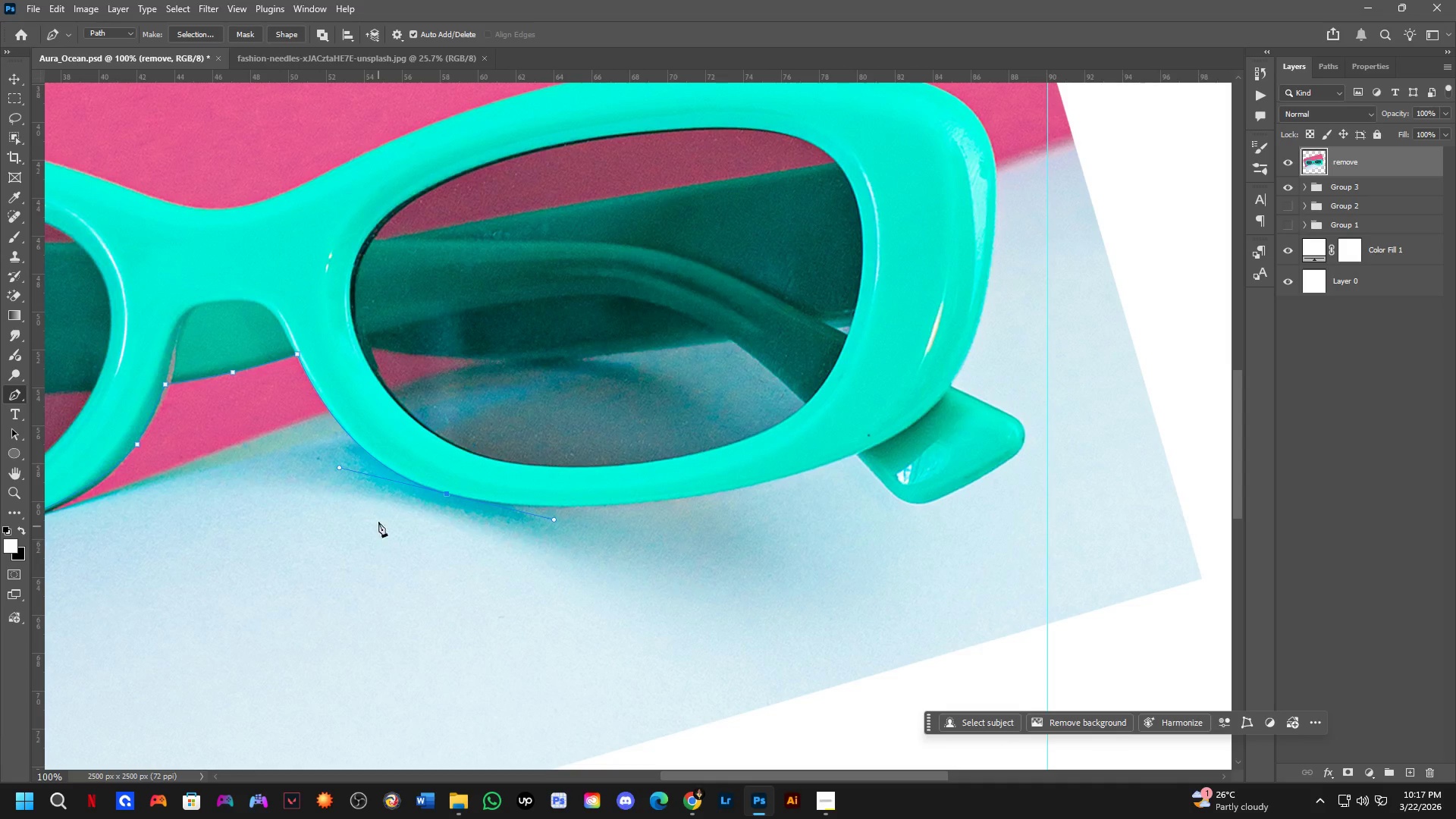 
left_click_drag(start_coordinate=[949, 537], to_coordinate=[416, 402])
 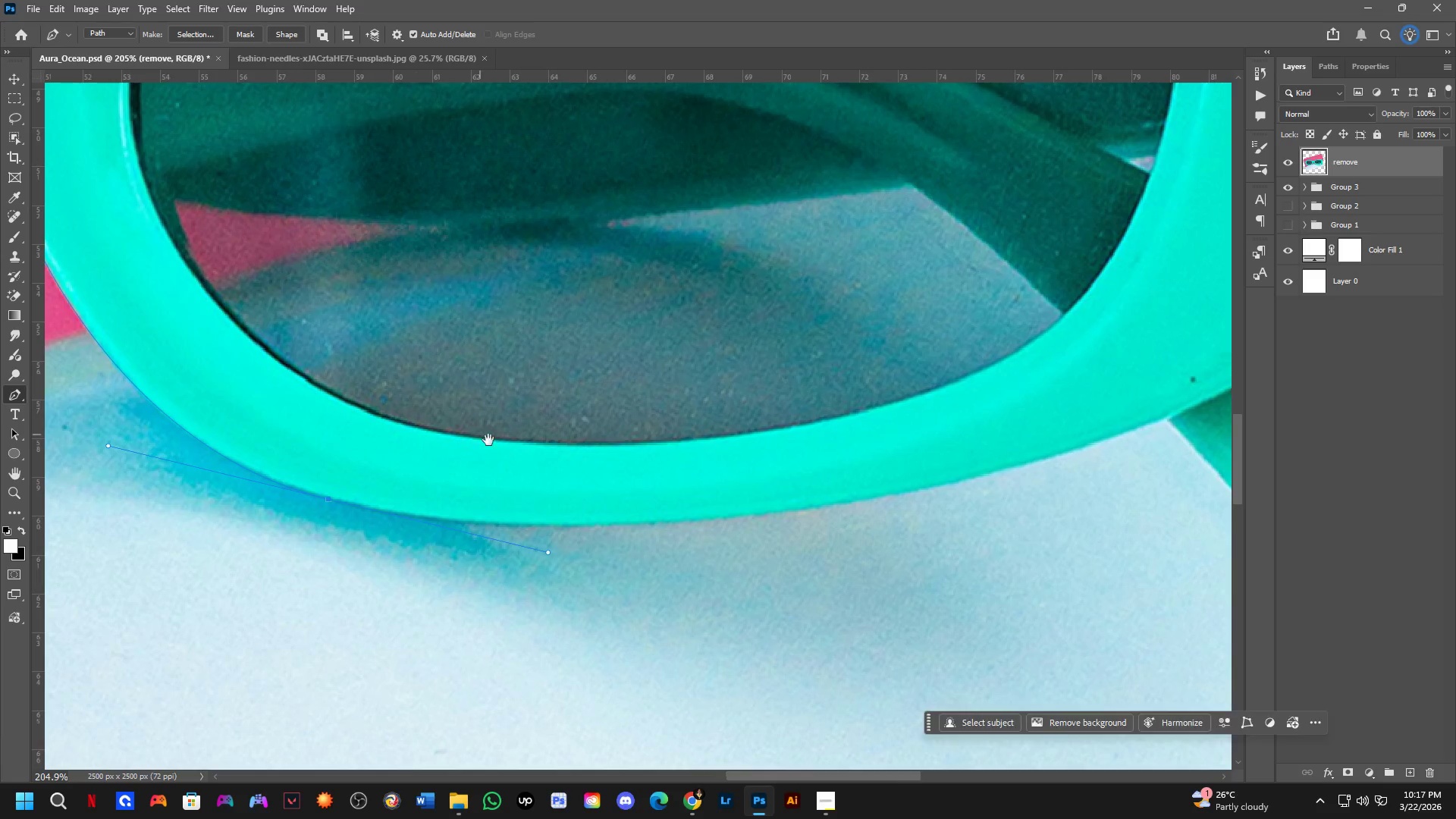 
key(Shift+ShiftLeft)
 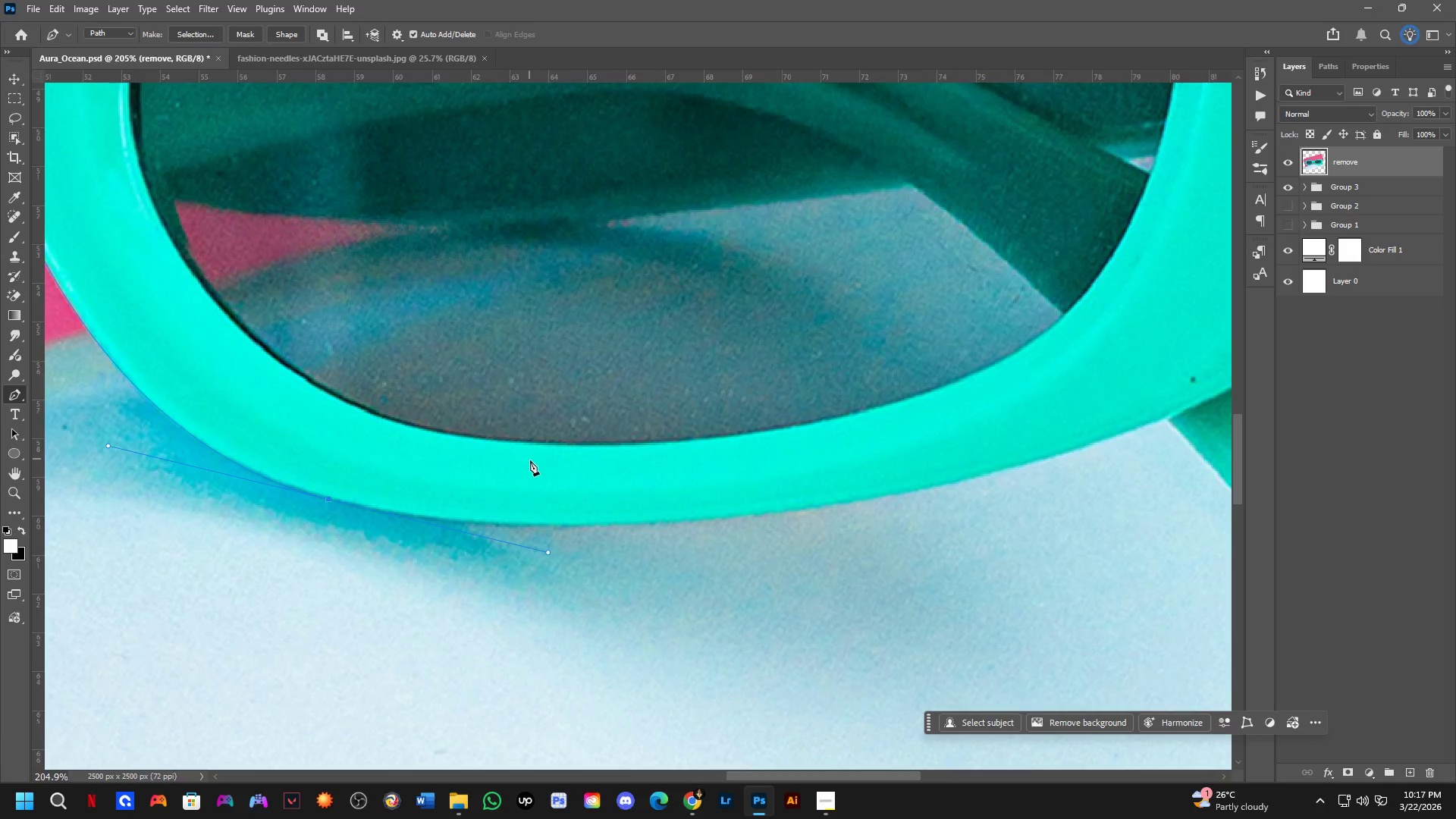 
scroll: coordinate [560, 488], scroll_direction: down, amount: 2.0
 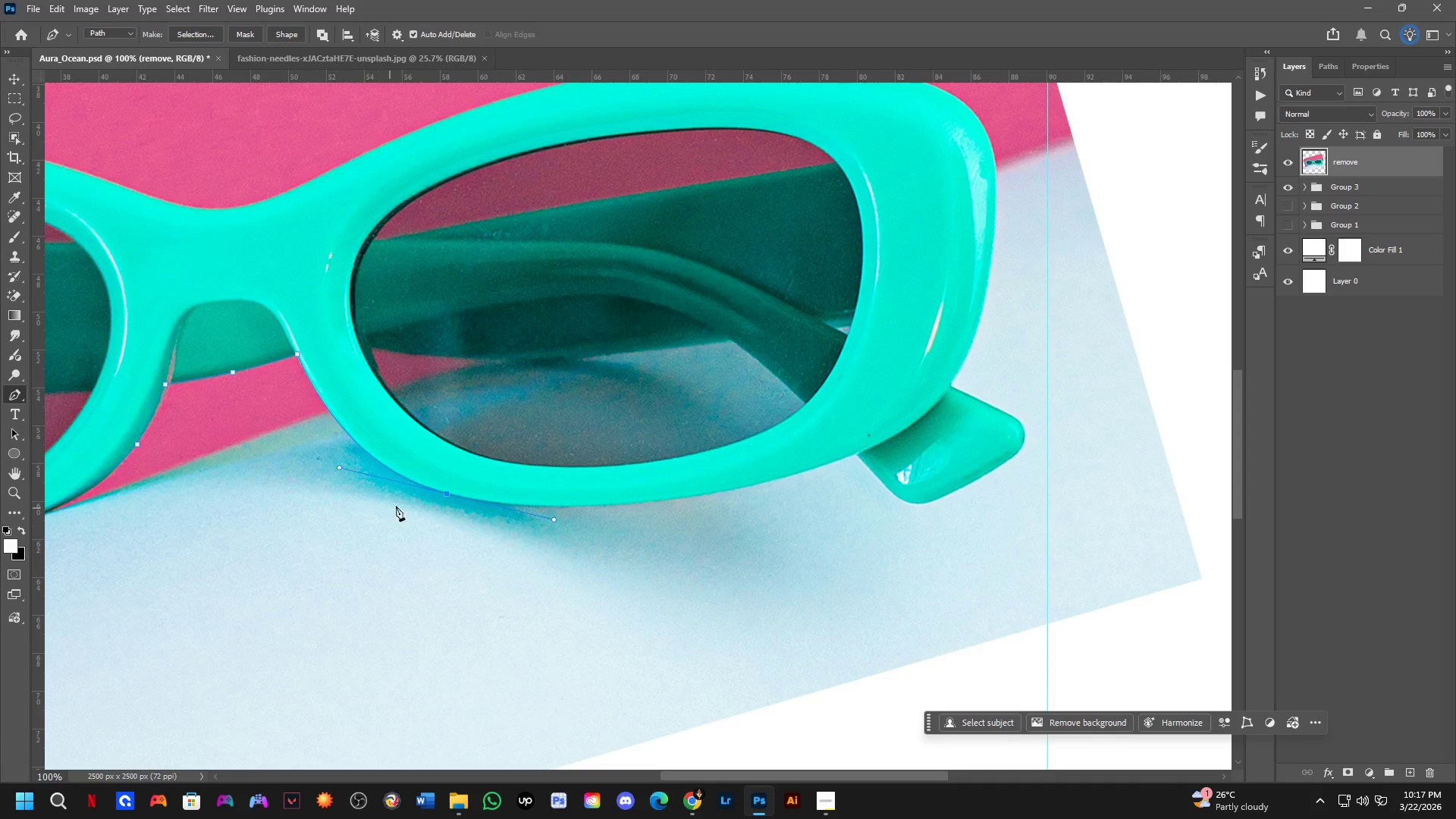 
key(Shift+ShiftLeft)
 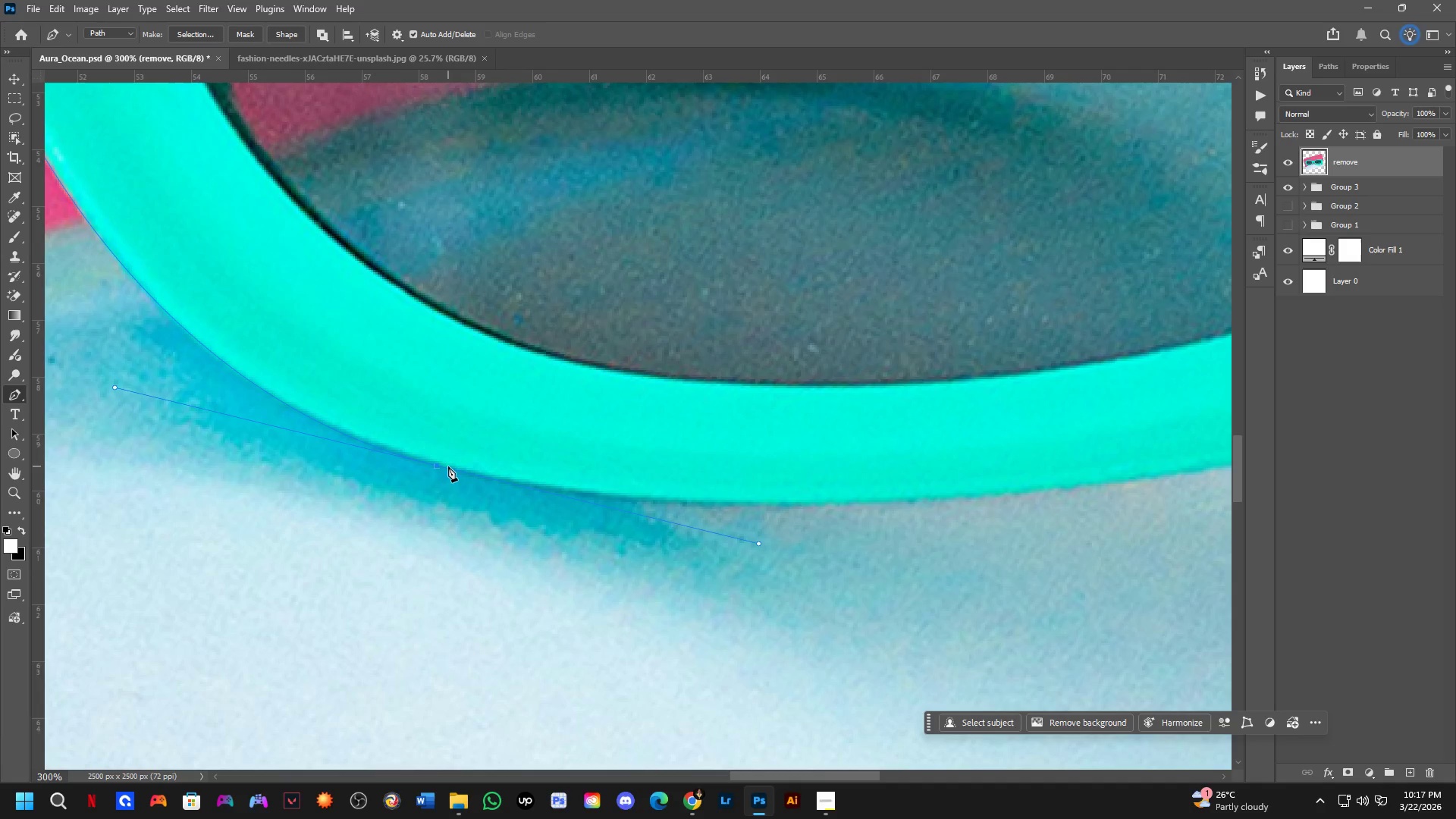 
scroll: coordinate [451, 507], scroll_direction: up, amount: 3.0
 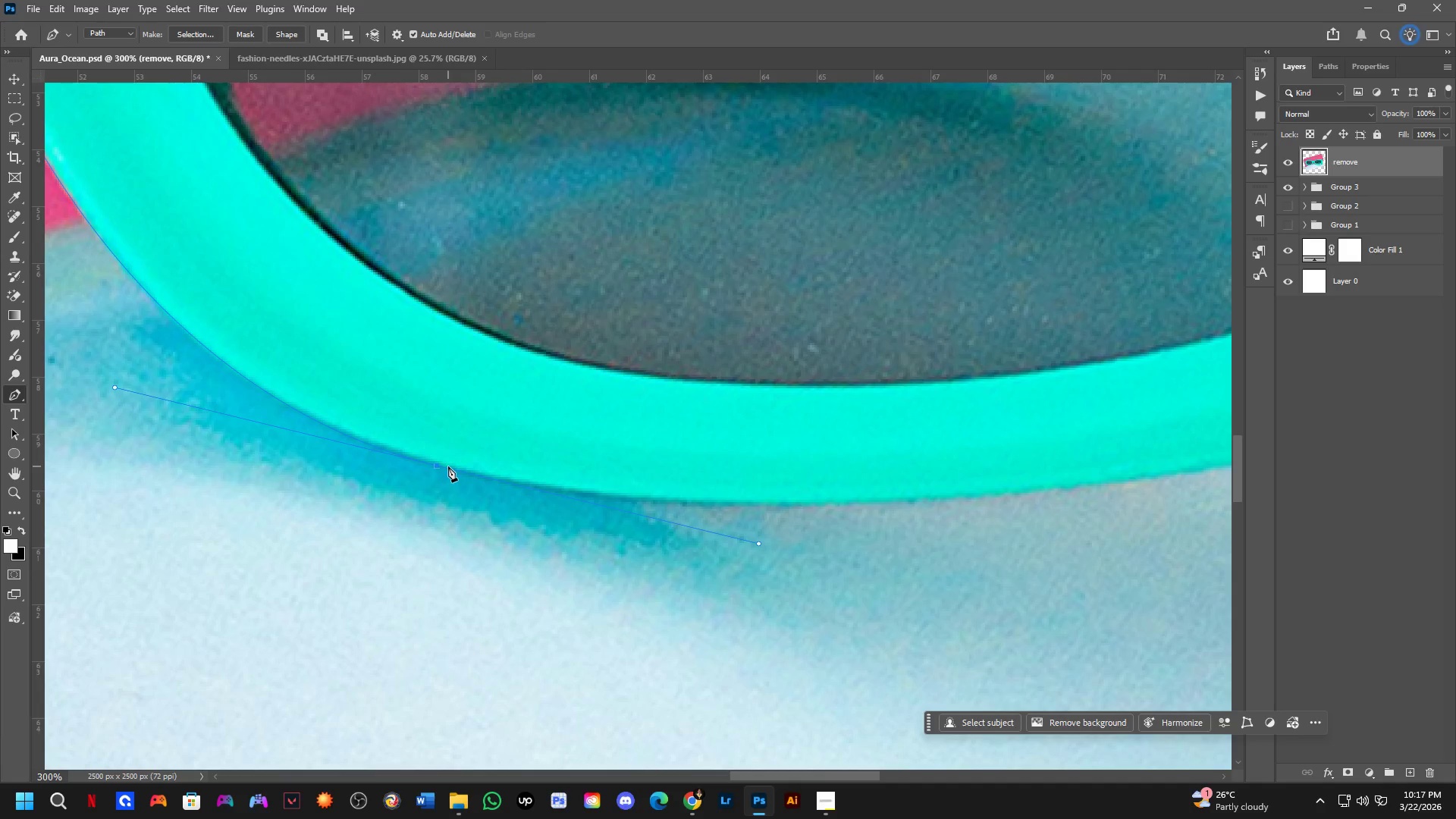 
hold_key(key=AltLeft, duration=0.47)
left_click([438, 466])
 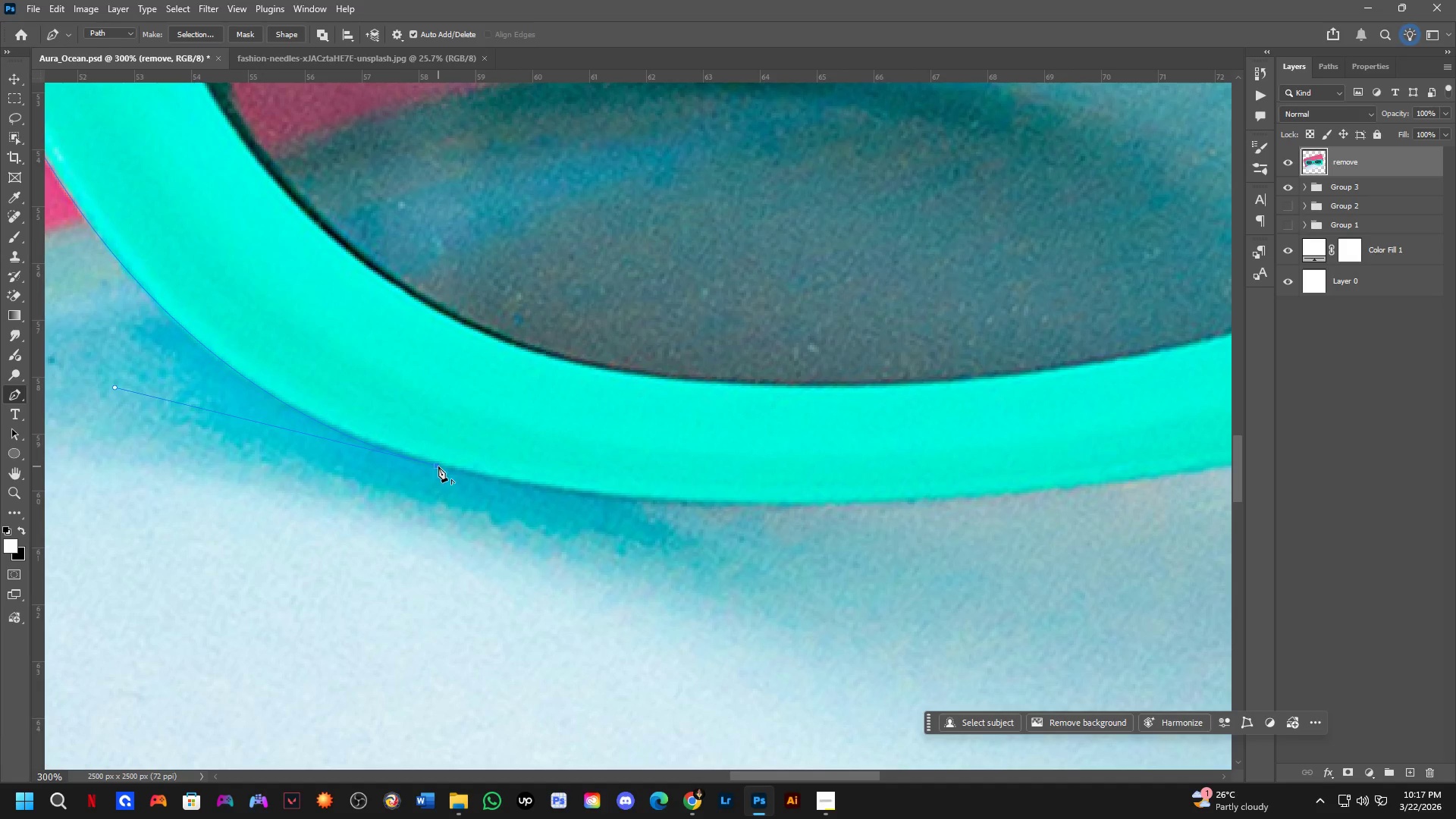 
double_click([438, 466])
 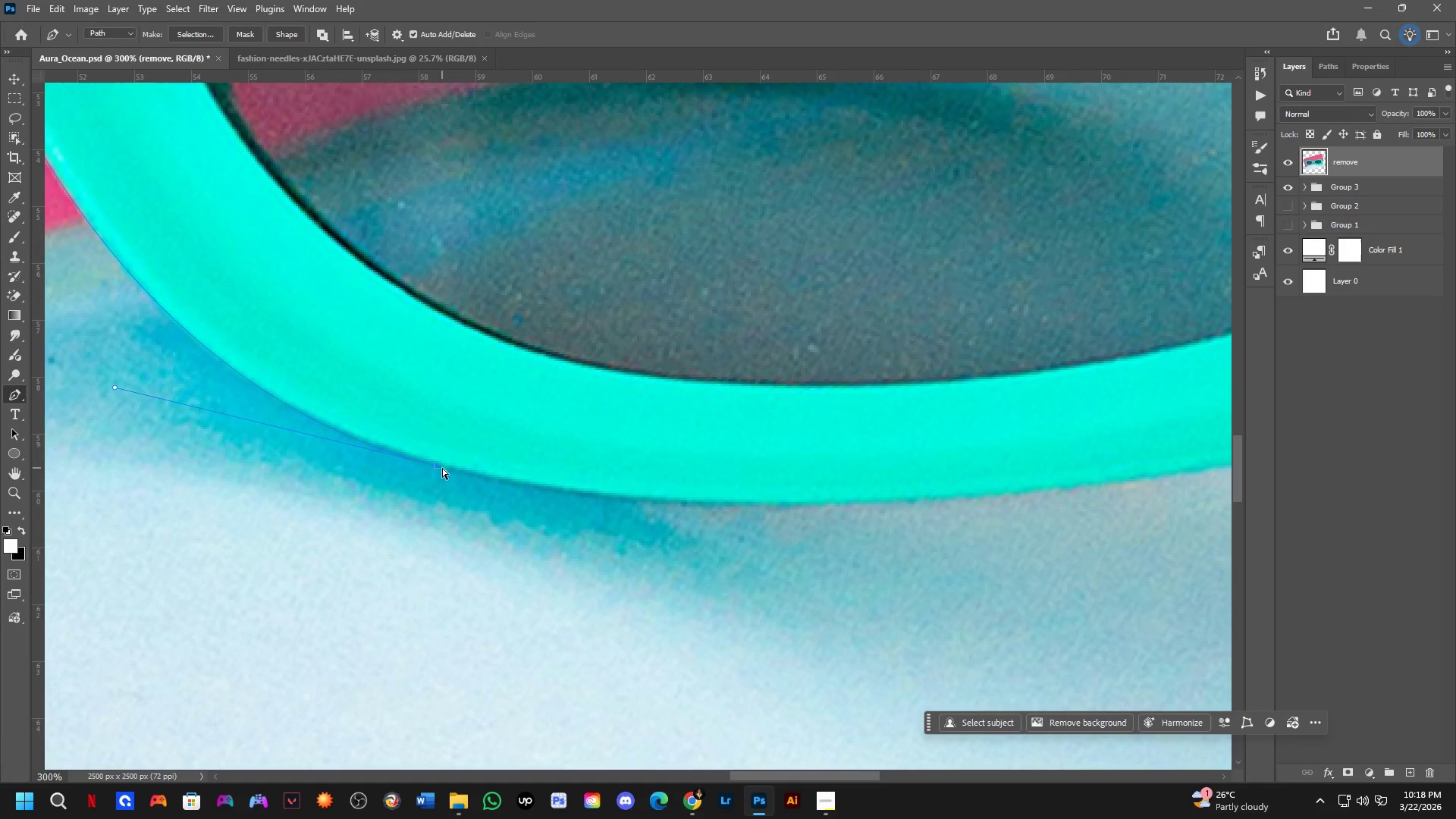 
key(Control+Z)
 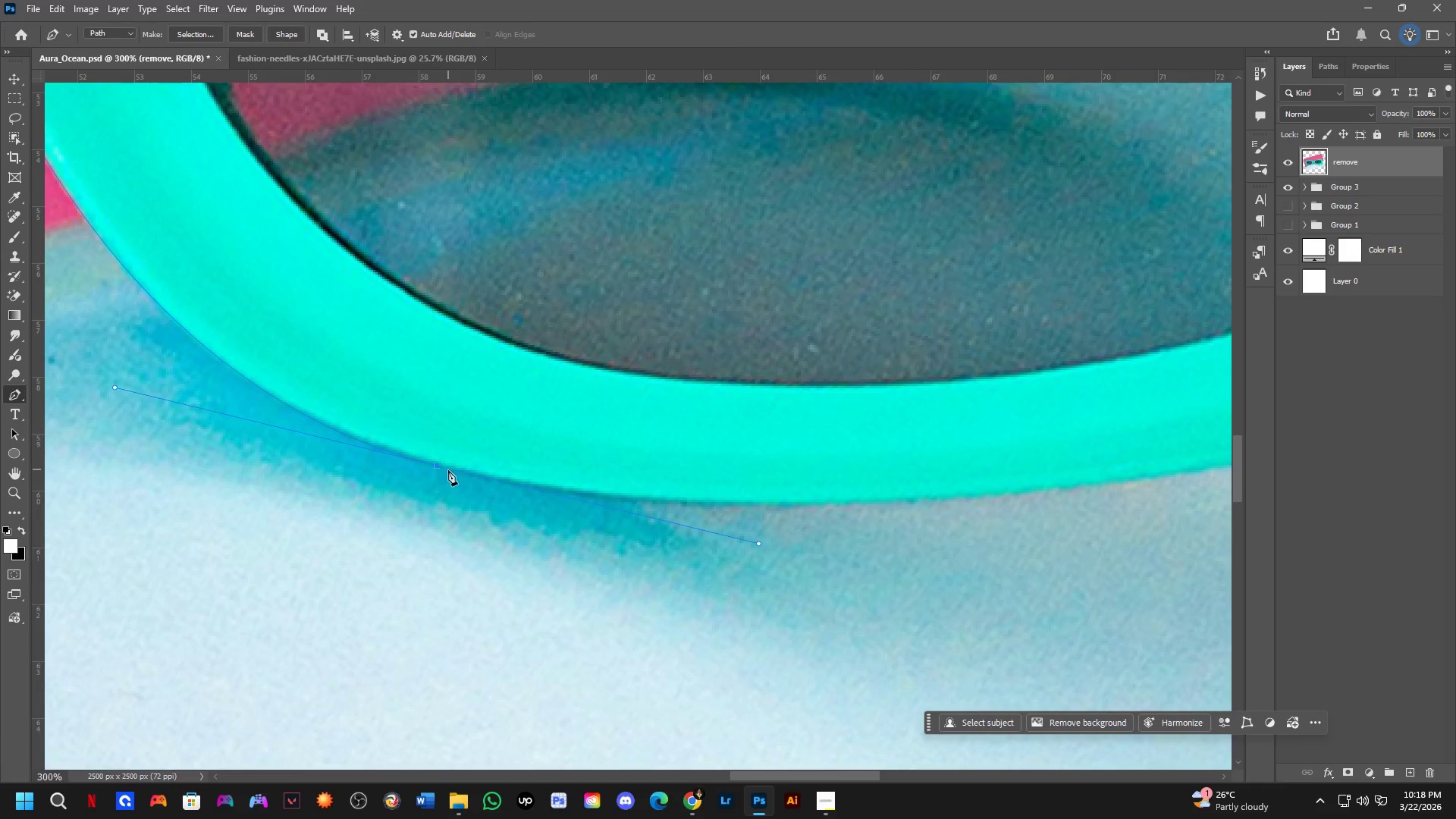 
scroll: coordinate [613, 504], scroll_direction: down, amount: 8.0
 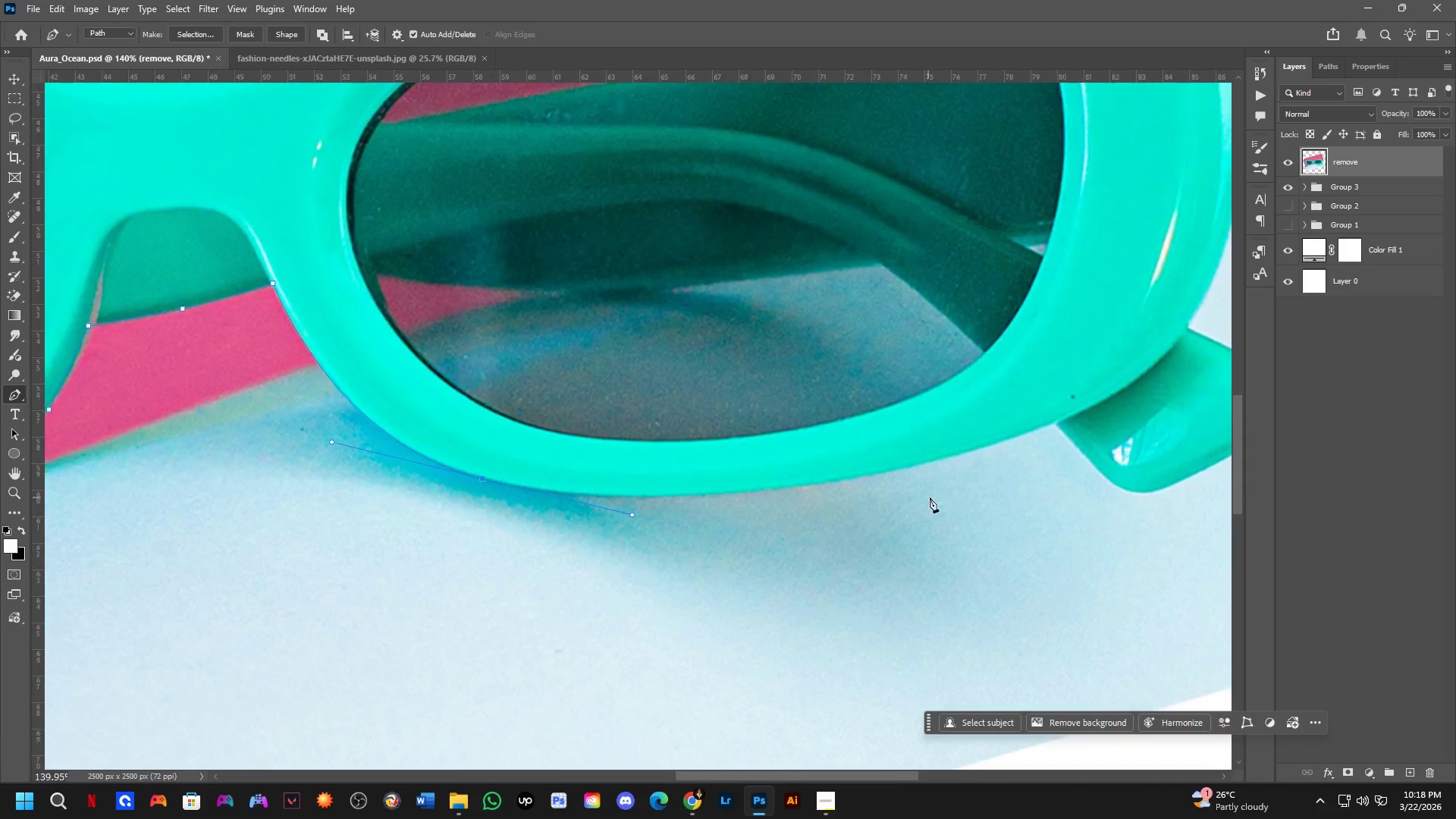 
hold_key(key=Space, duration=0.41)
 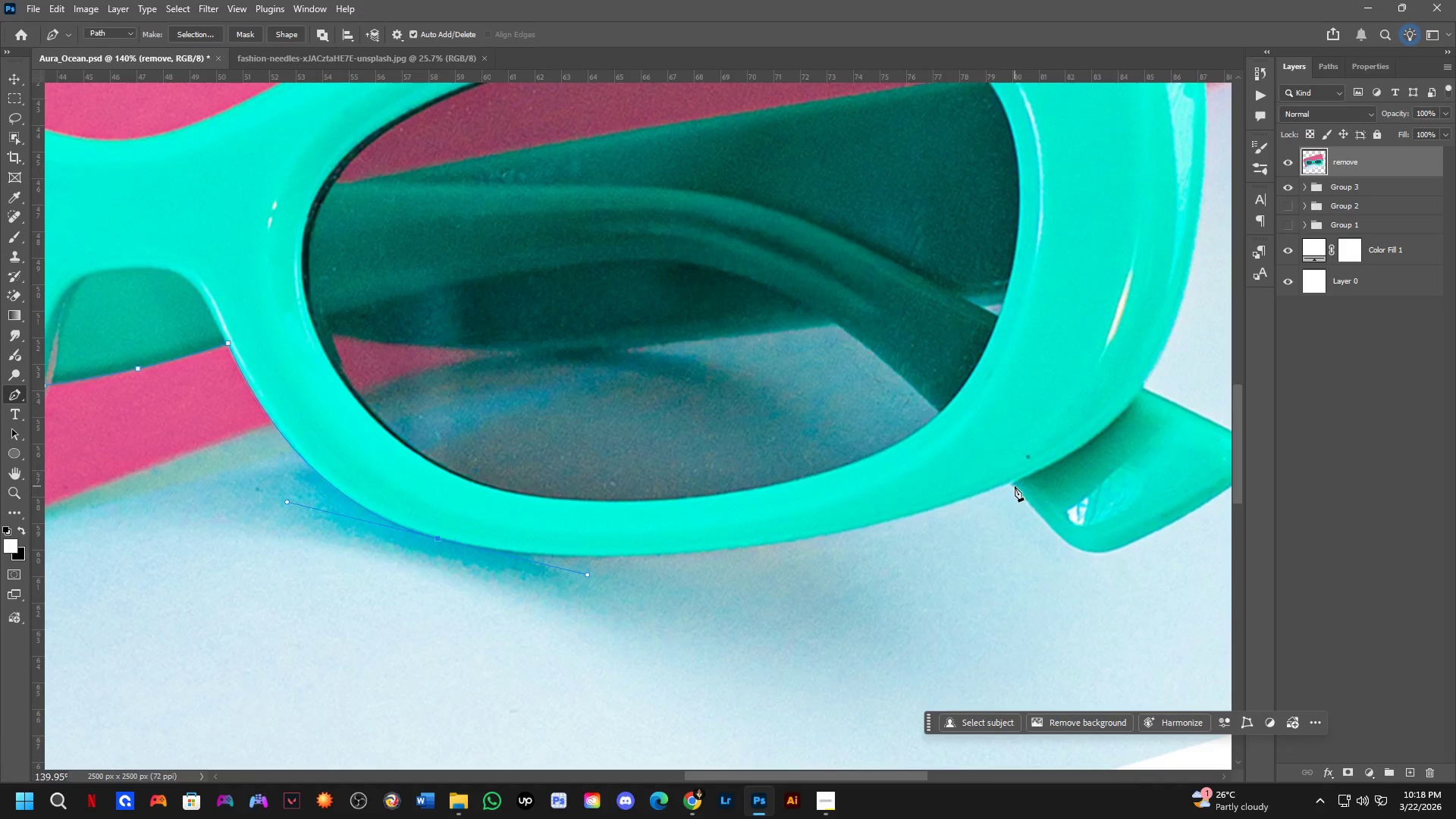 
left_click_drag(start_coordinate=[933, 495], to_coordinate=[888, 555])
 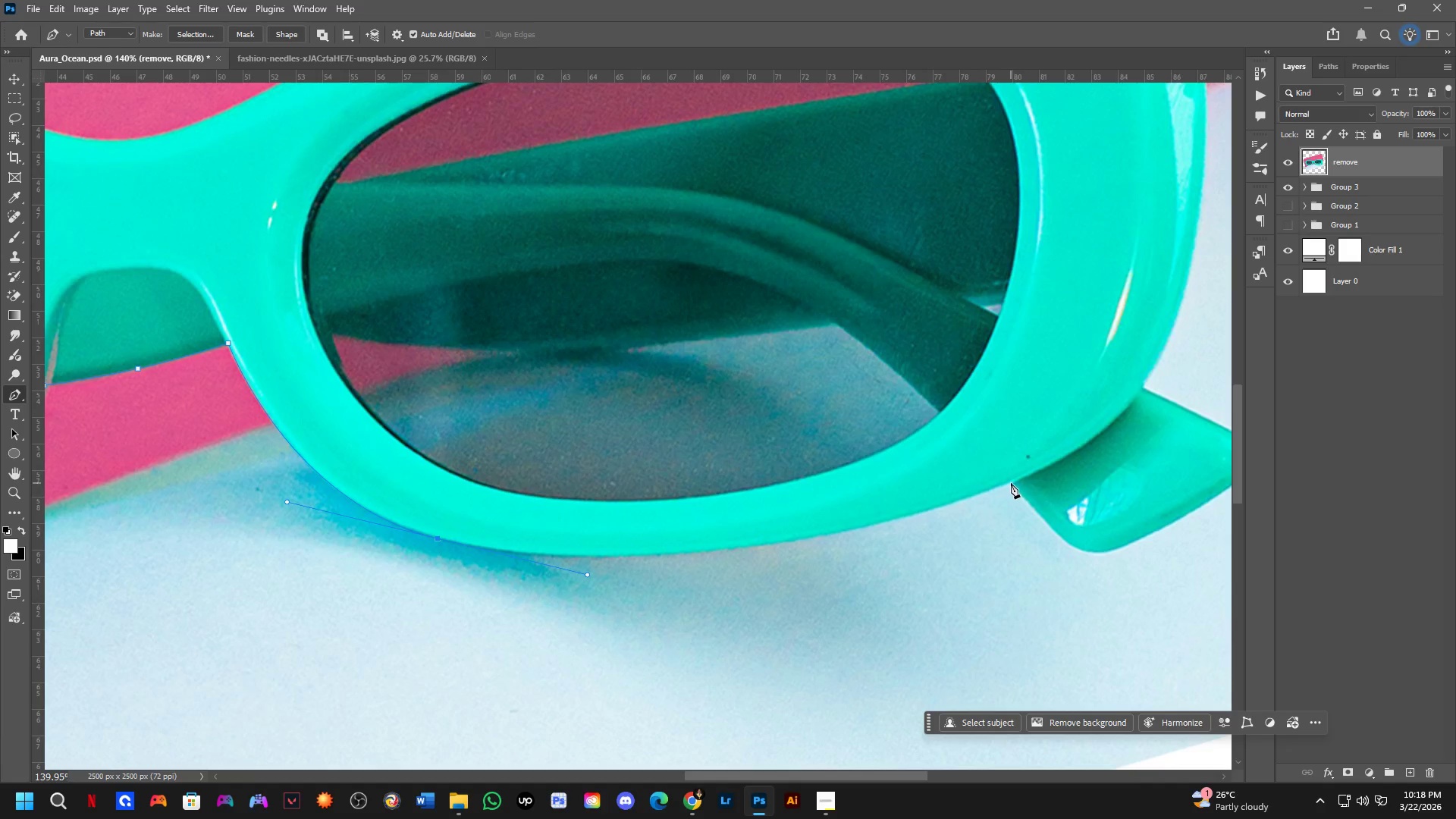 
left_click([1011, 483])
 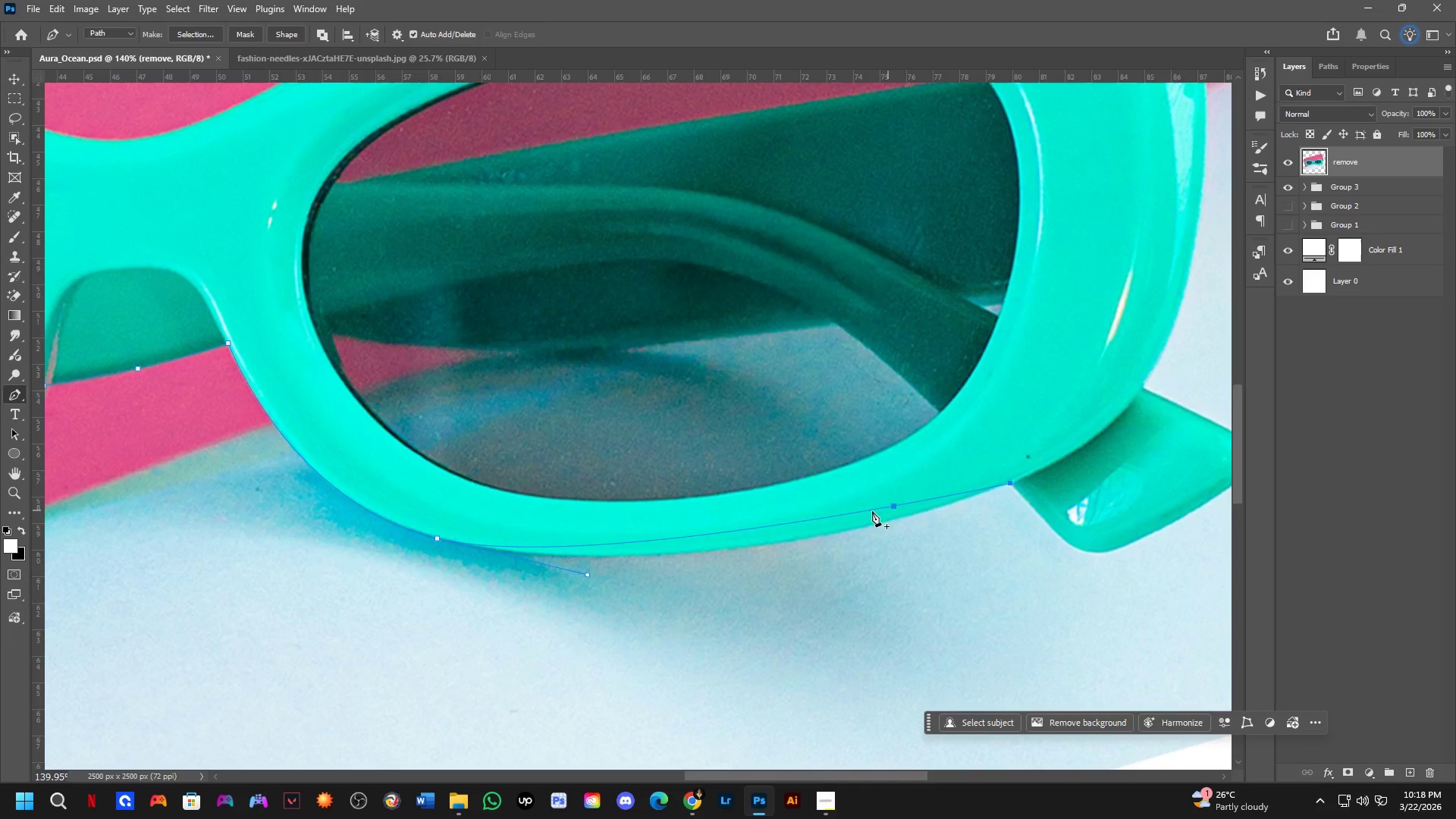 
scroll: coordinate [786, 512], scroll_direction: up, amount: 1.0
 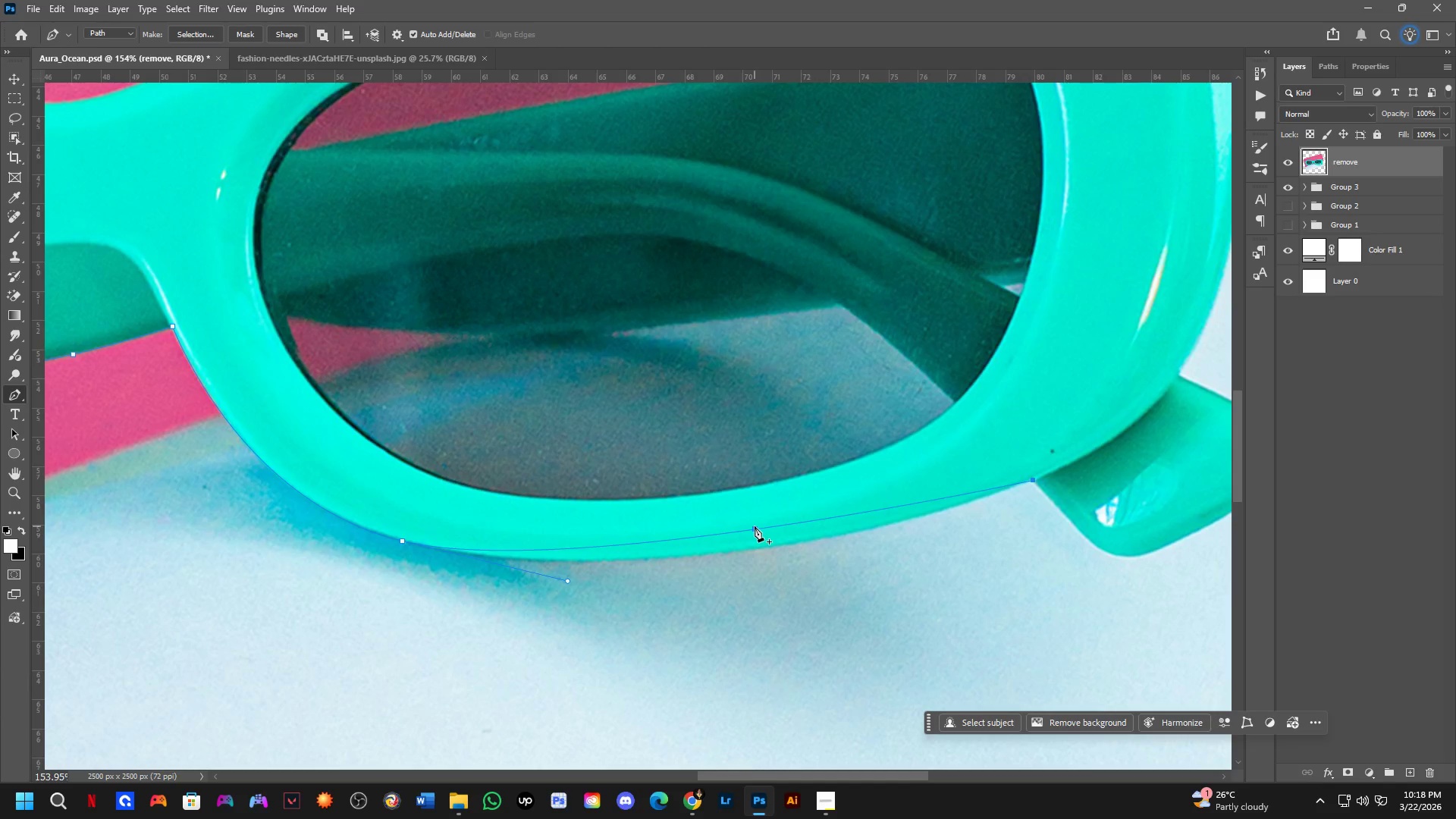 
hold_key(key=ControlLeft, duration=1.5)
left_click_drag(start_coordinate=[755, 529], to_coordinate=[747, 550])
 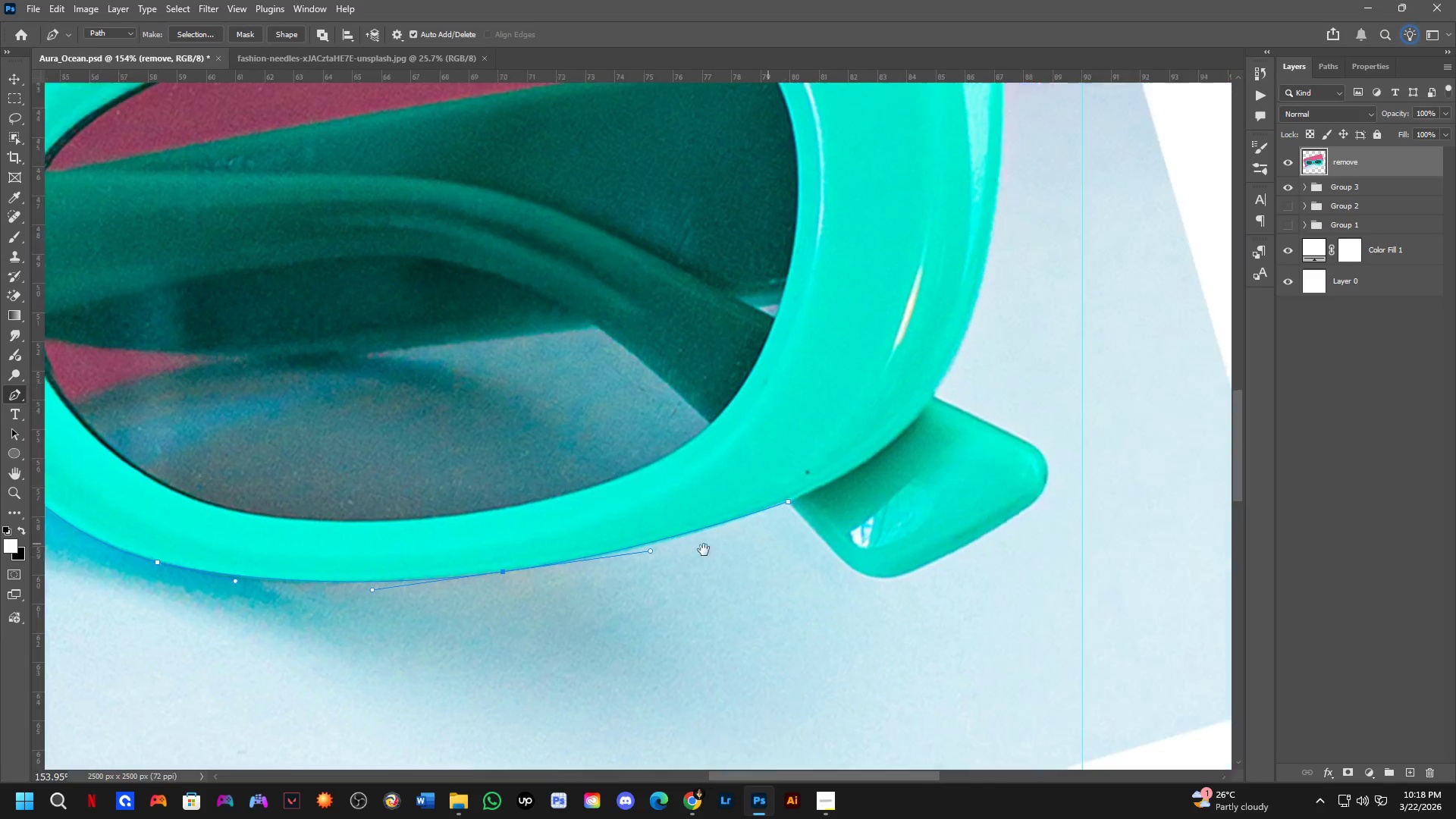 
hold_key(key=ControlLeft, duration=0.75)
 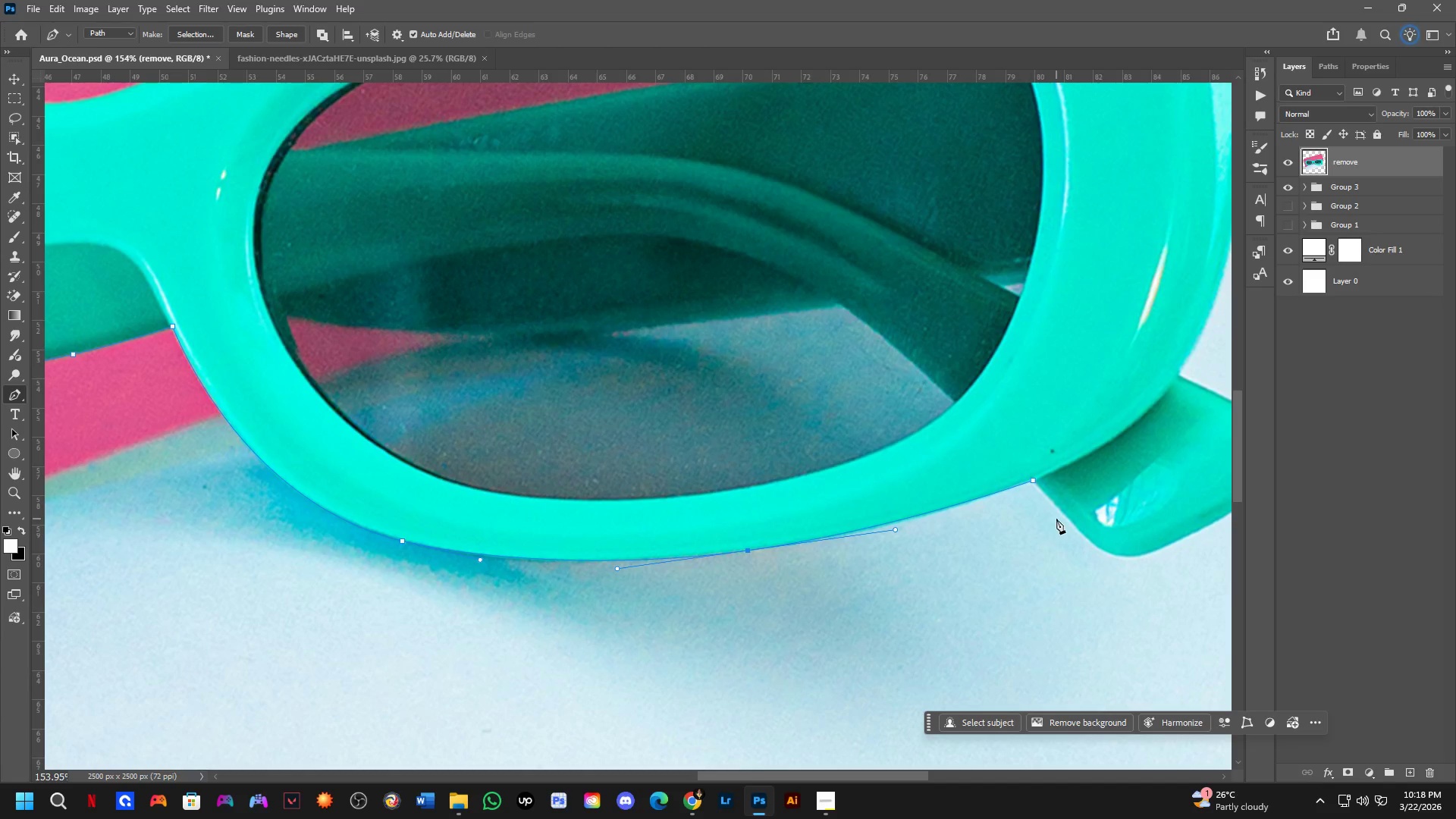 
hold_key(key=Space, duration=0.58)
 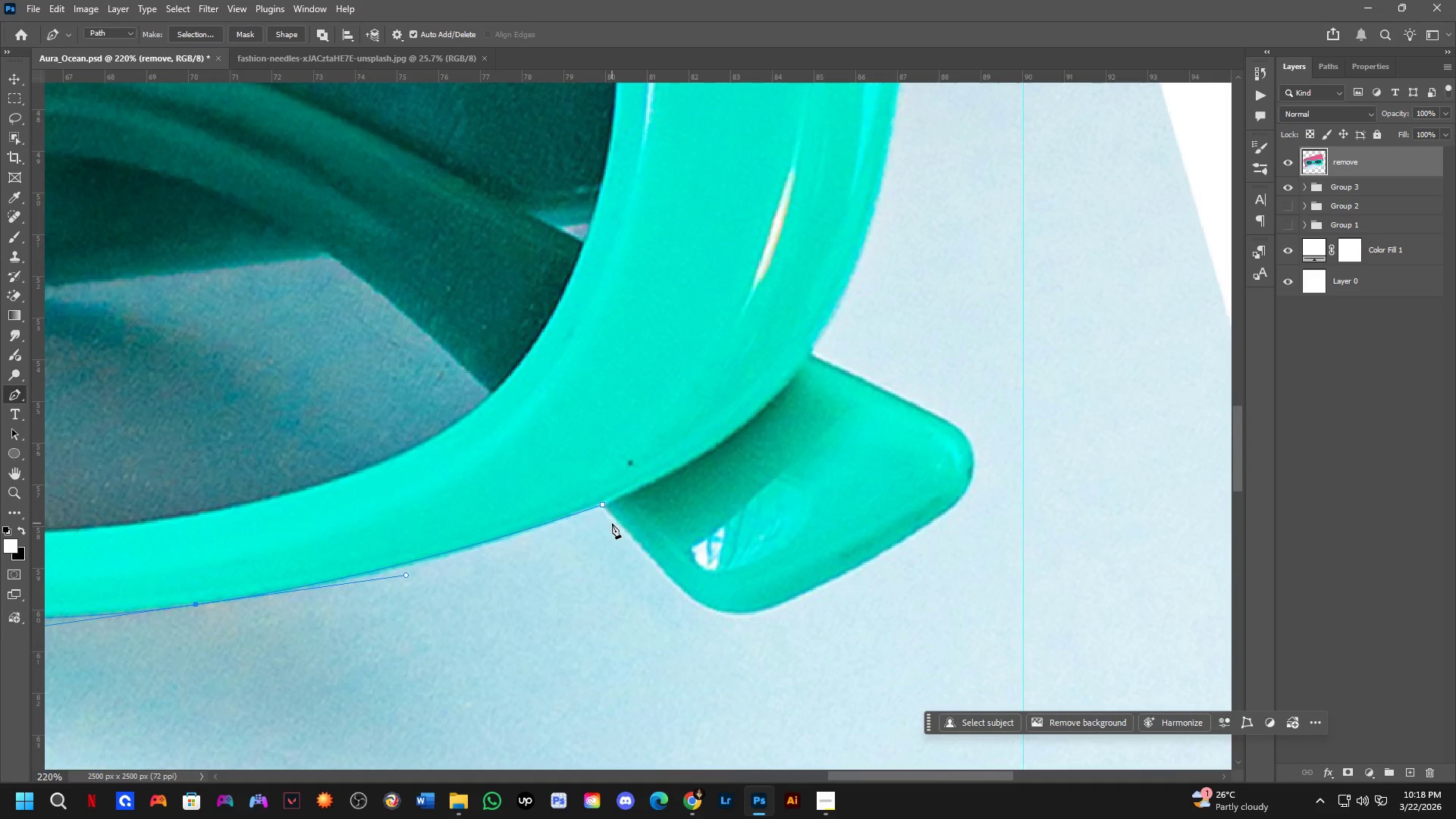 
left_click_drag(start_coordinate=[1056, 519], to_coordinate=[648, 551])
 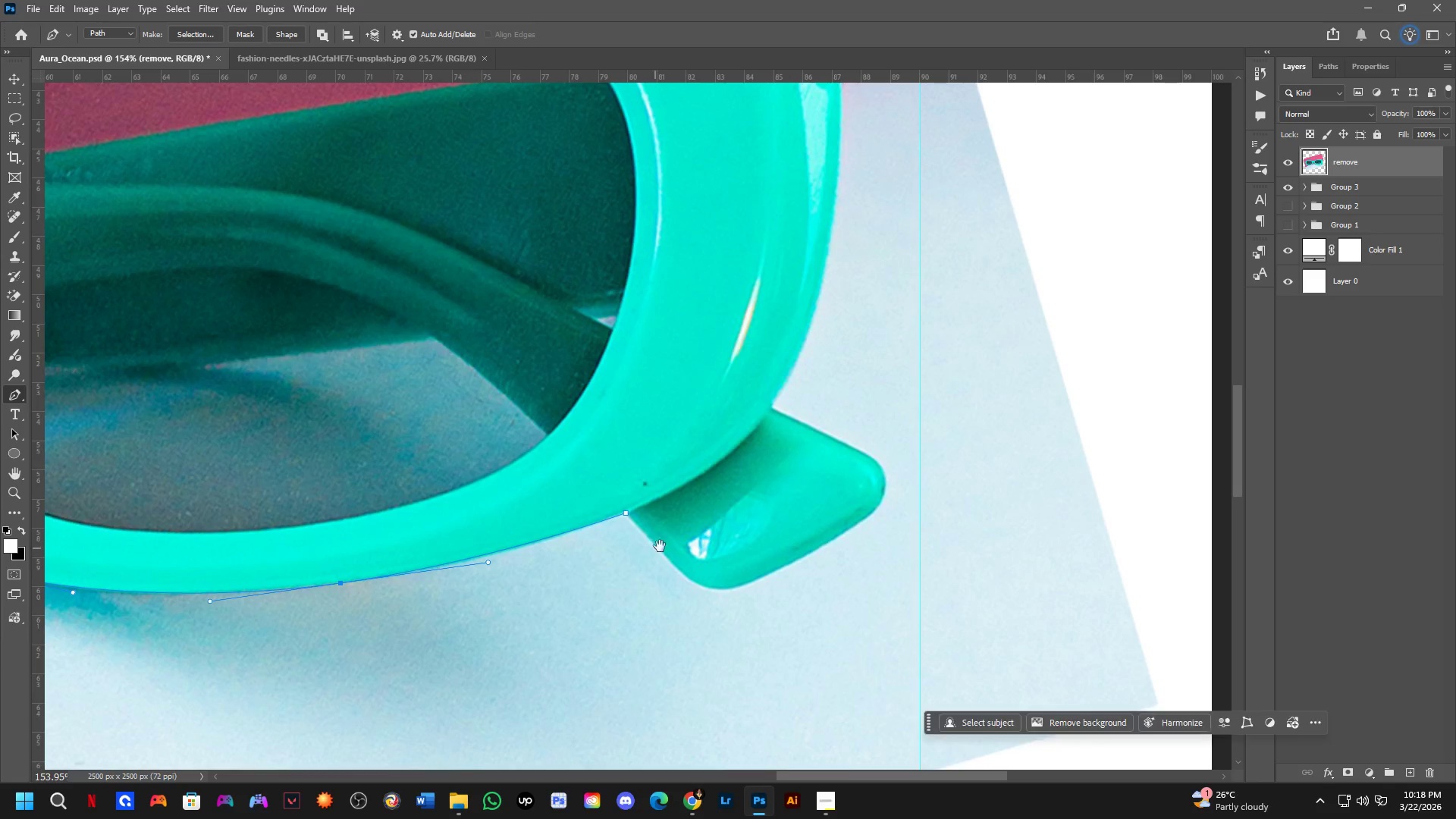 
key(Shift+ShiftLeft)
 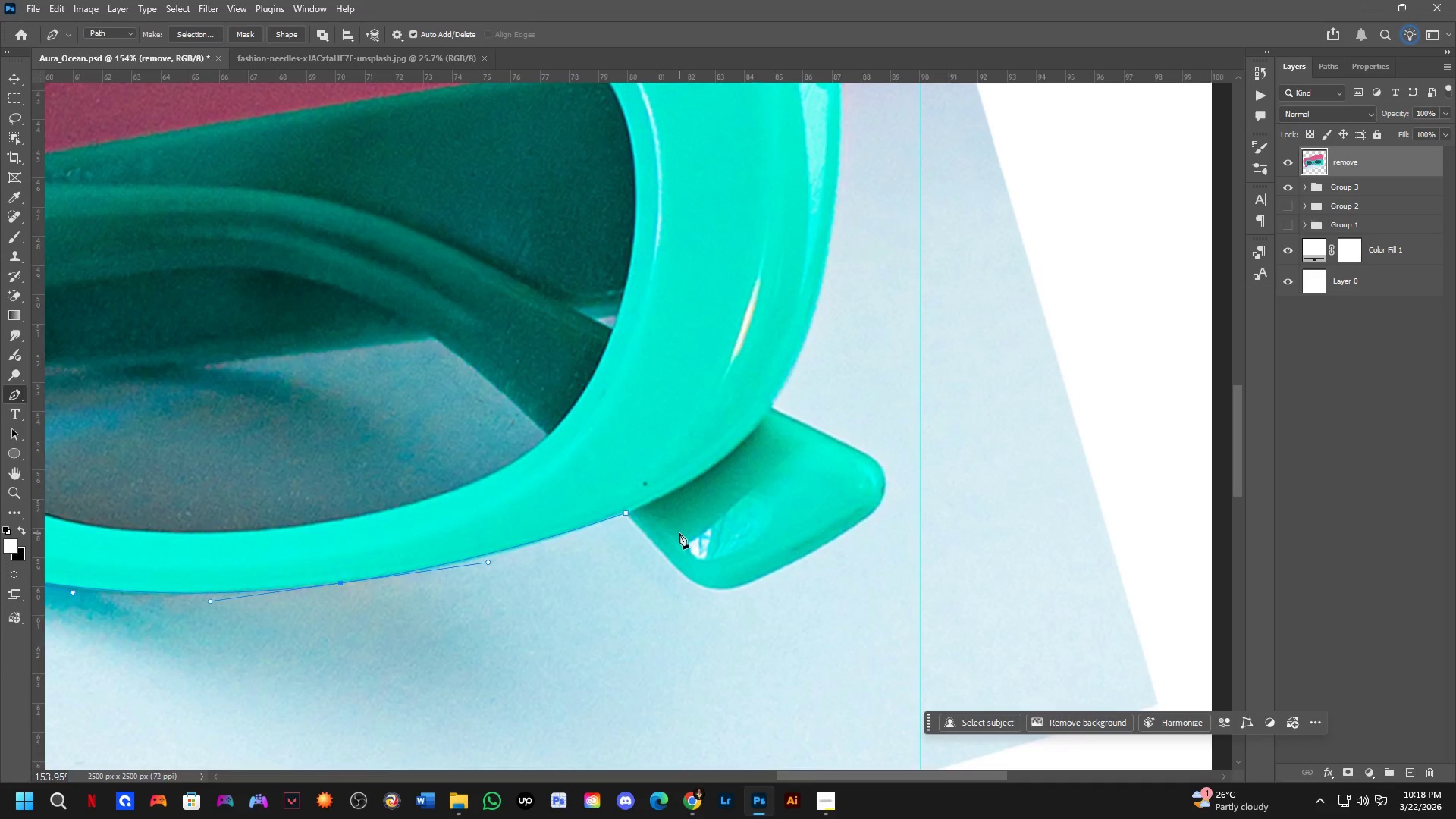 
scroll: coordinate [679, 533], scroll_direction: up, amount: 2.0
 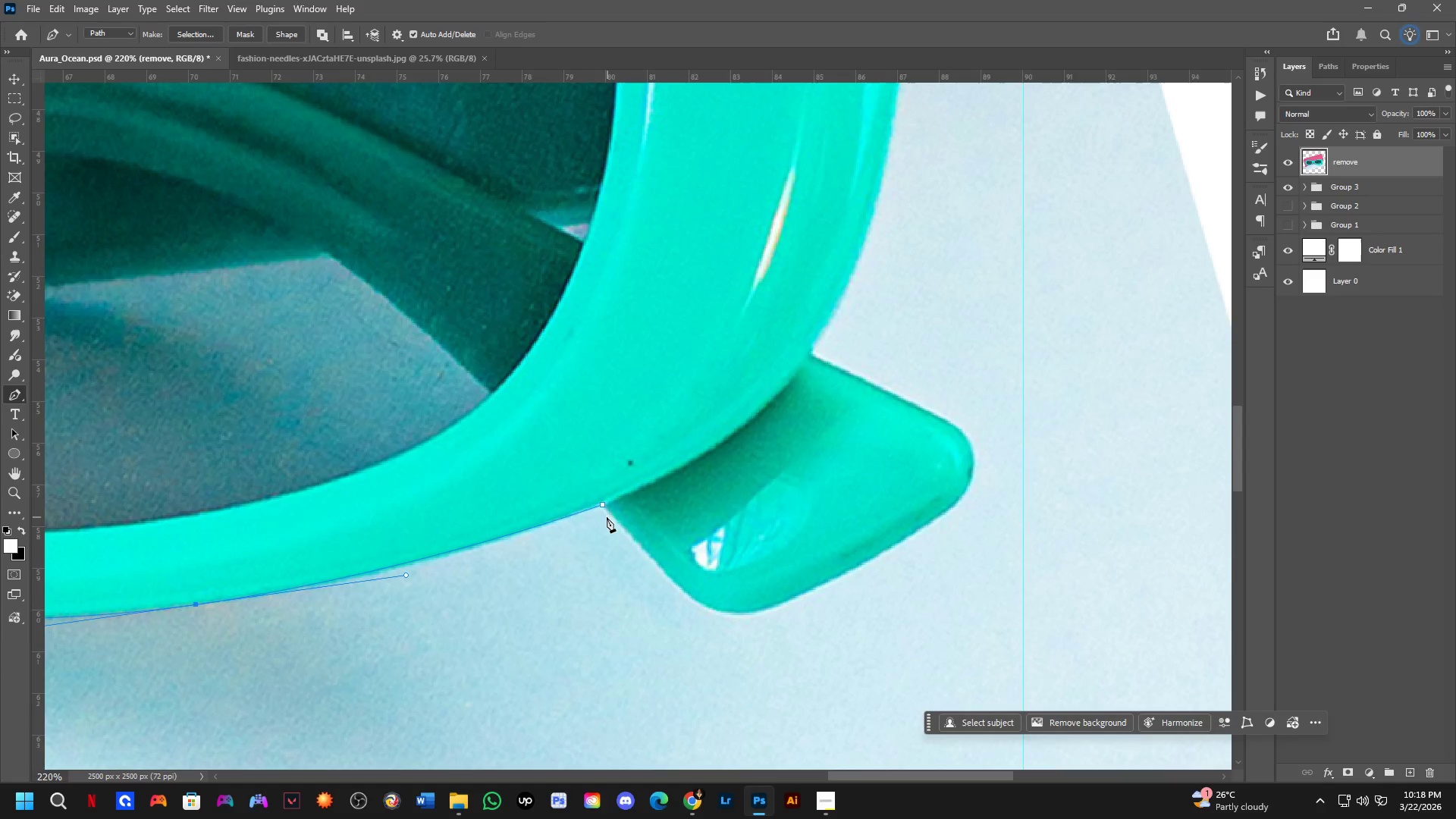 
hold_key(key=AltLeft, duration=0.7)
left_click([602, 506])
 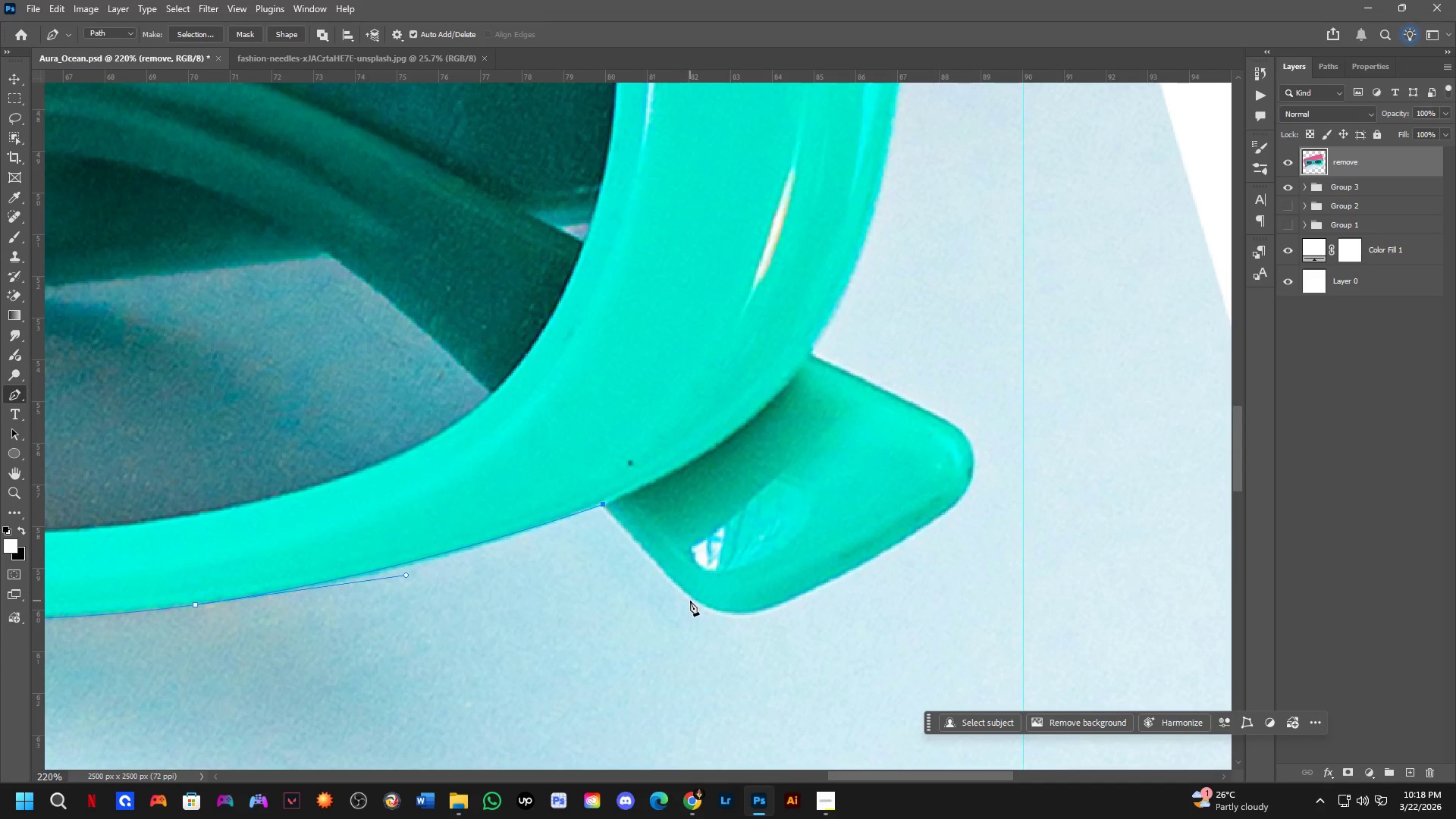 
left_click_drag(start_coordinate=[690, 595], to_coordinate=[727, 622])
 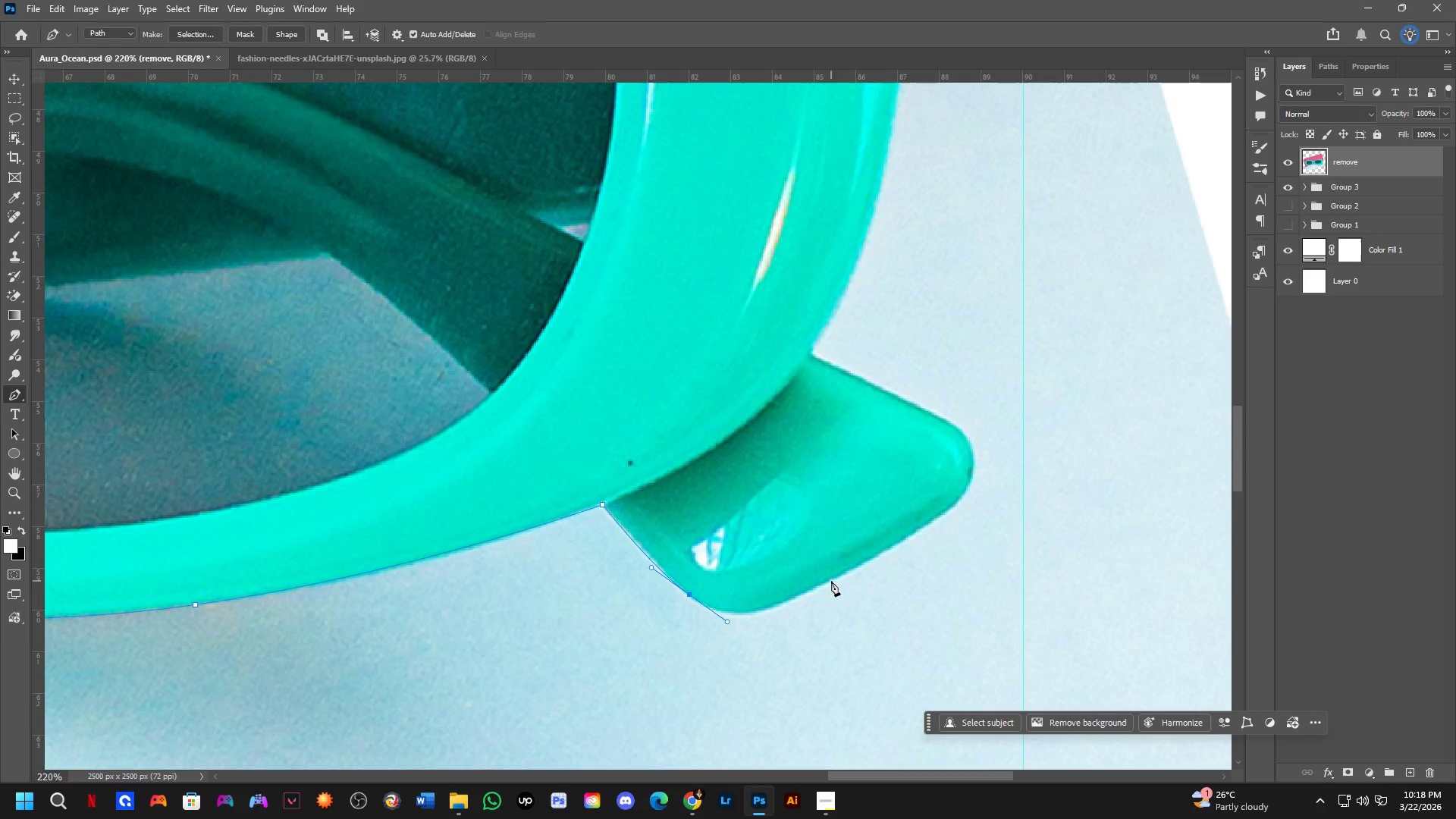 
left_click_drag(start_coordinate=[838, 576], to_coordinate=[916, 535])
 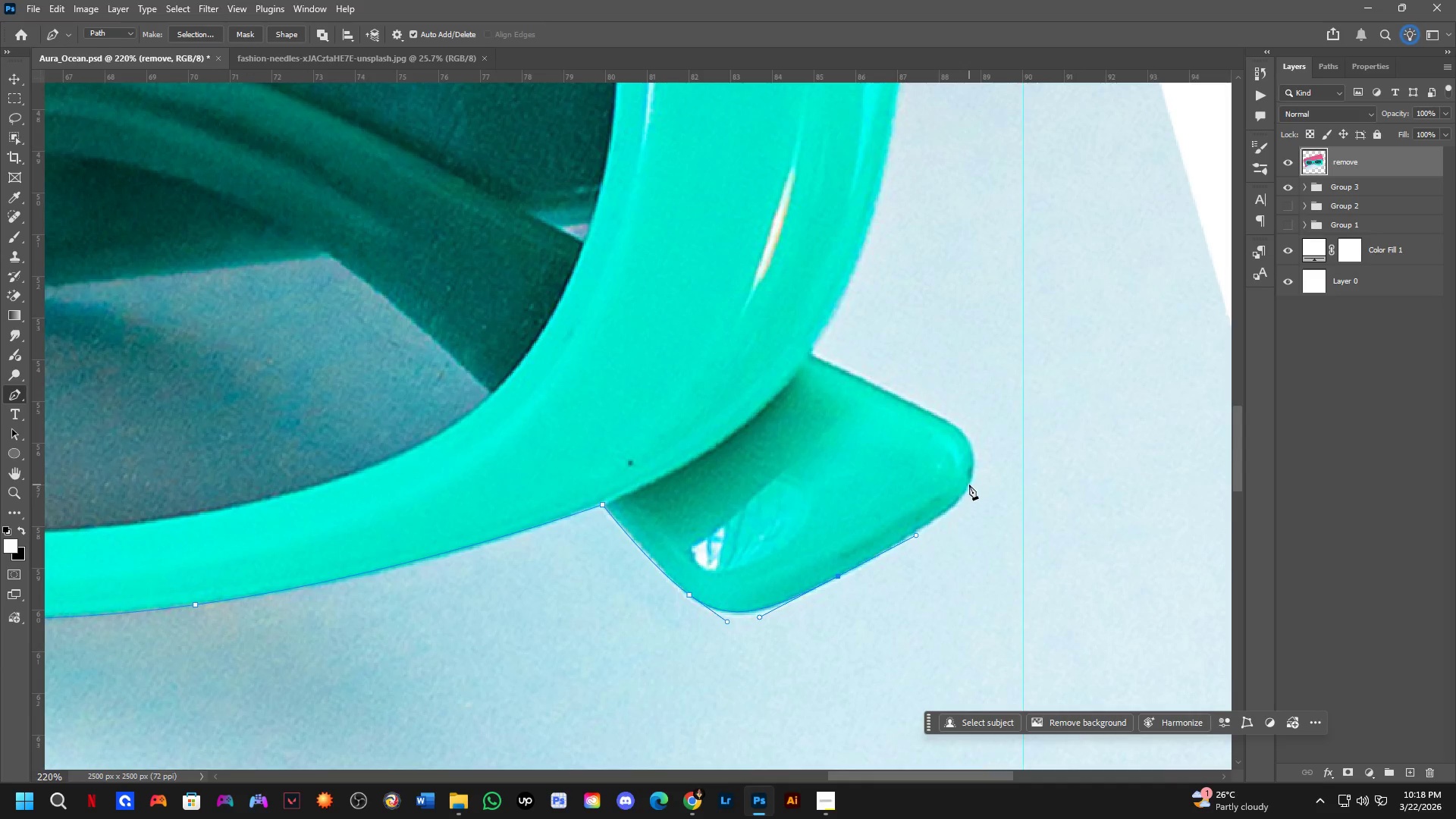 
left_click([969, 485])
 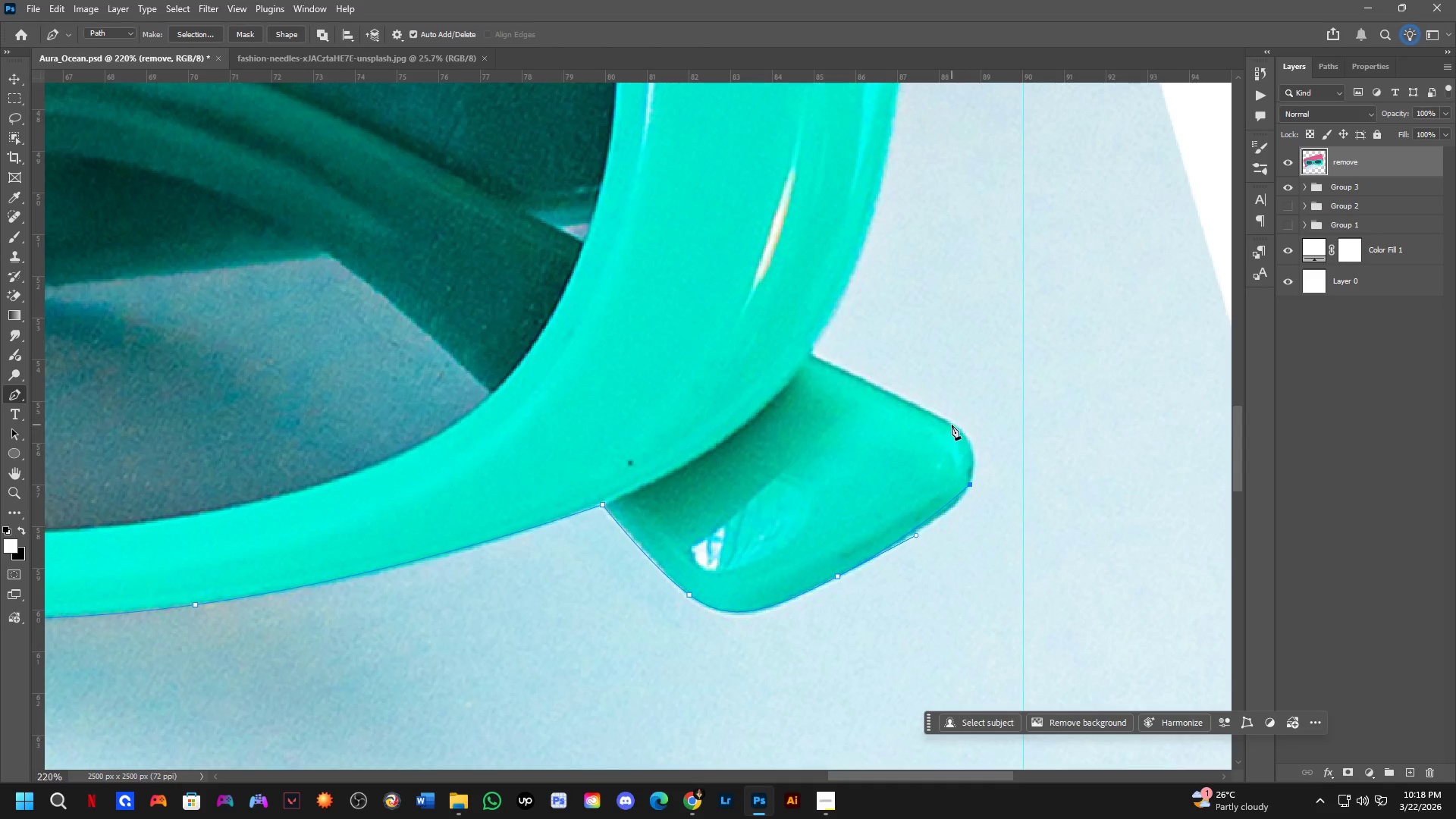 
left_click_drag(start_coordinate=[948, 423], to_coordinate=[907, 400])
 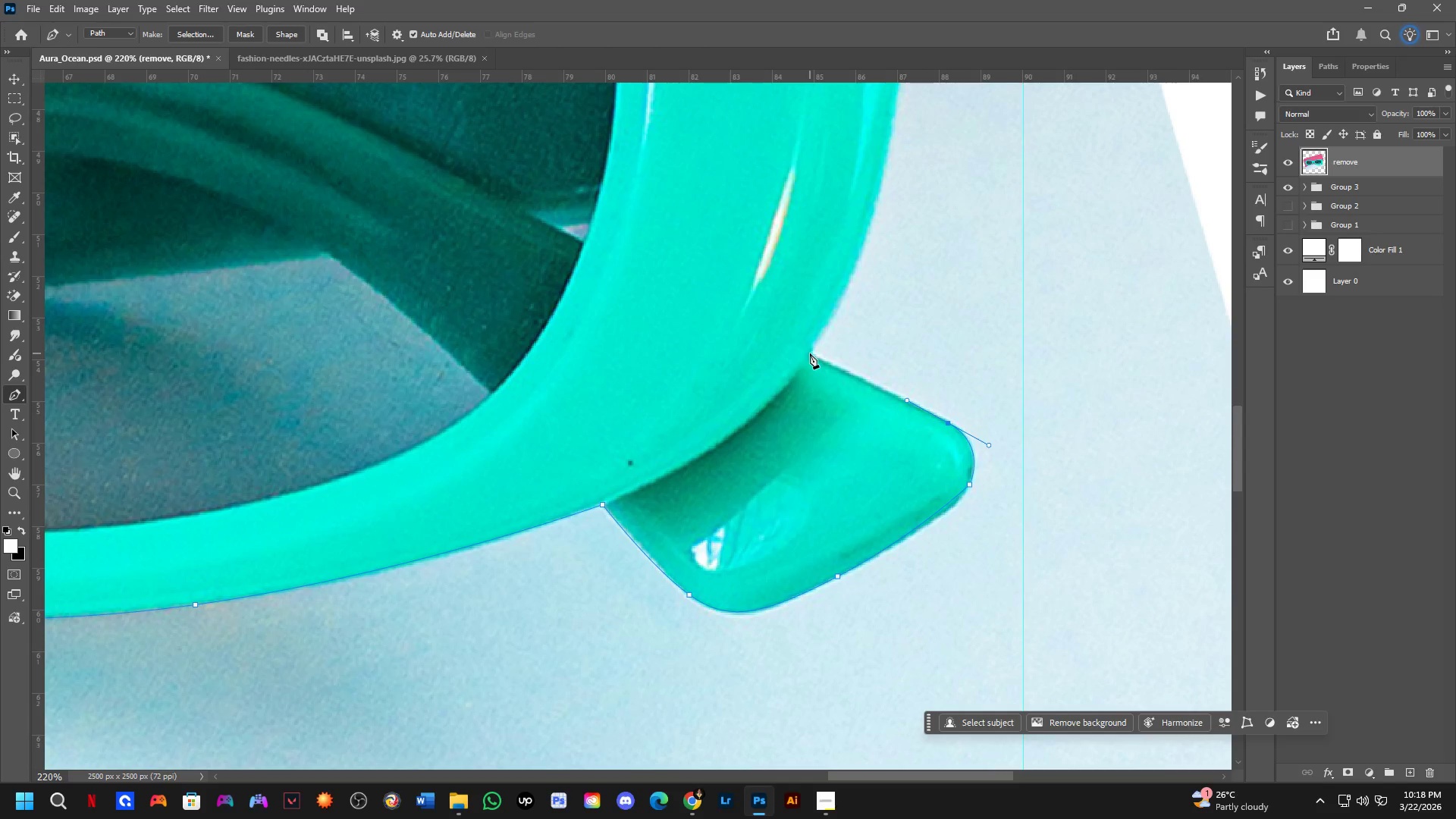 
hold_key(key=Space, duration=0.58)
 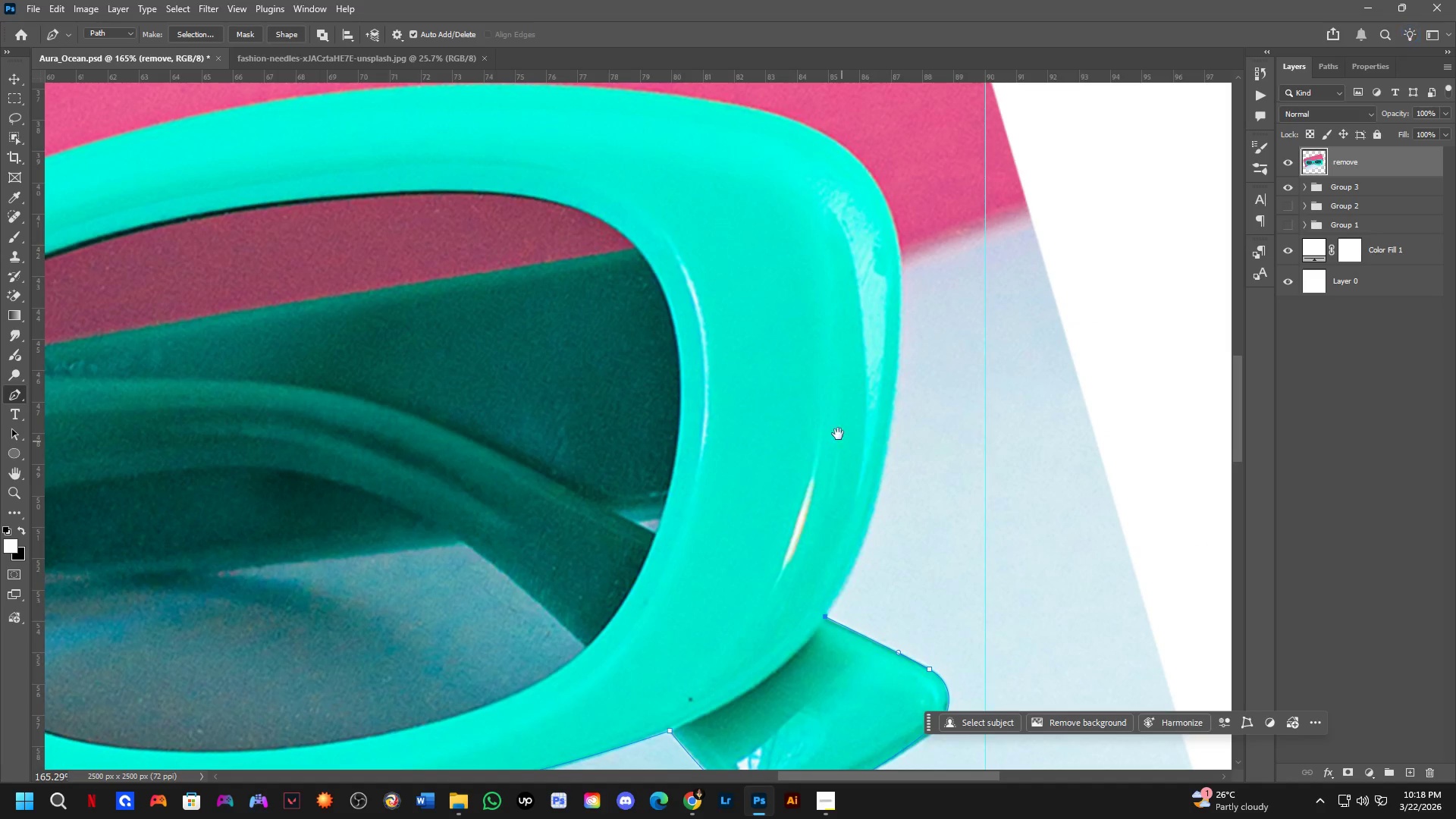 
left_click_drag(start_coordinate=[862, 306], to_coordinate=[862, 600])
 